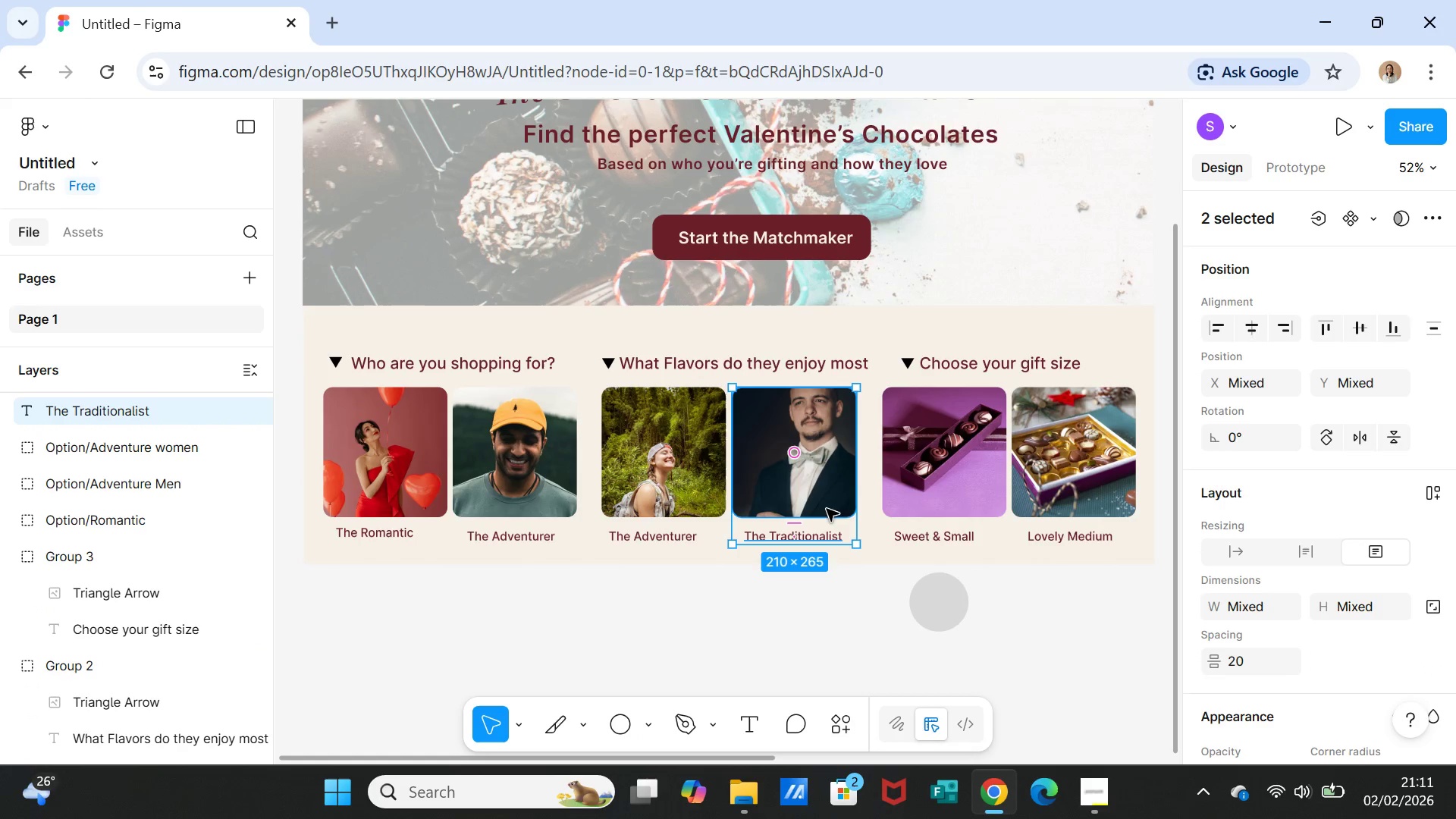 
right_click([819, 488])
 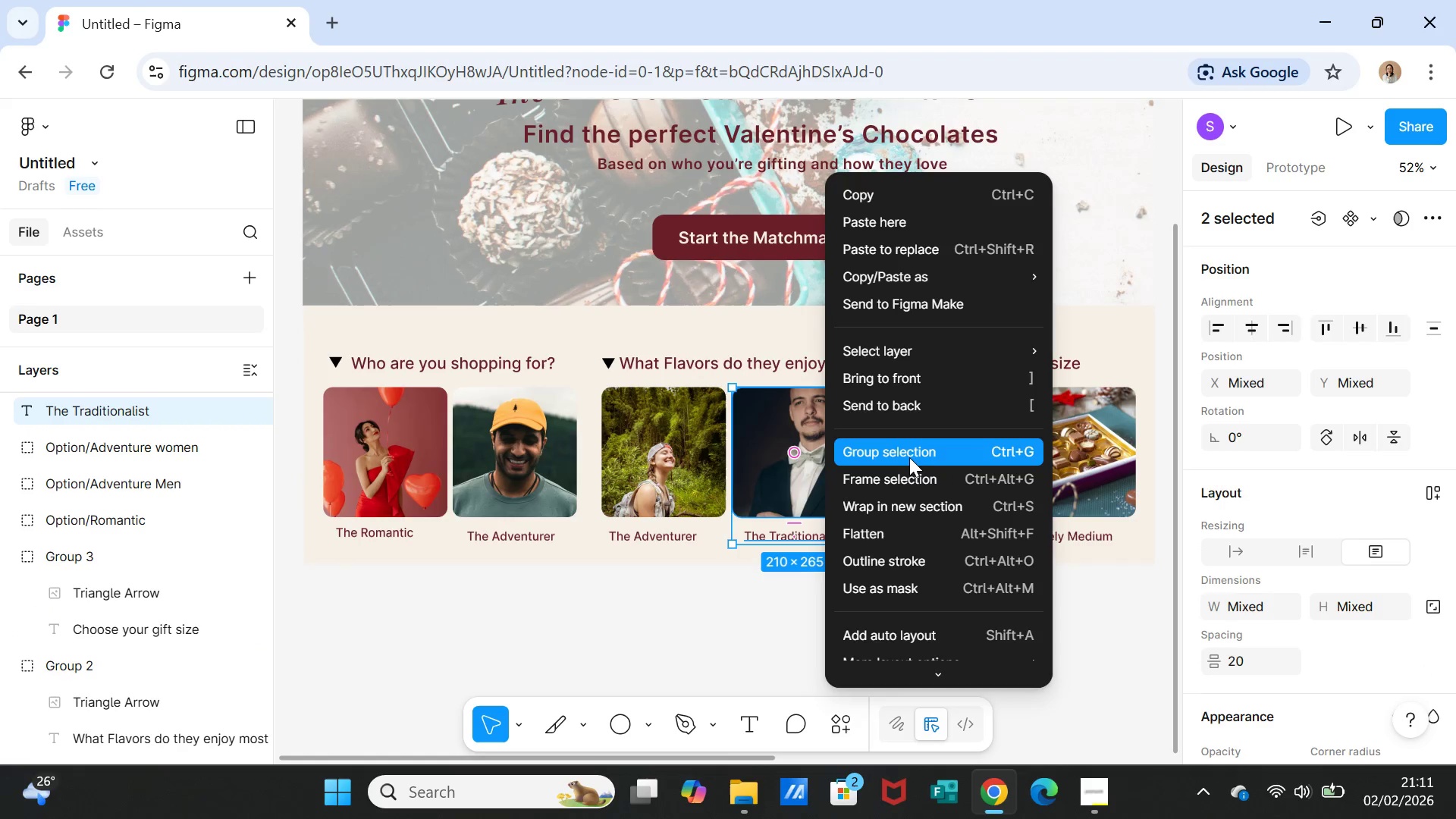 
left_click([911, 454])
 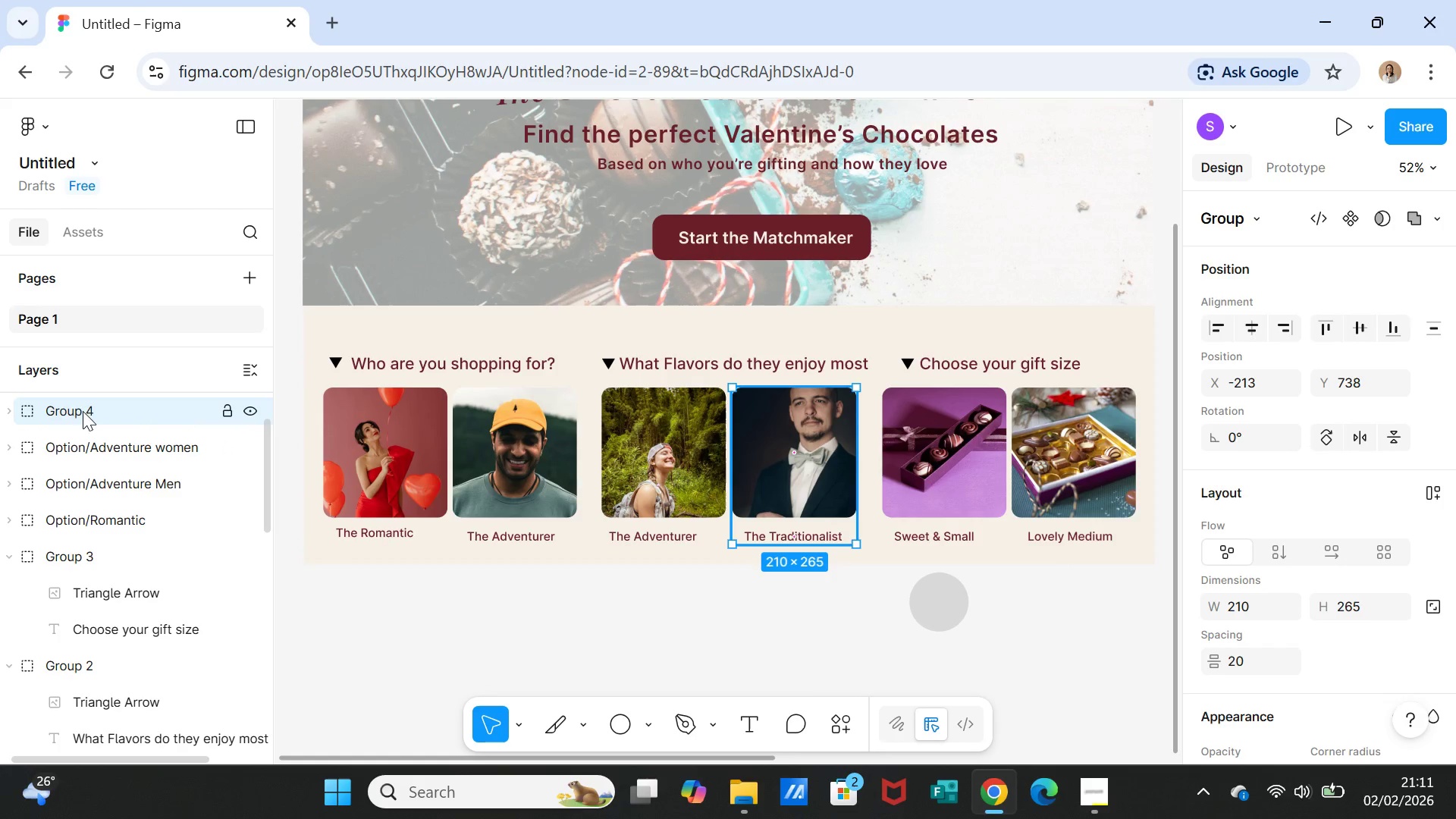 
double_click([75, 403])
 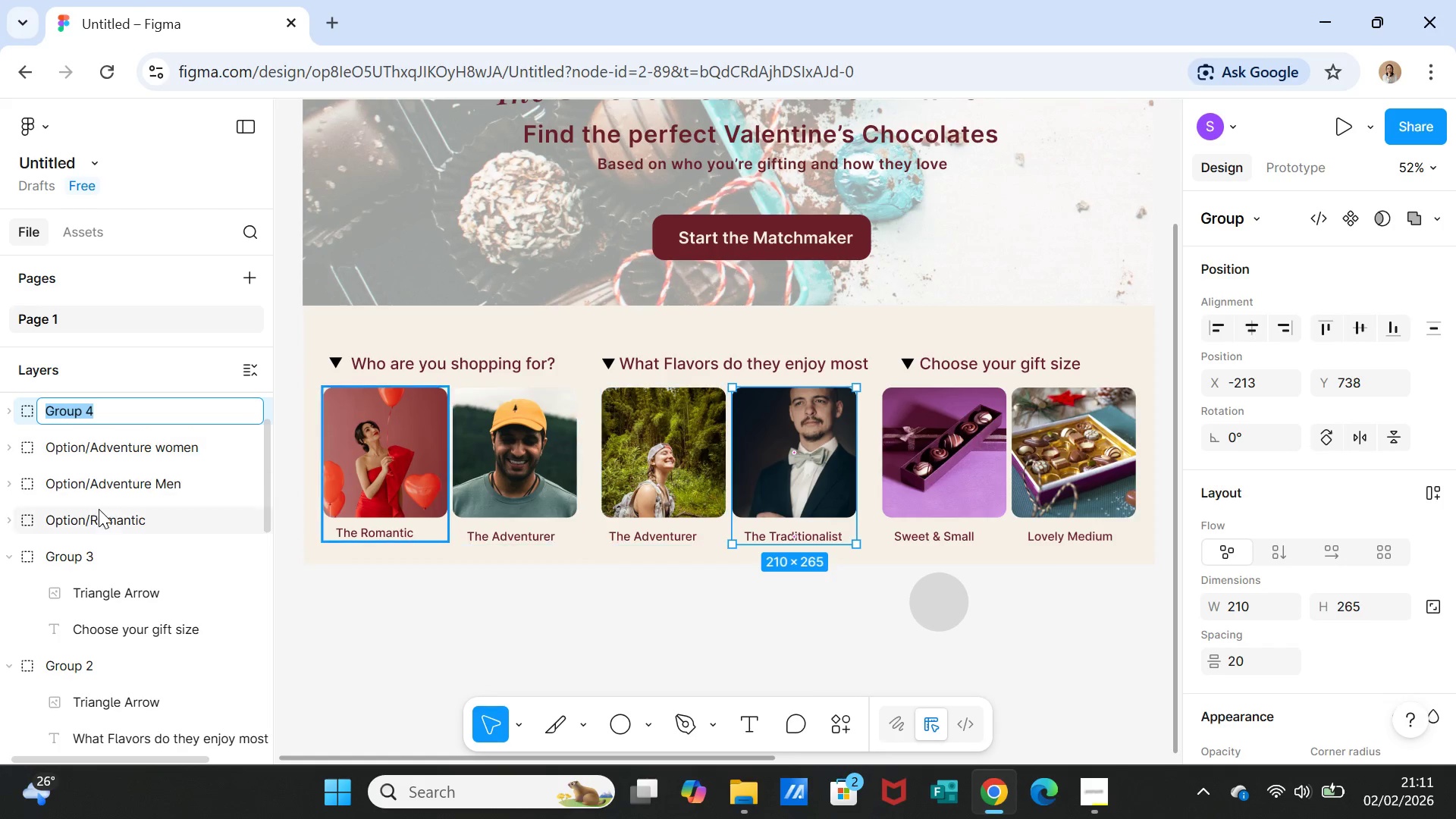 
type(Option/tr)
key(Backspace)
key(Backspace)
type(The tradu=i)
key(Backspace)
key(Backspace)
key(Backspace)
type(itionalist)
 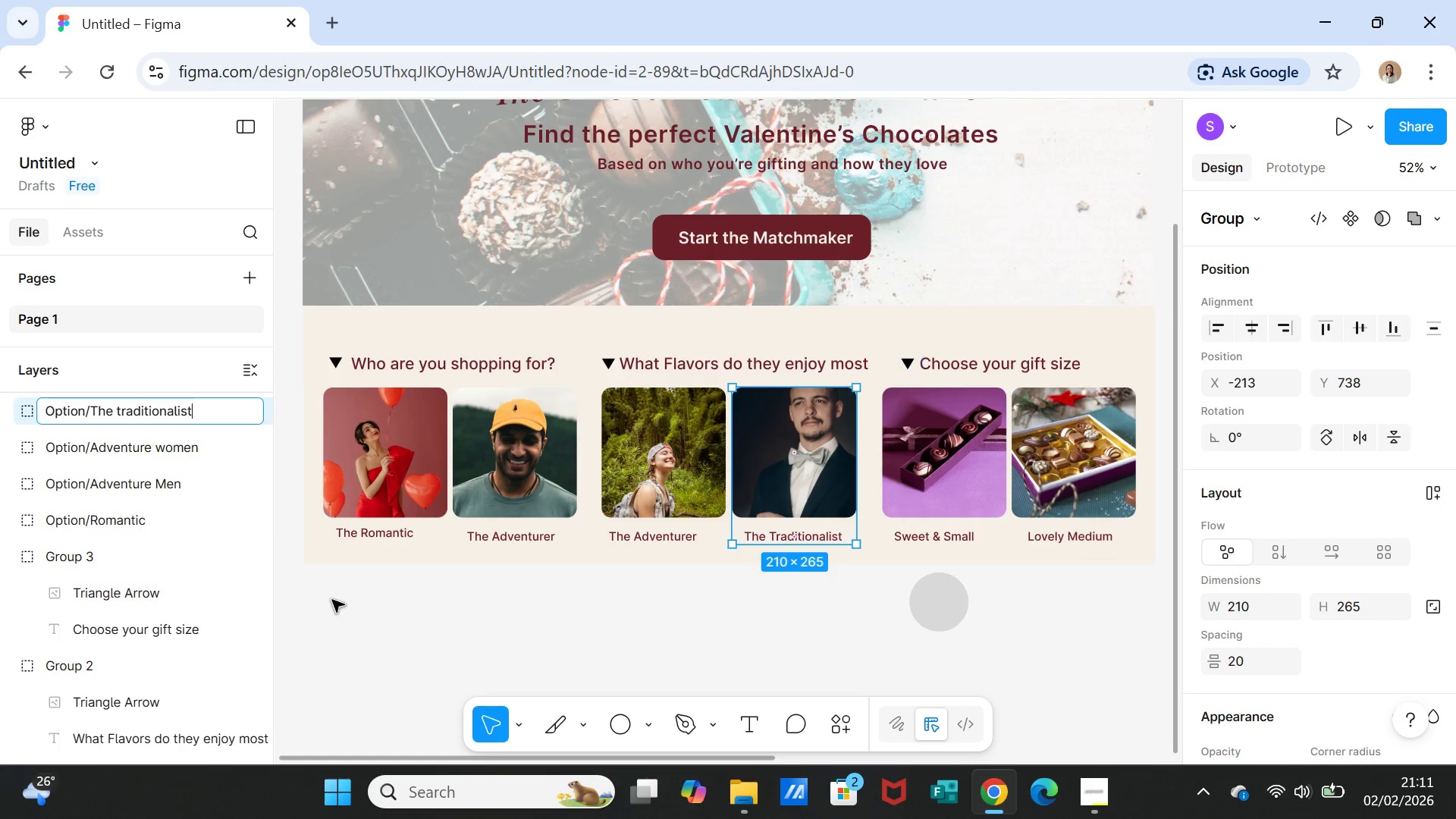 
left_click([334, 600])
 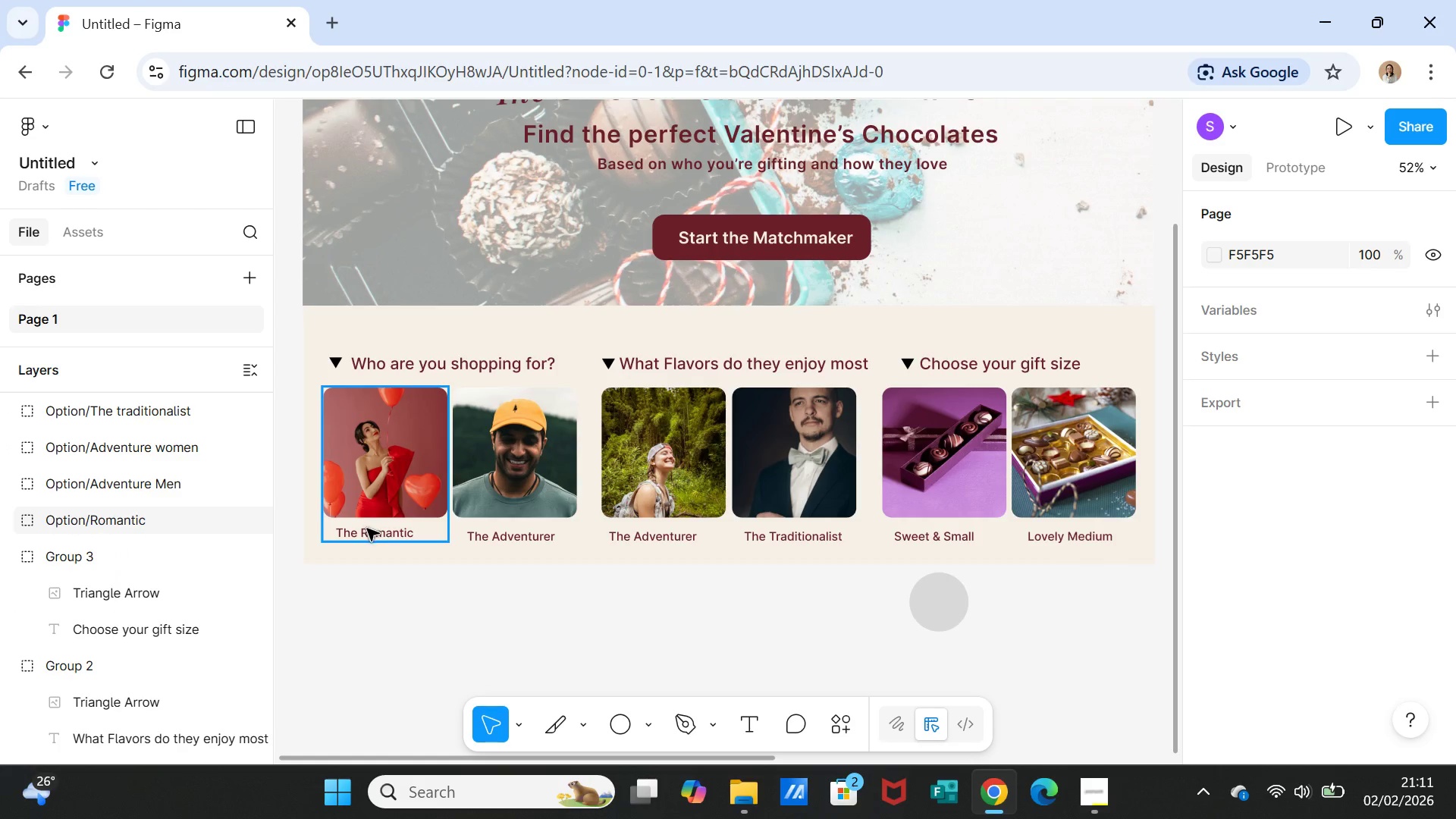 
wait(17.14)
 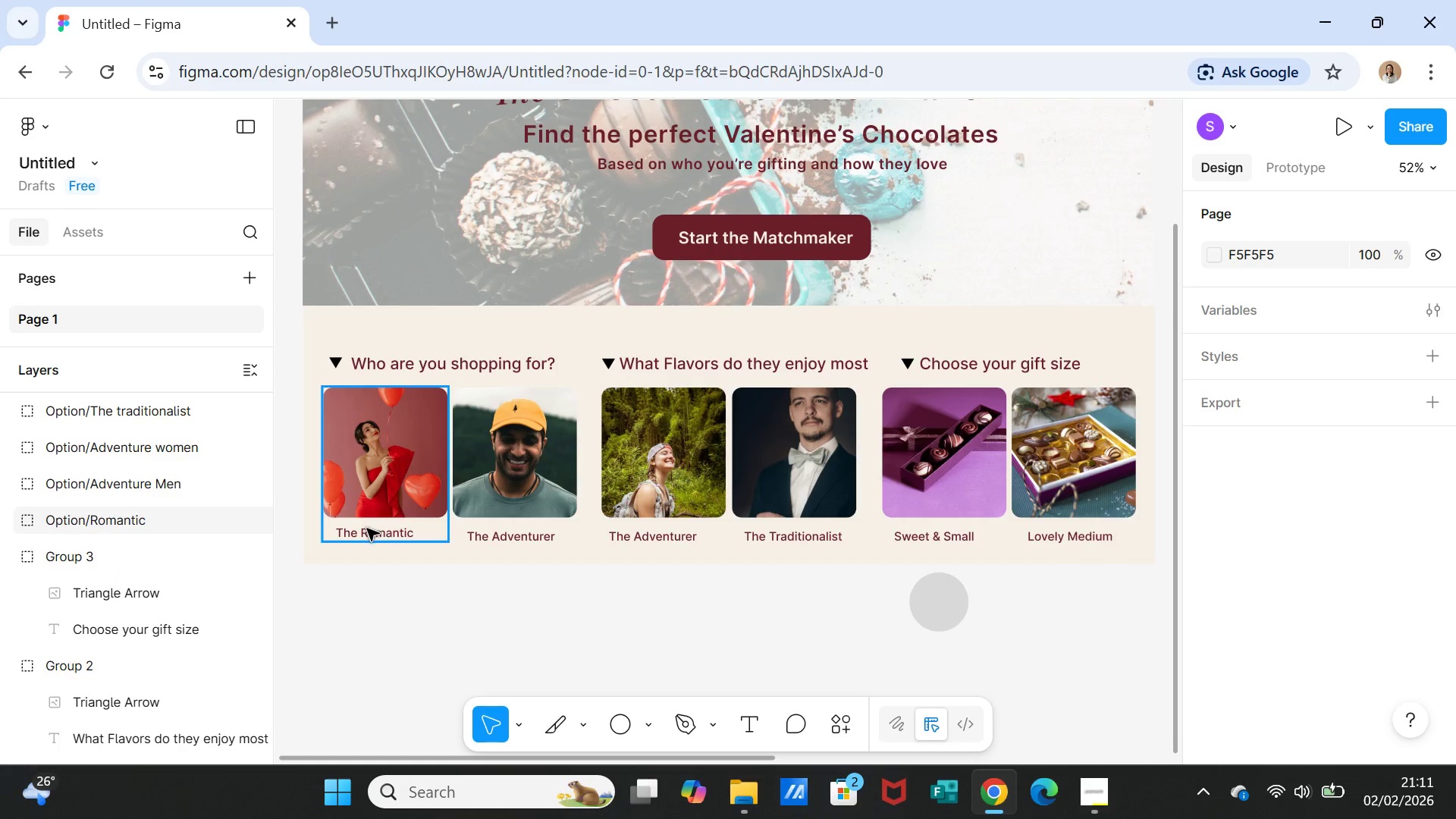 
scroll: coordinate [121, 528], scroll_direction: down, amount: 1.0
 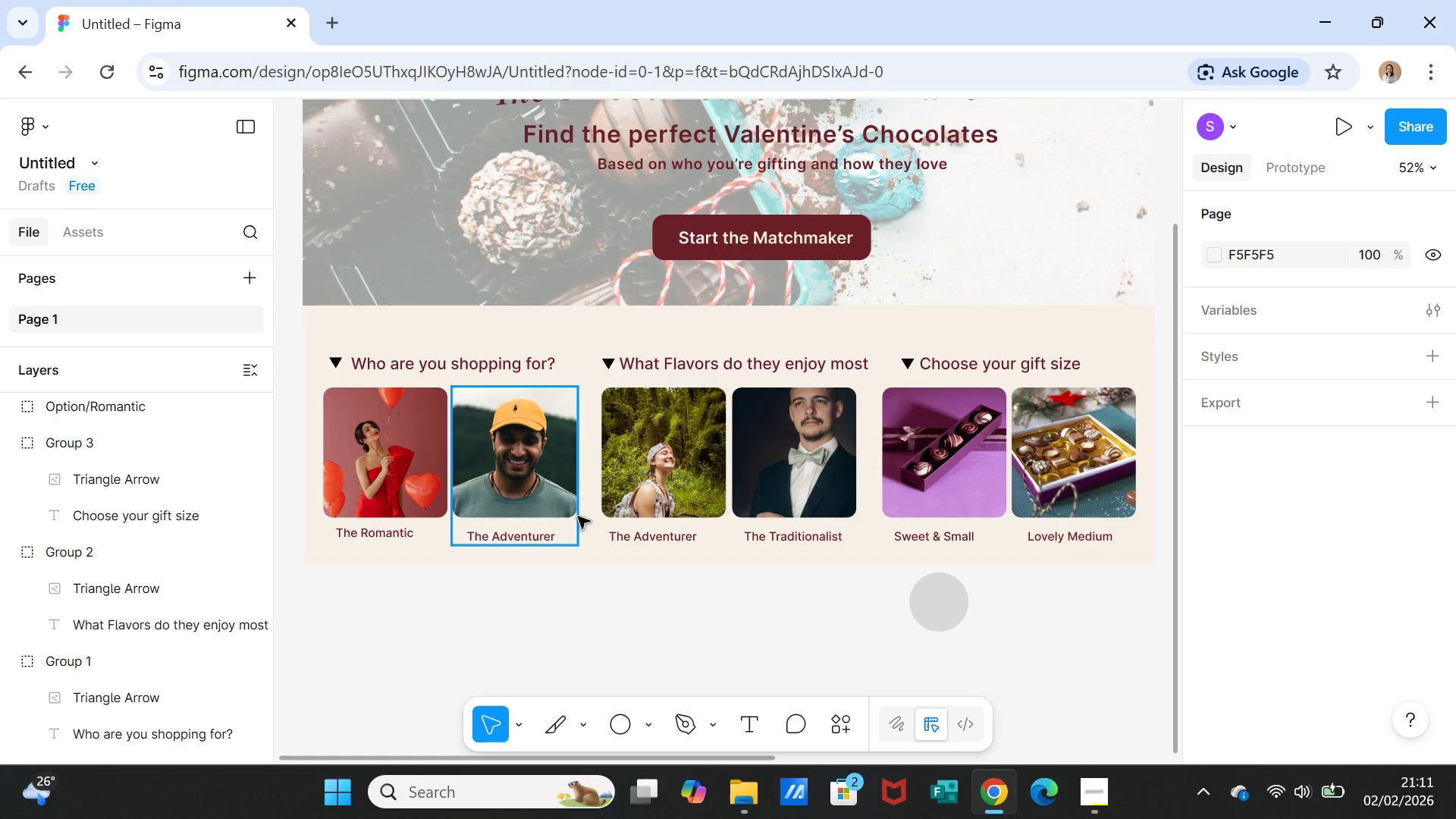 
scroll: coordinate [583, 517], scroll_direction: up, amount: 1.0
 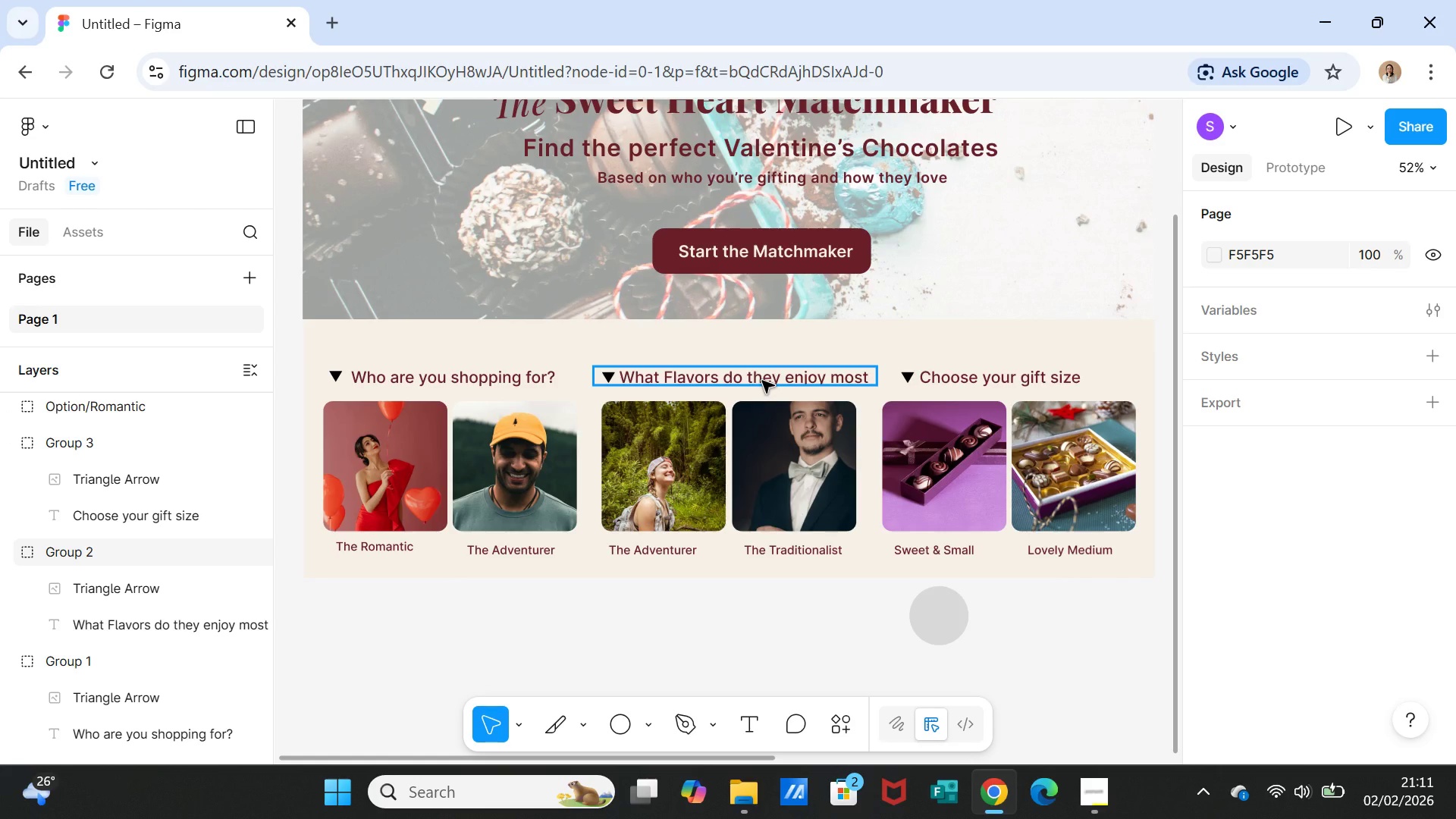 
left_click([762, 381])
 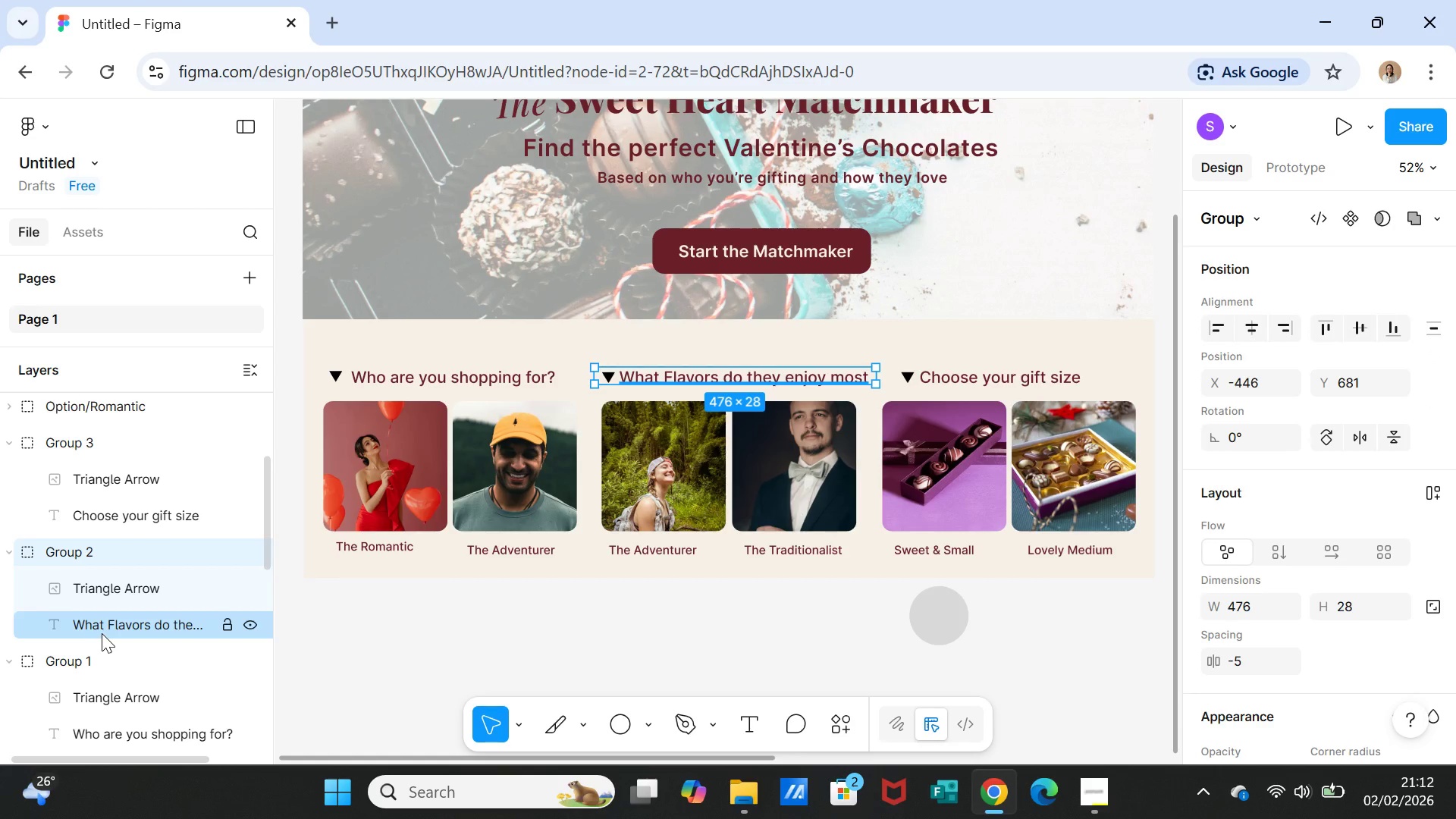 
wait(5.6)
 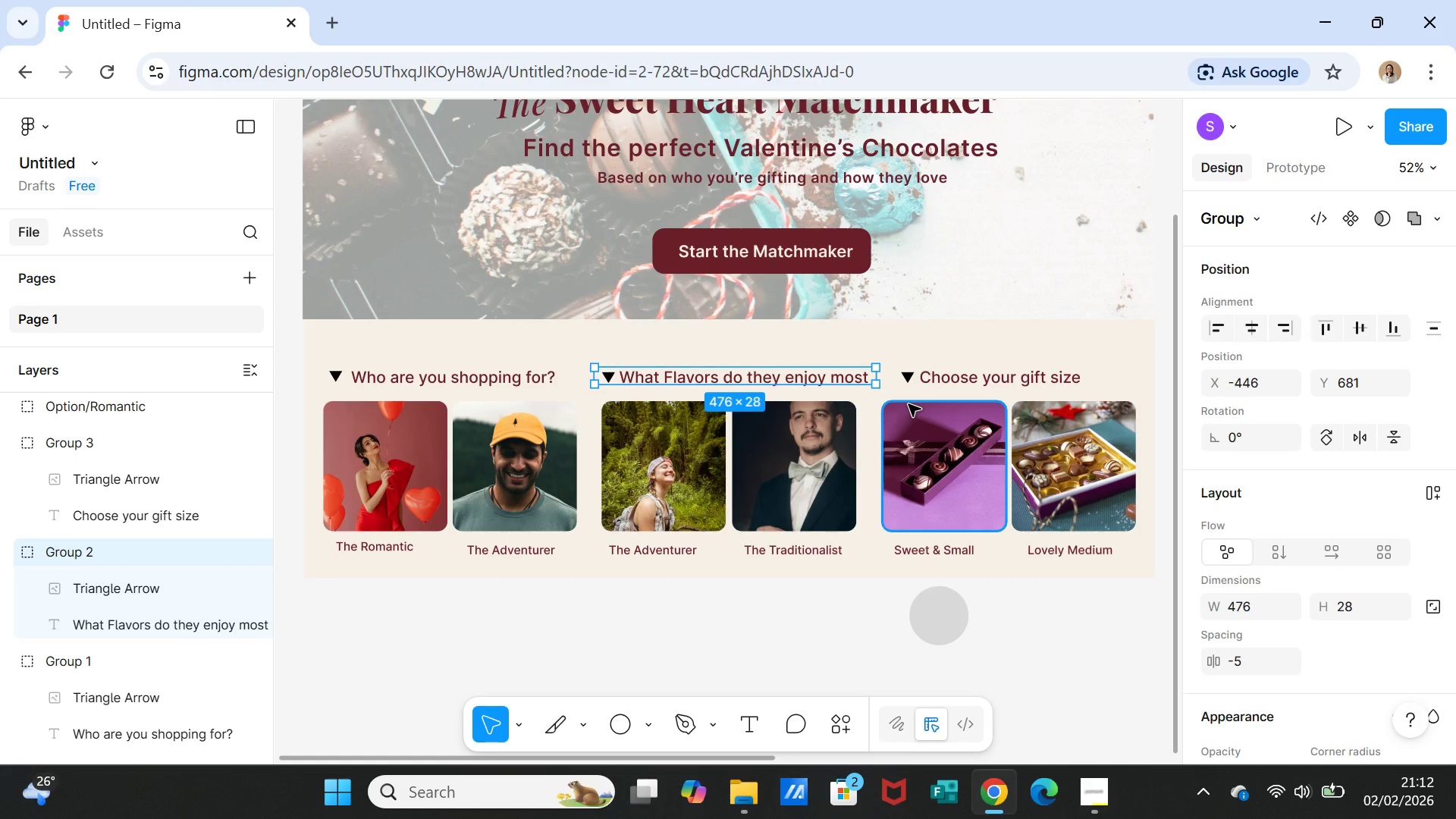 
mouse_move([238, 657])
 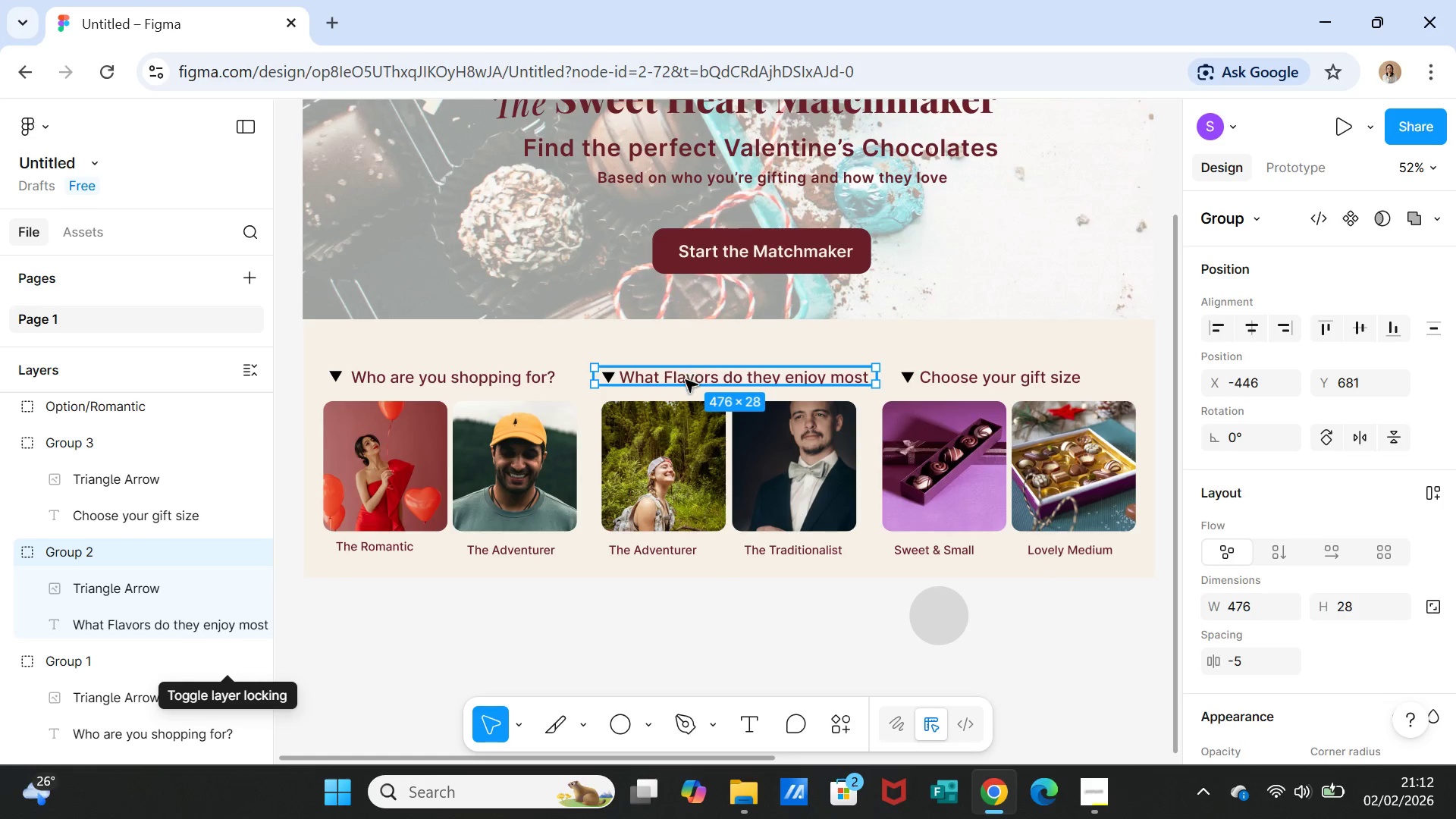 
left_click([686, 380])
 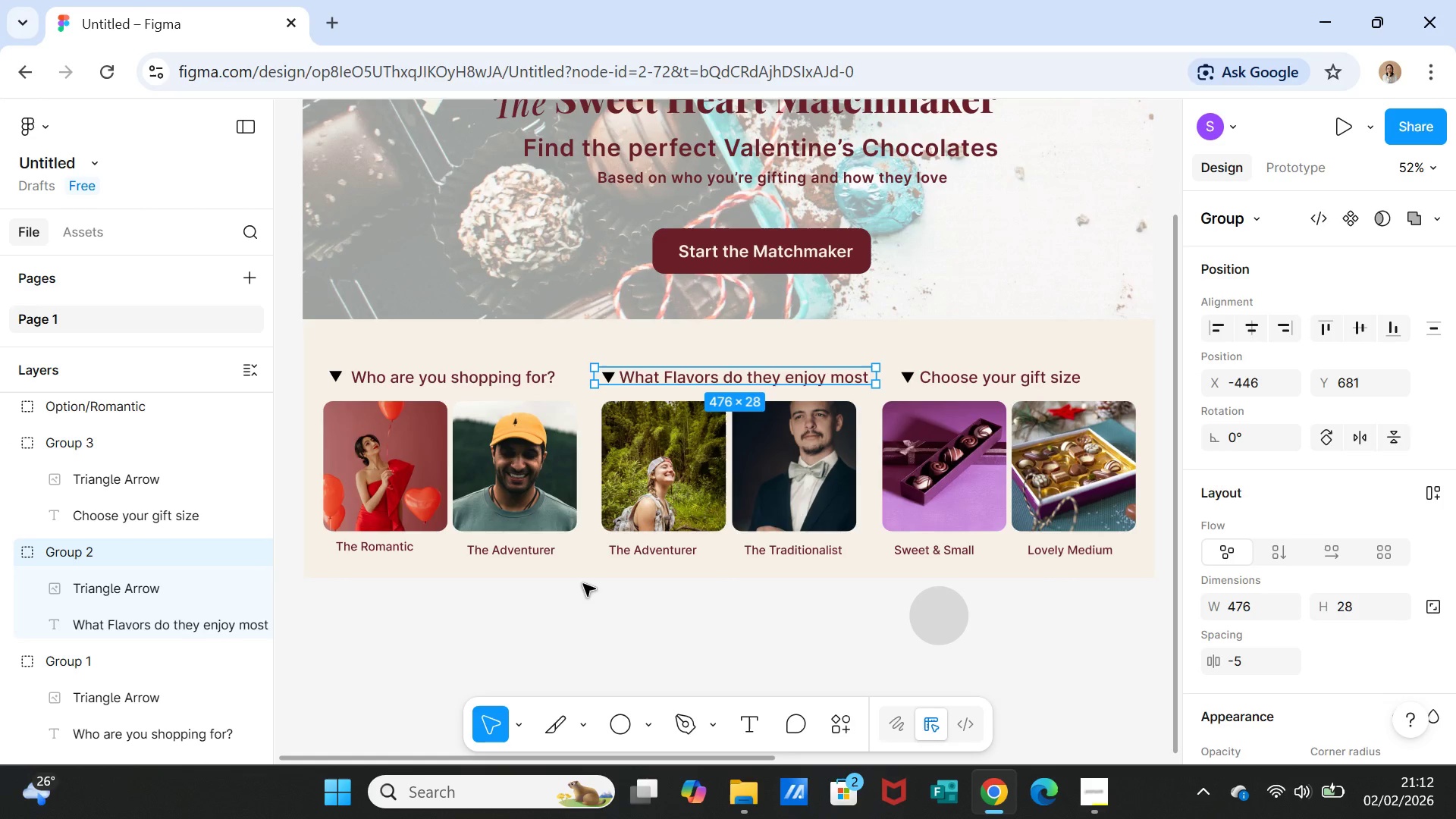 
scroll: coordinate [533, 639], scroll_direction: down, amount: 2.0
 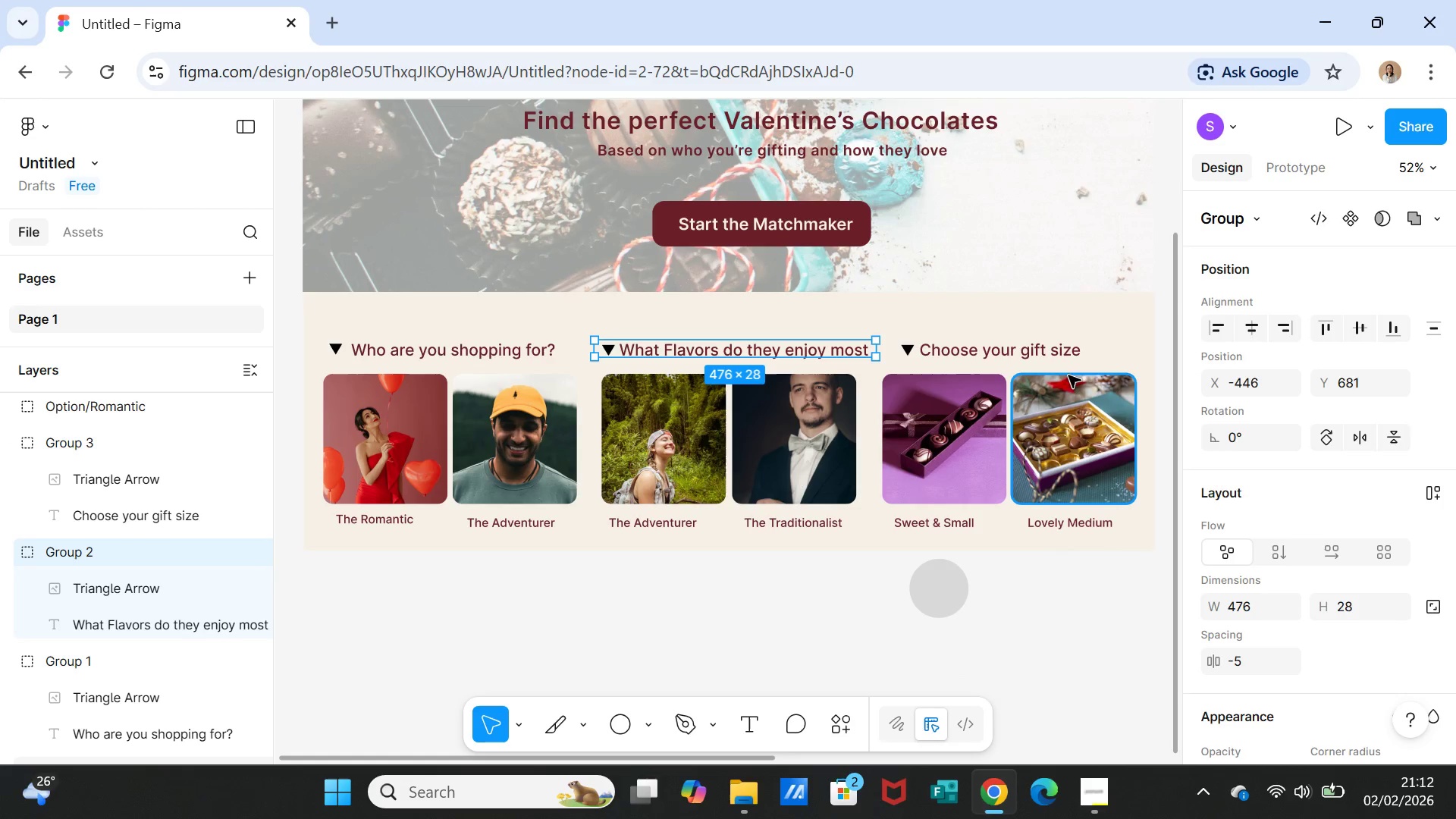 
left_click([1056, 354])
 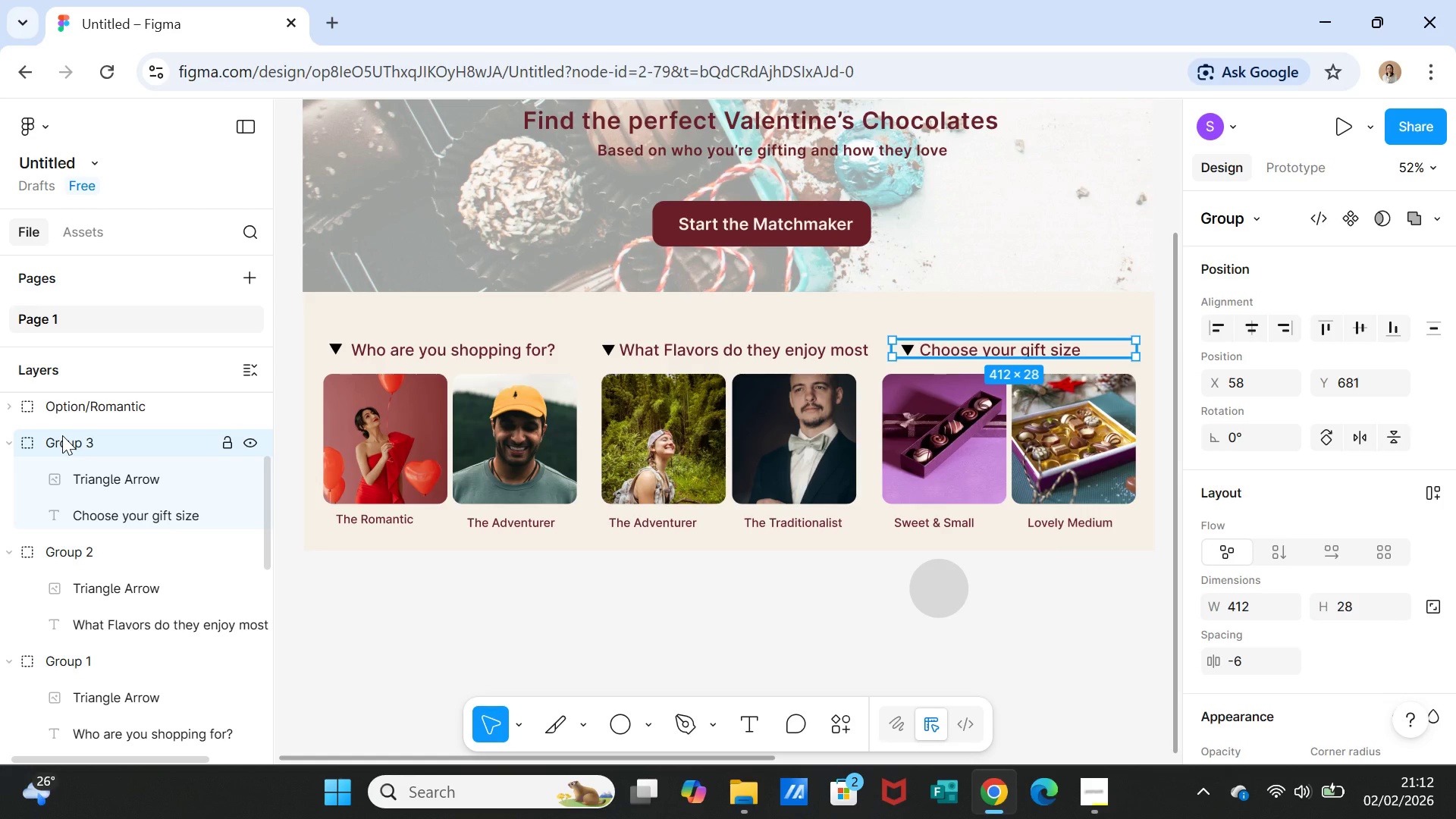 
wait(11.33)
 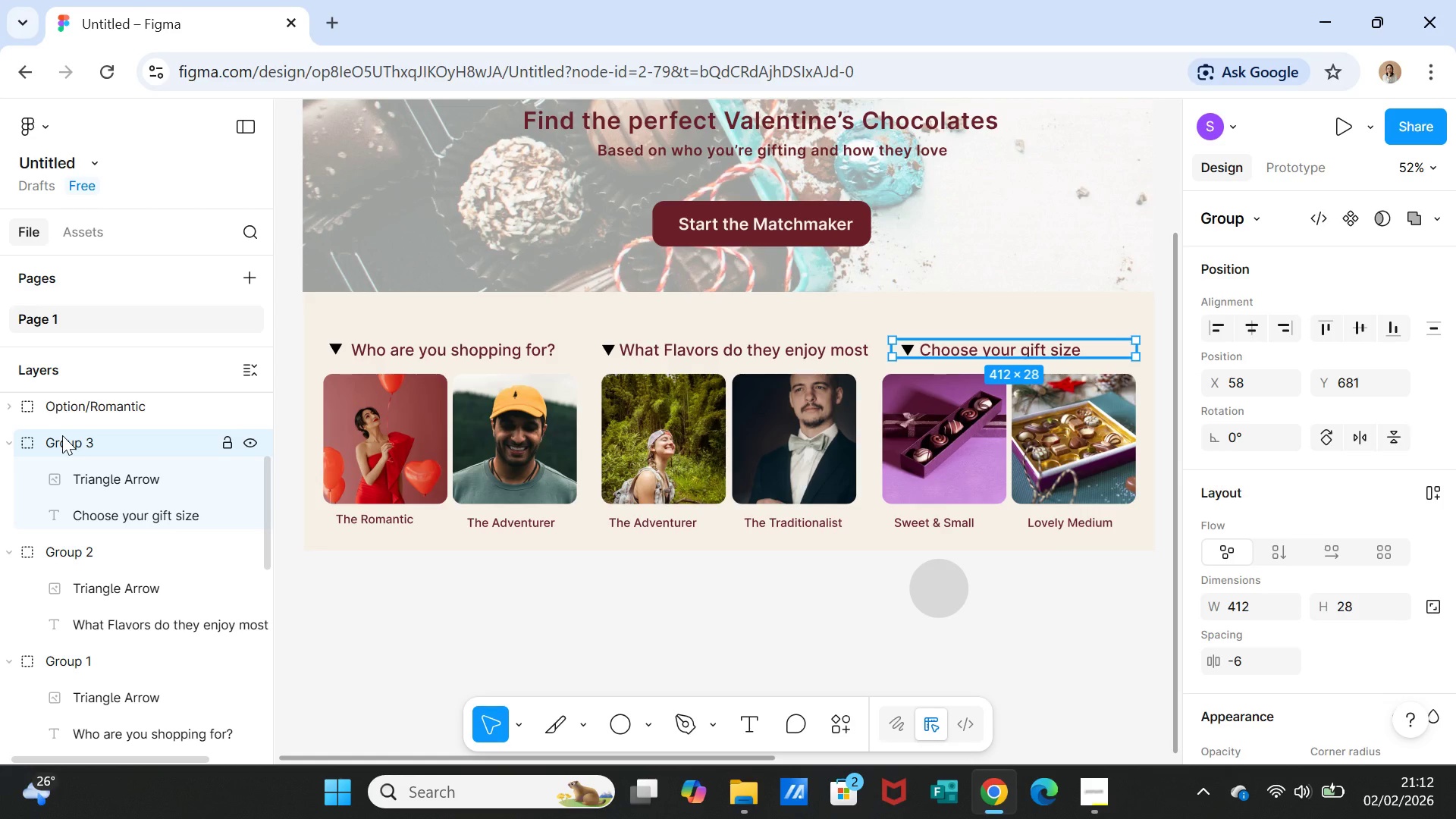 
double_click([63, 443])
 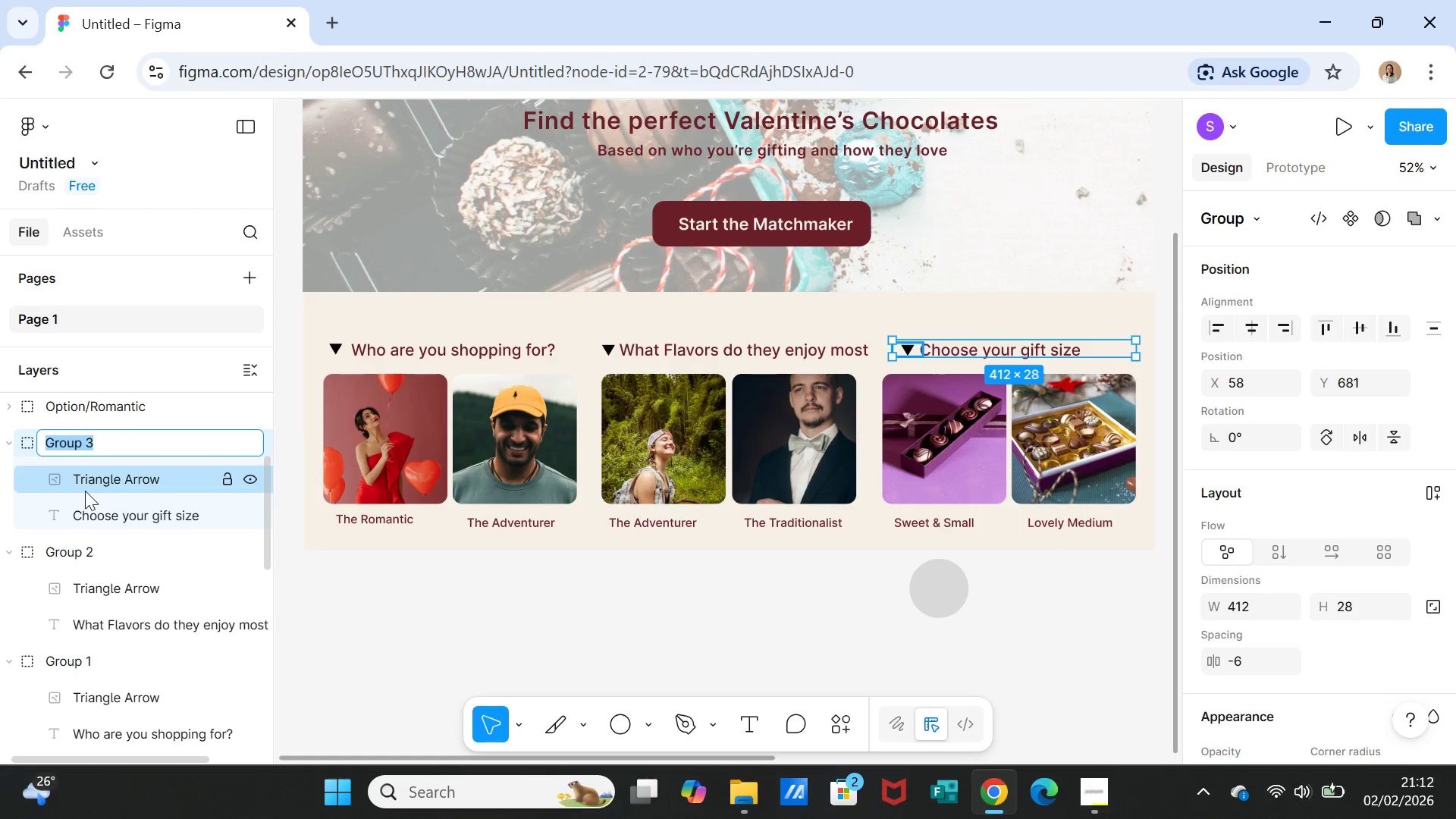 
key(CapsLock)
 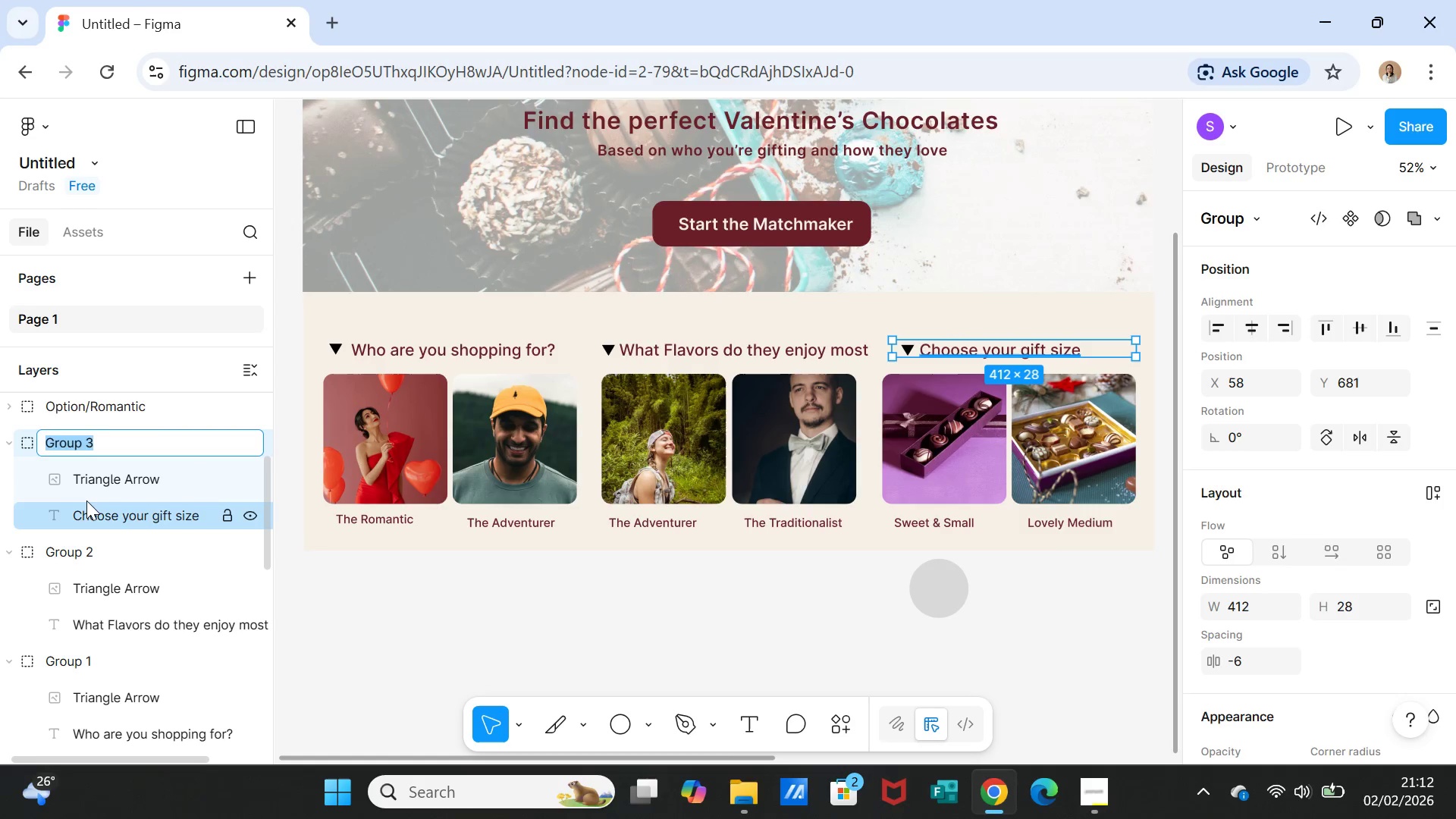 
key(C)
 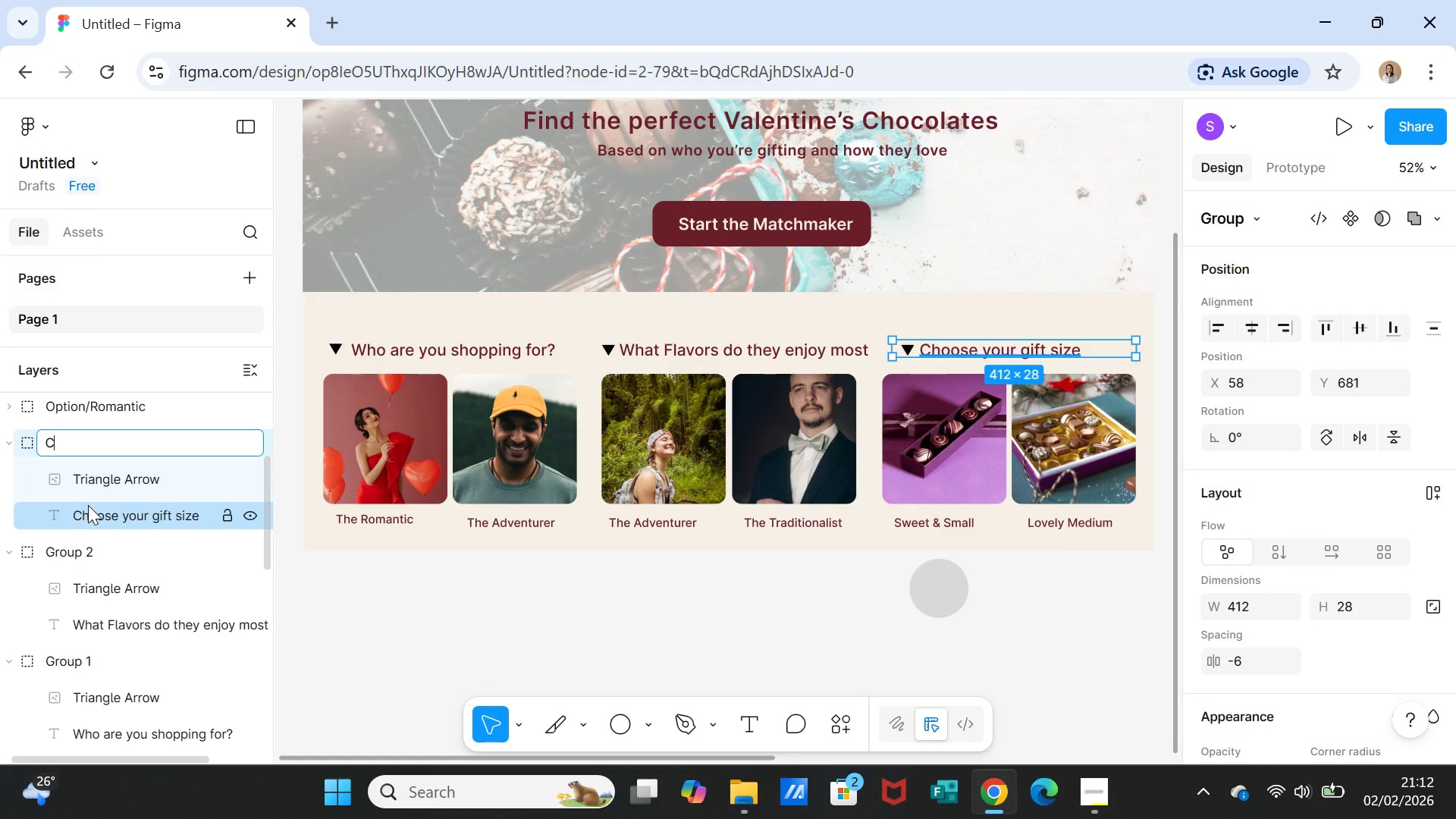 
type(aption 3)
 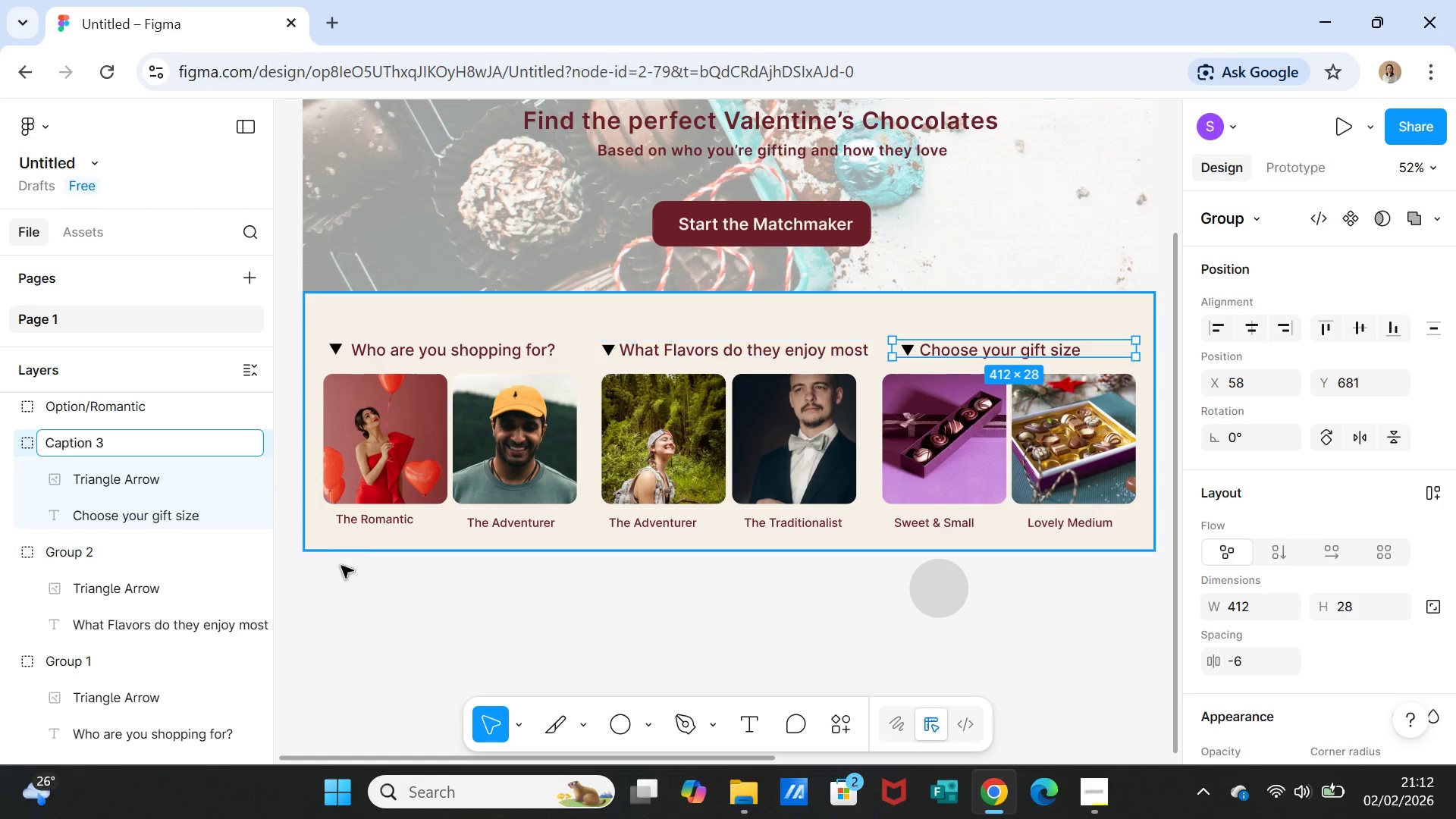 
left_click([352, 571])
 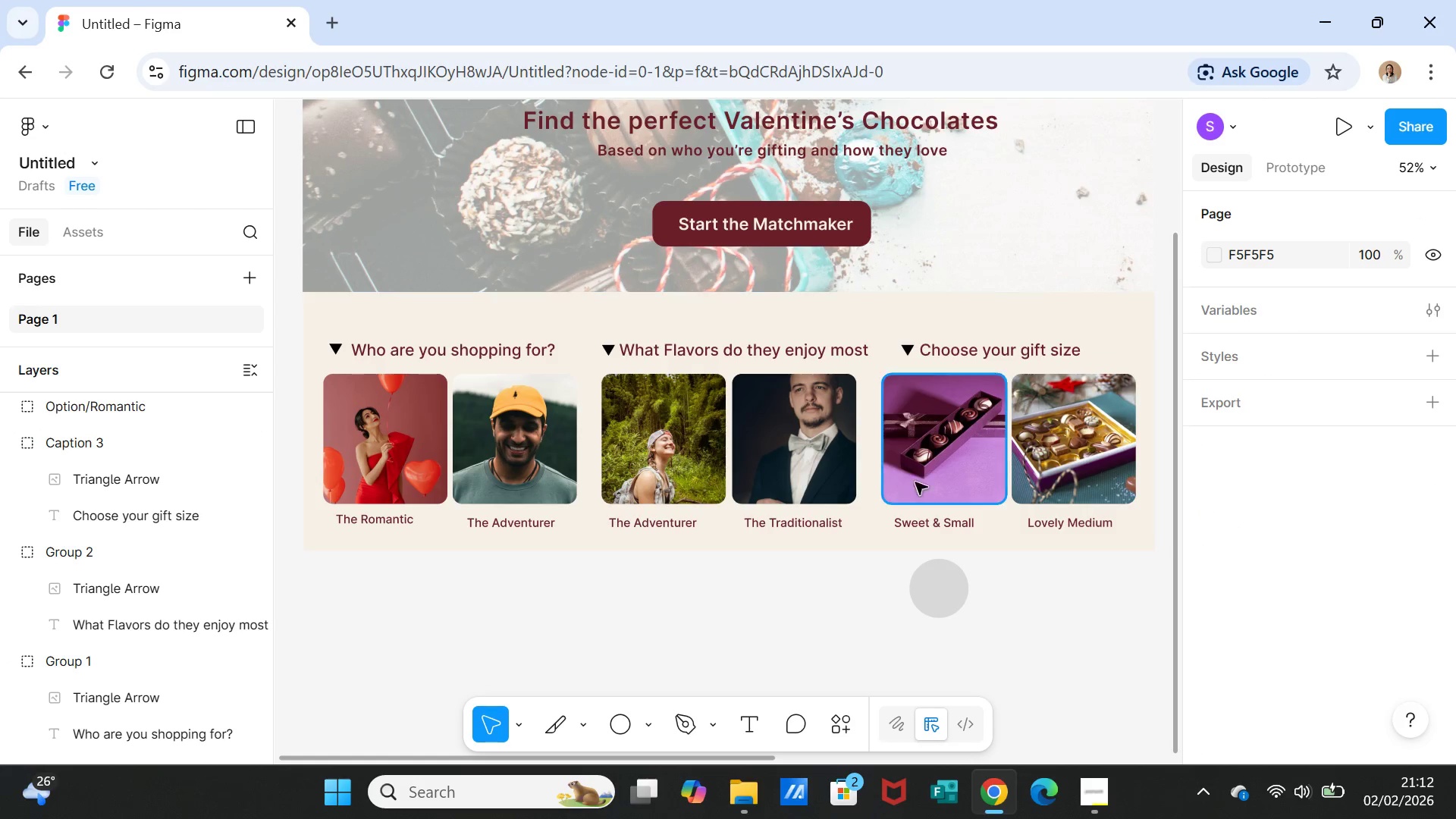 
left_click([916, 466])
 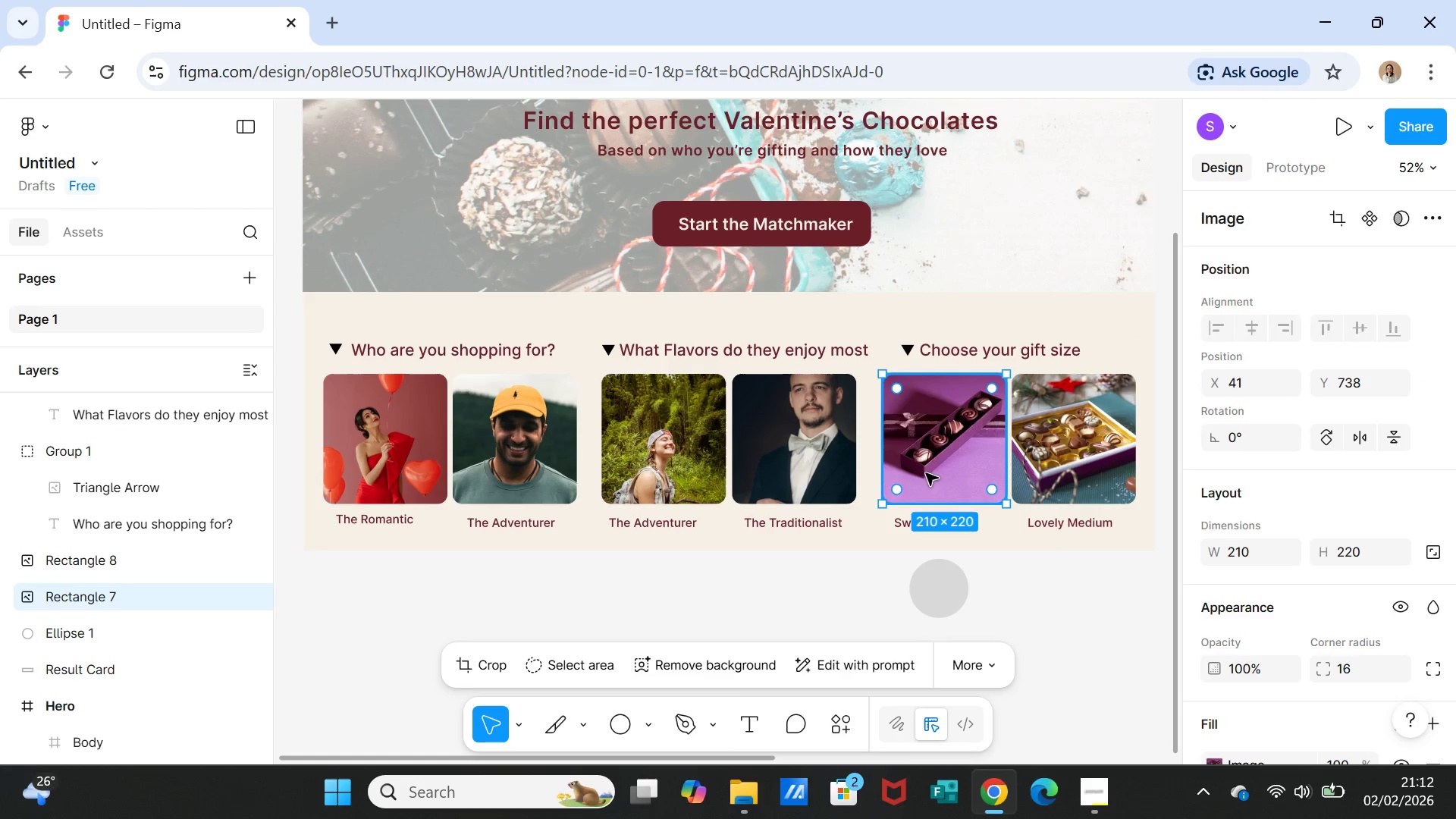 
hold_key(key=ShiftLeft, duration=1.67)
left_click([900, 526])
 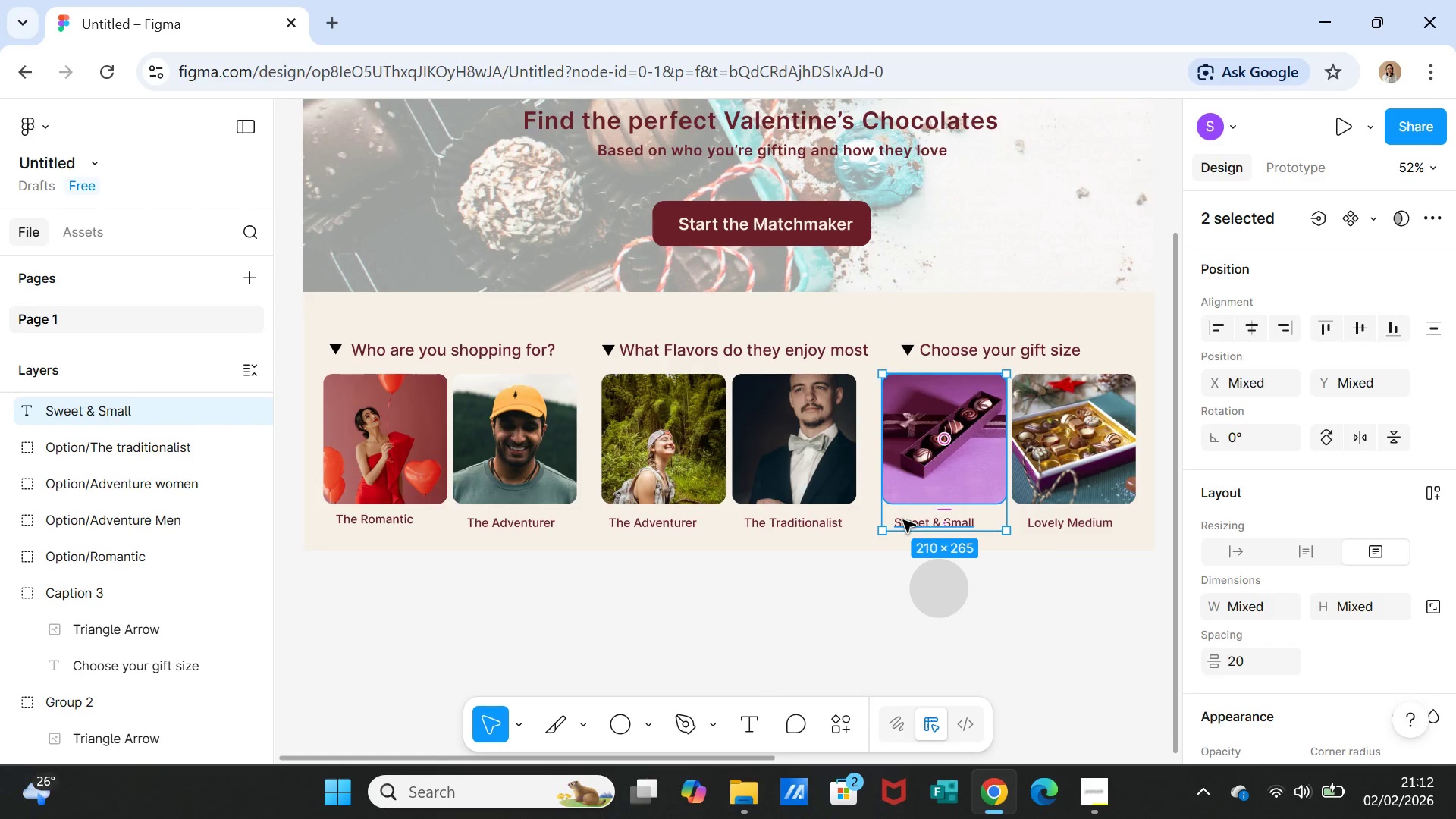 
right_click([903, 520])
 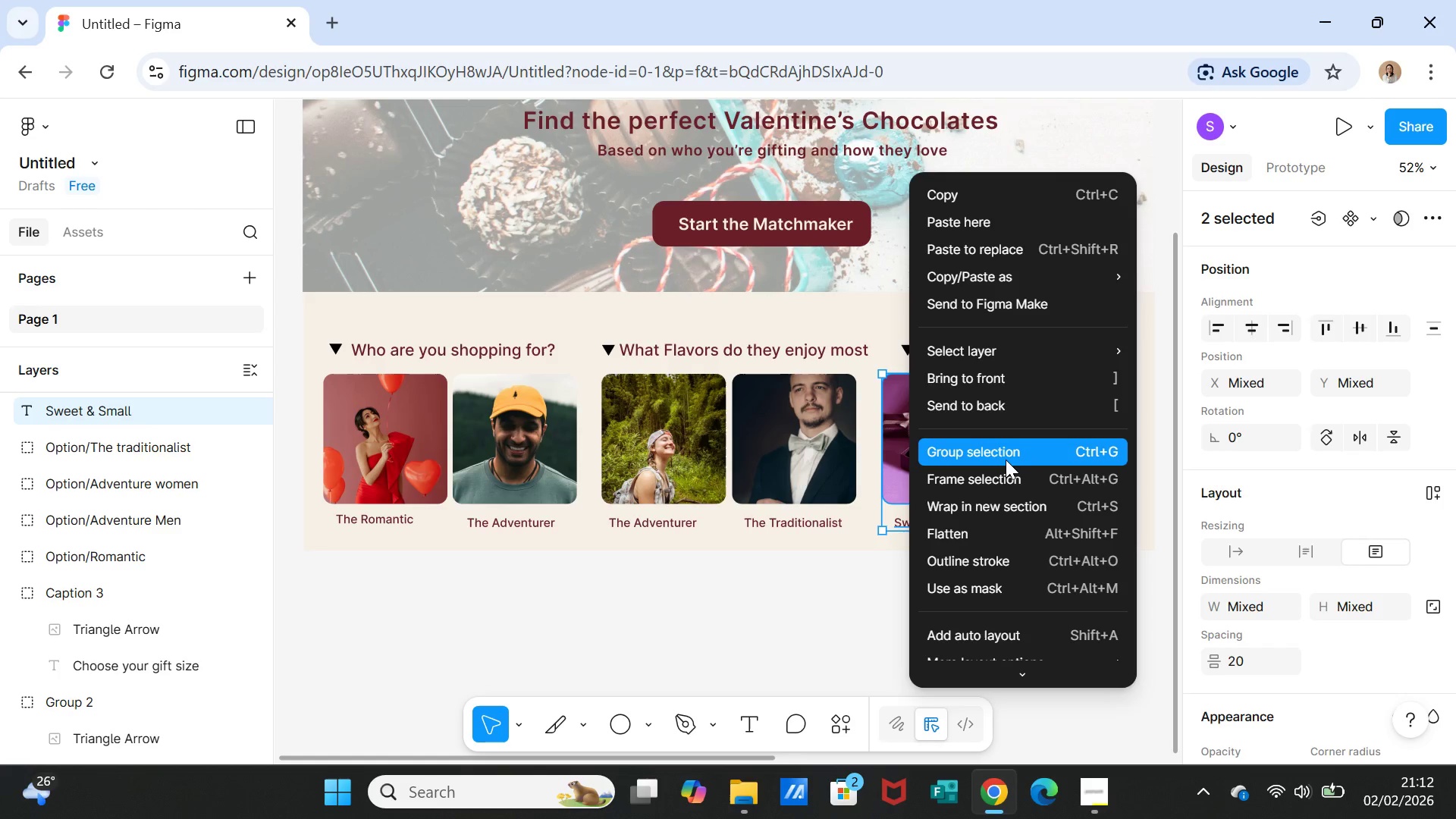 
left_click([1003, 457])
 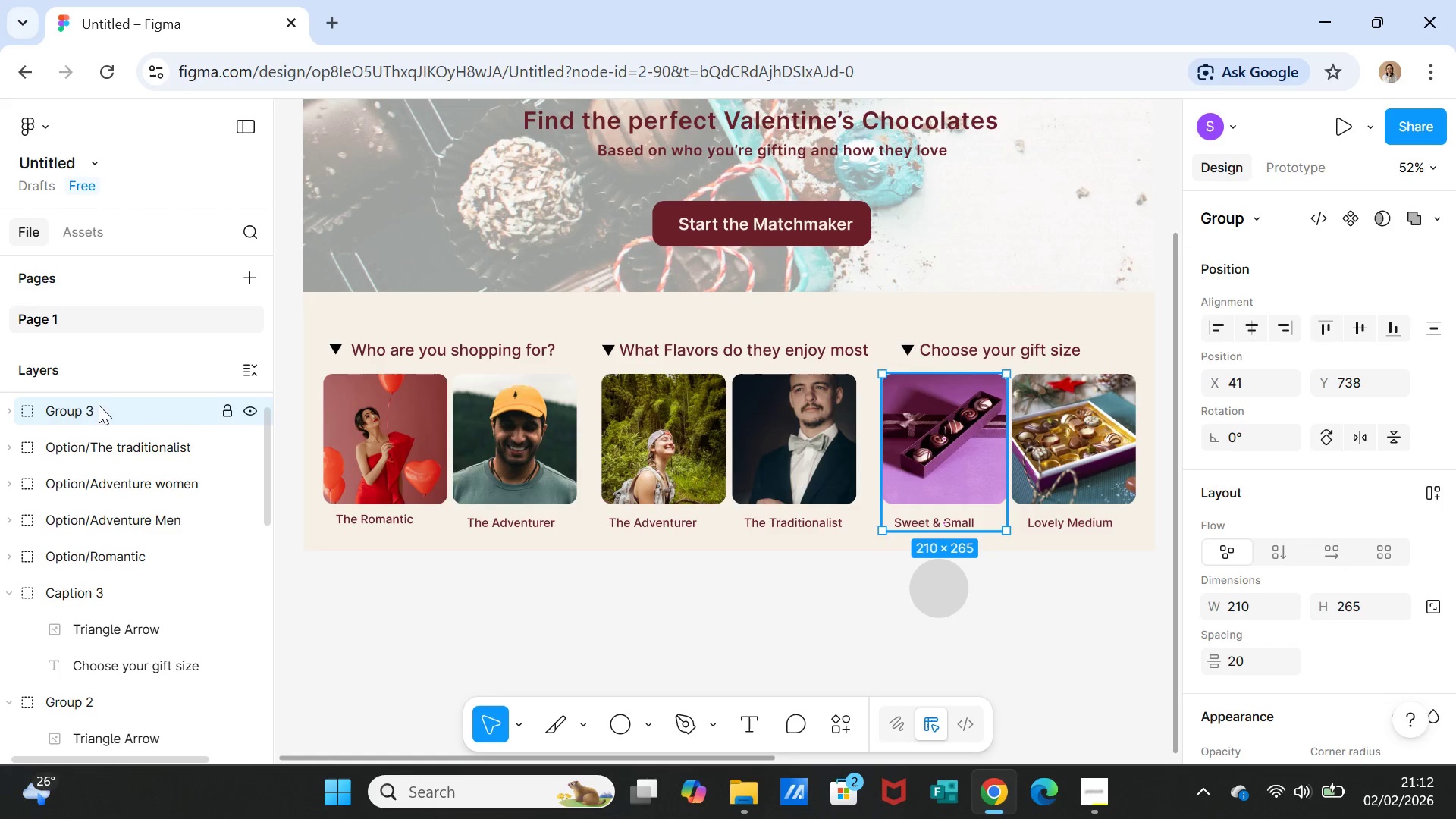 
double_click([77, 404])
 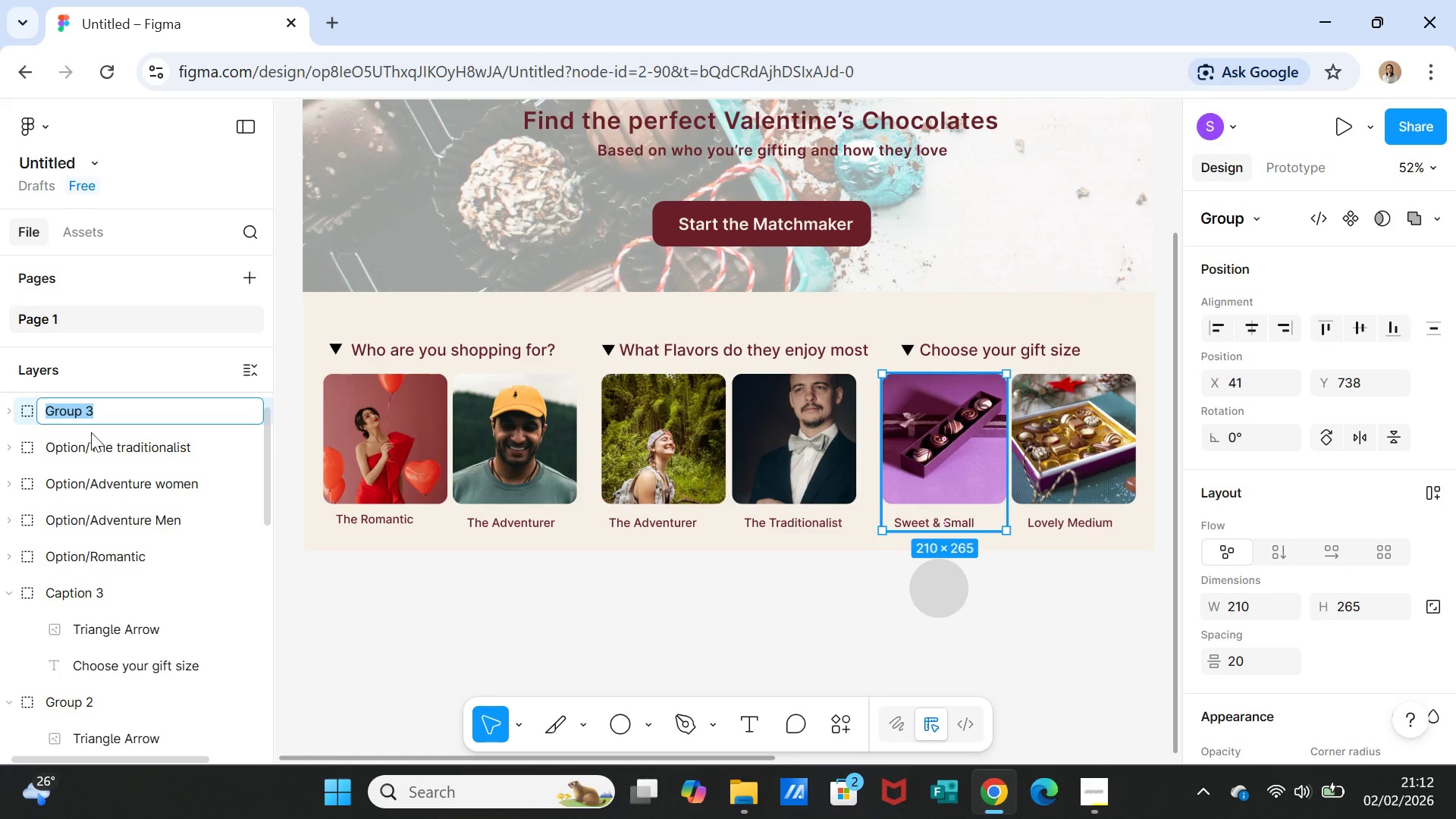 
key(CapsLock)
 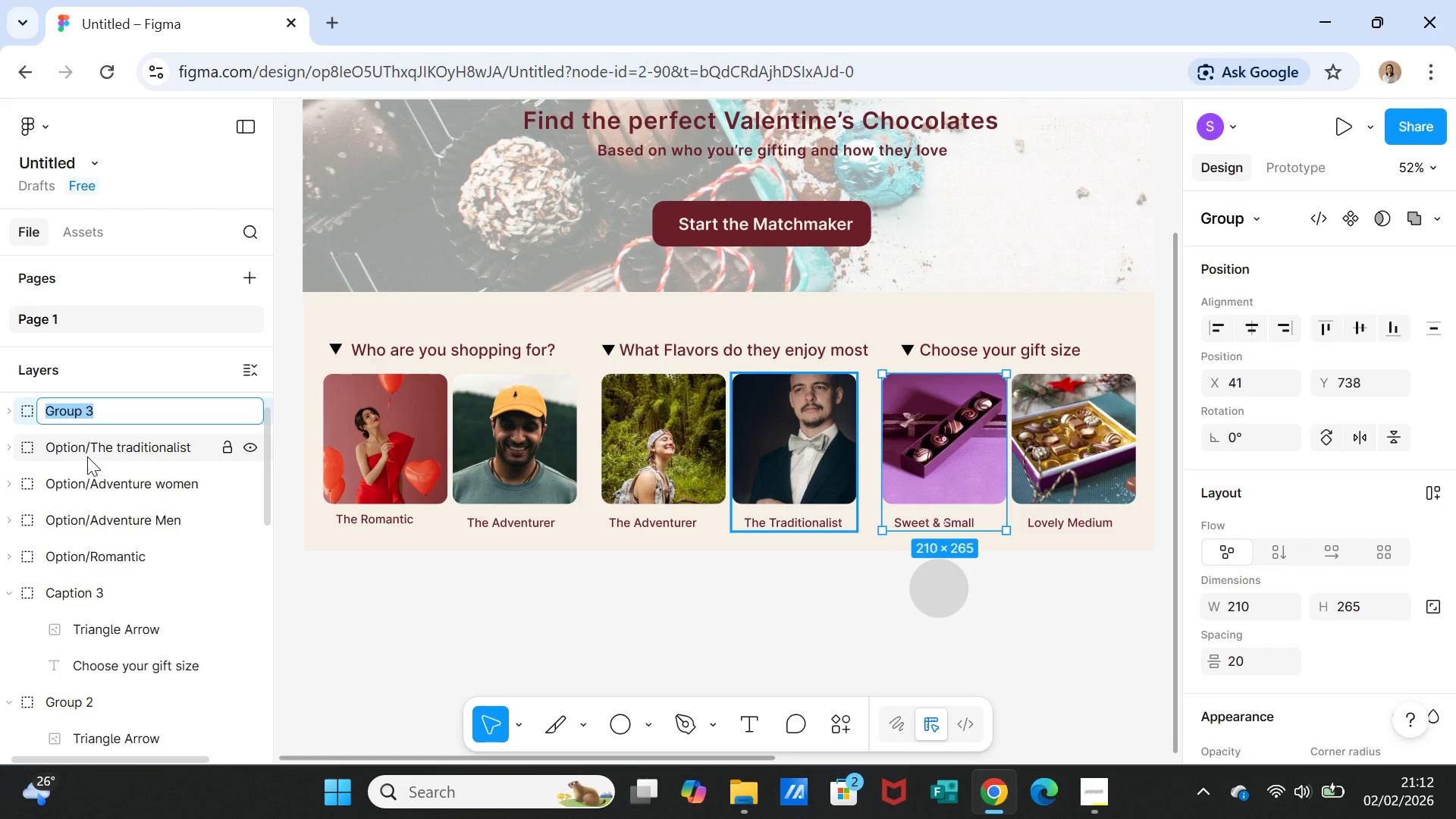 
key(O)
 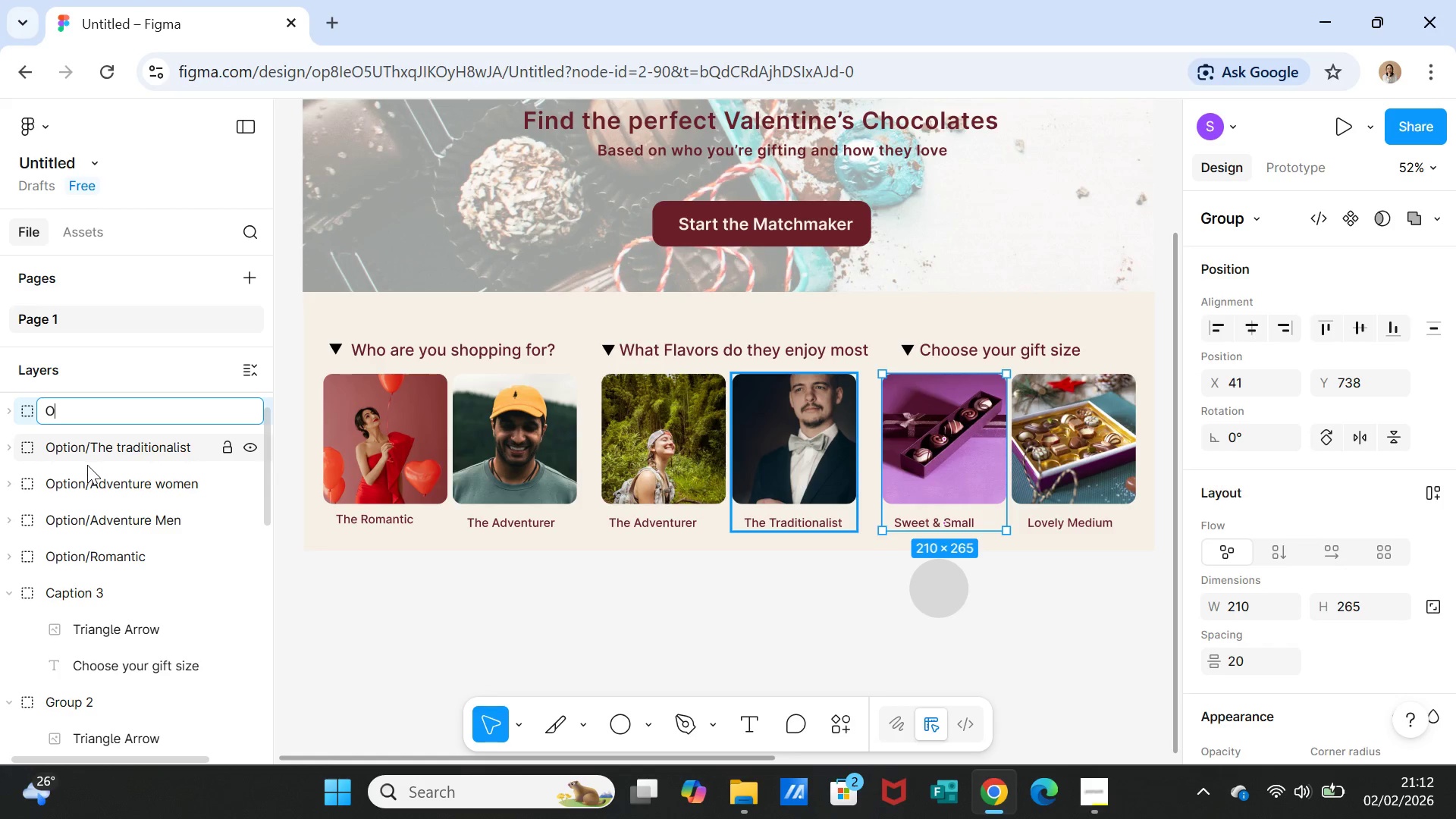 
key(CapsLock)
 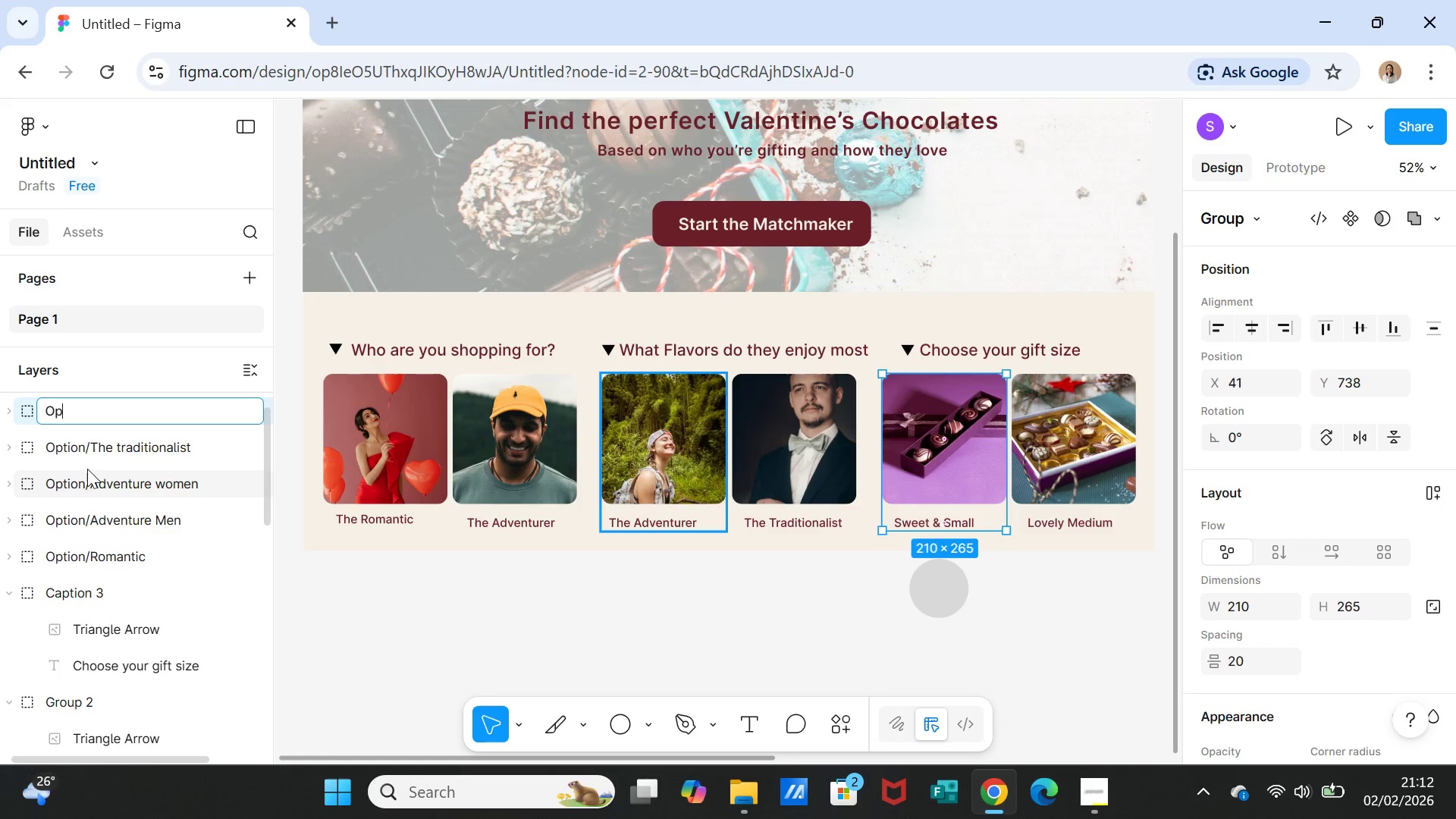 
key(P)
 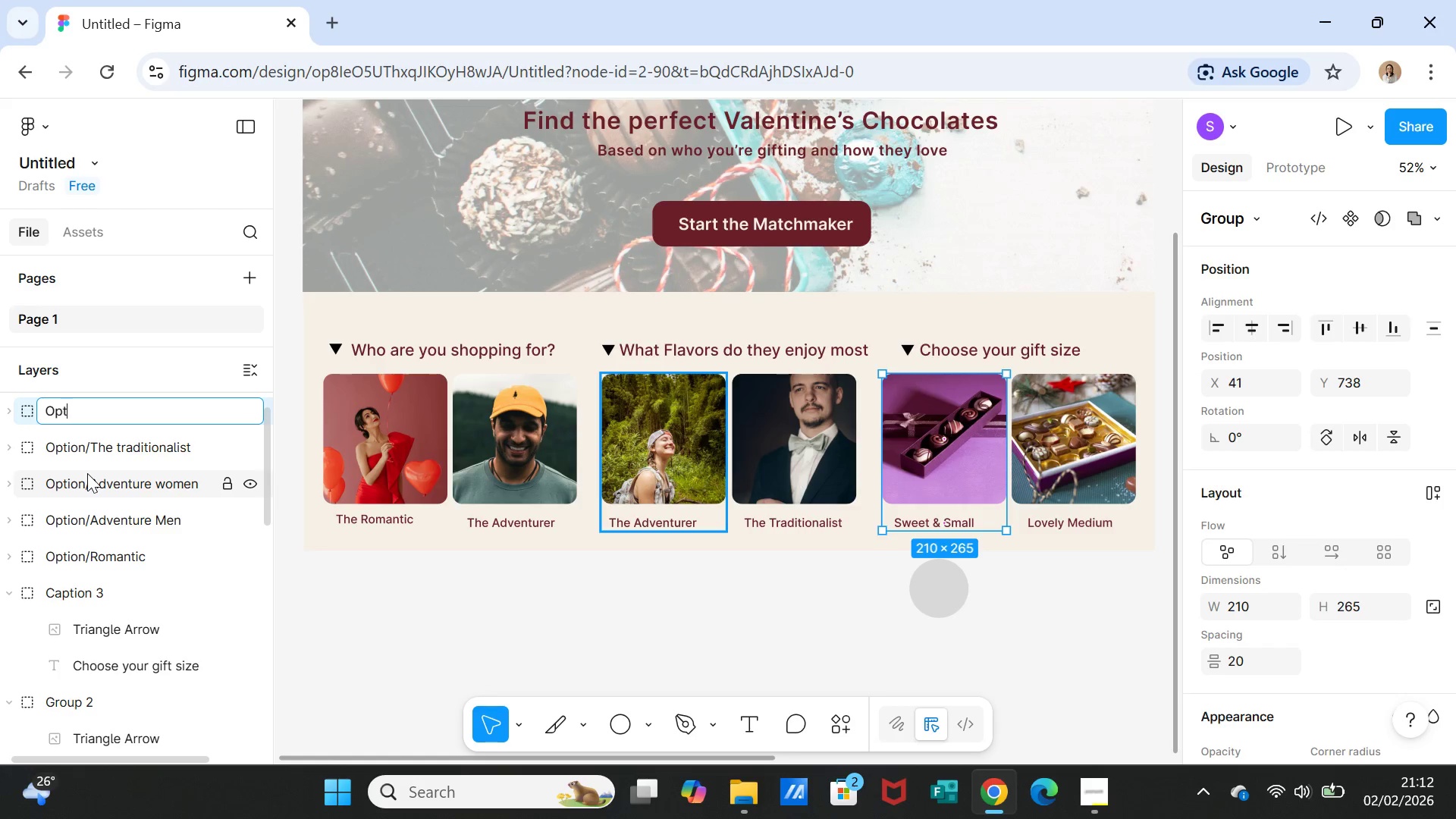 
type(tion/ )
 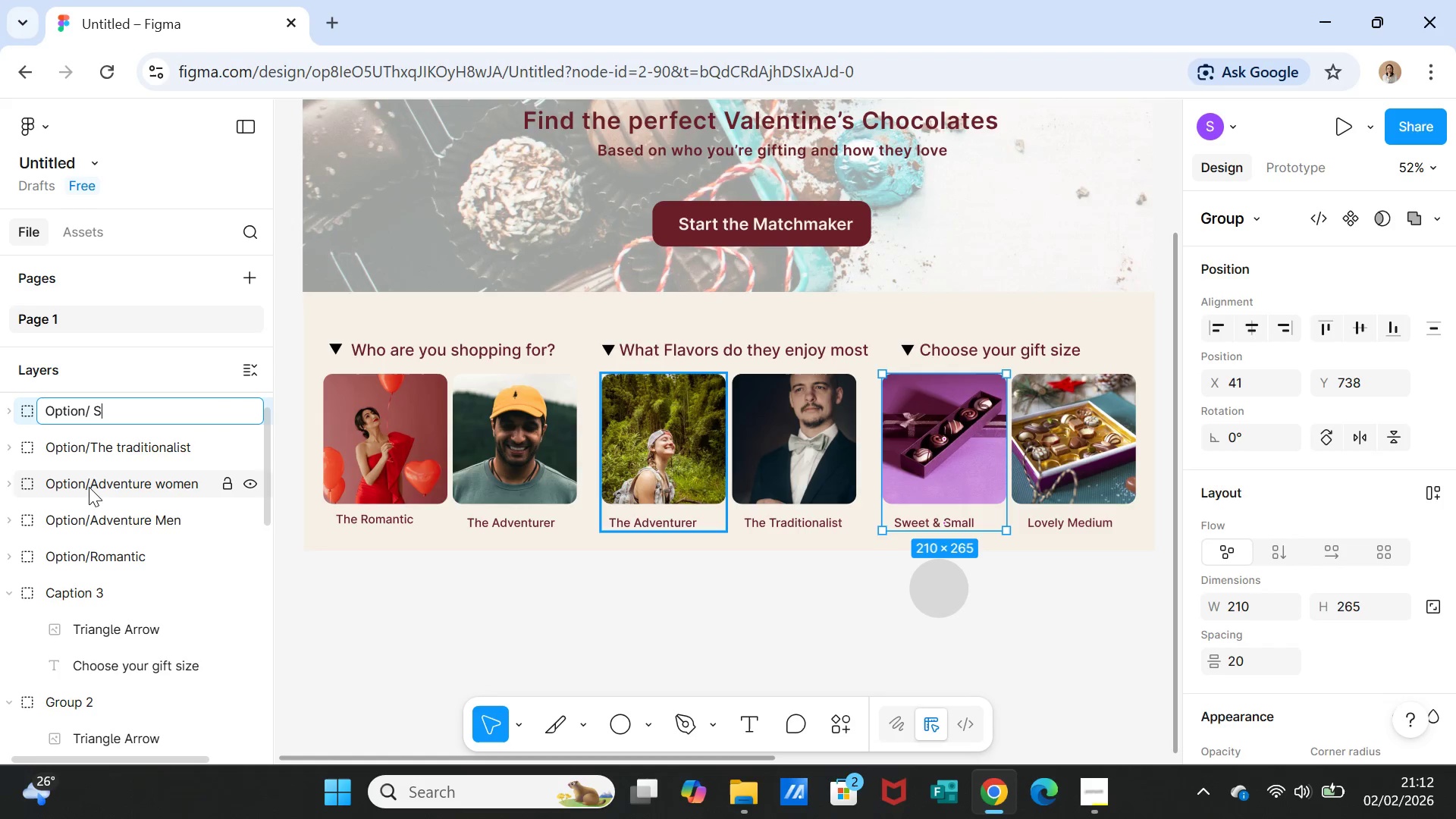 
type(Sweet)
 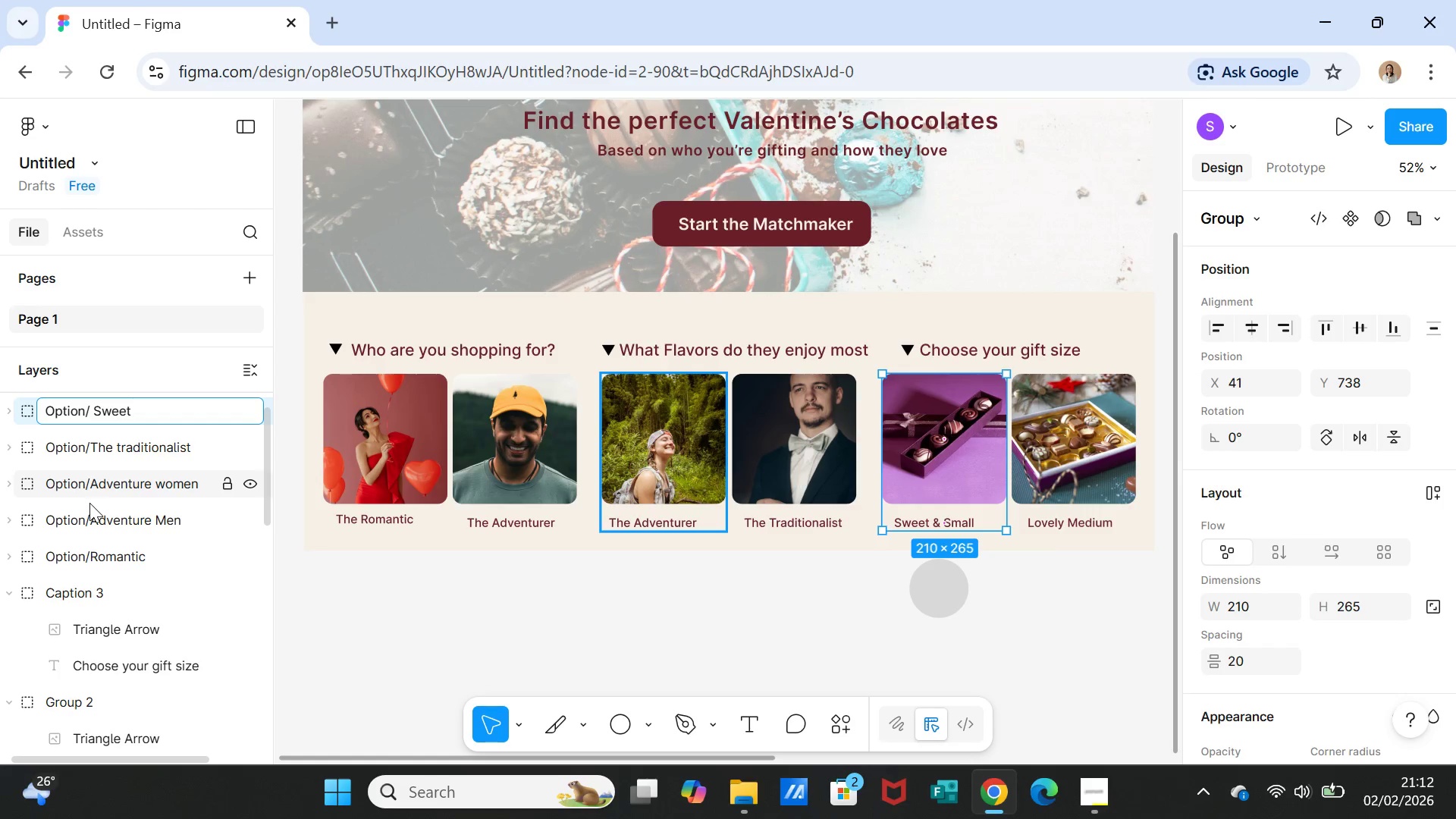 
type( & Small)
 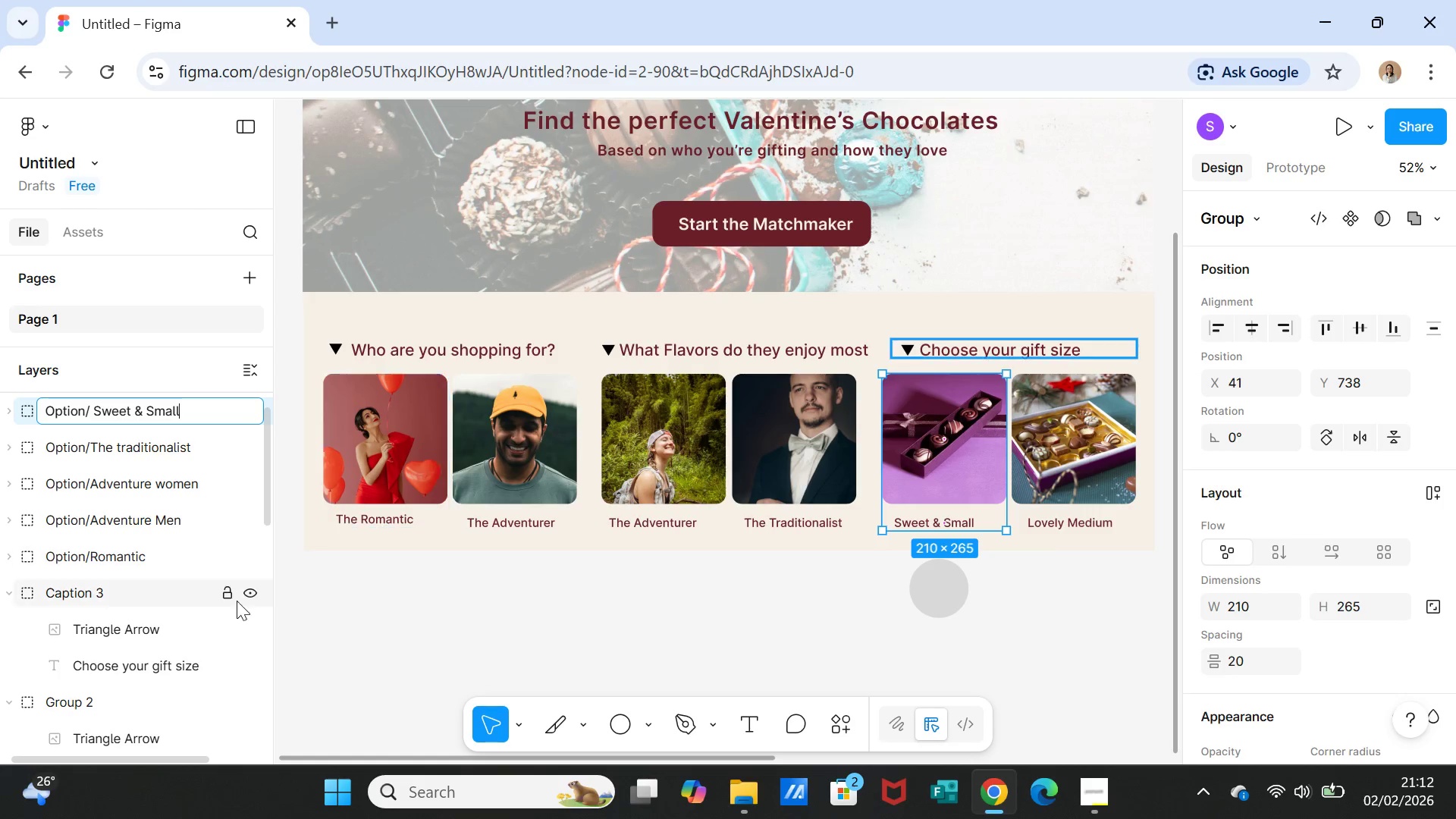 
left_click([308, 599])
 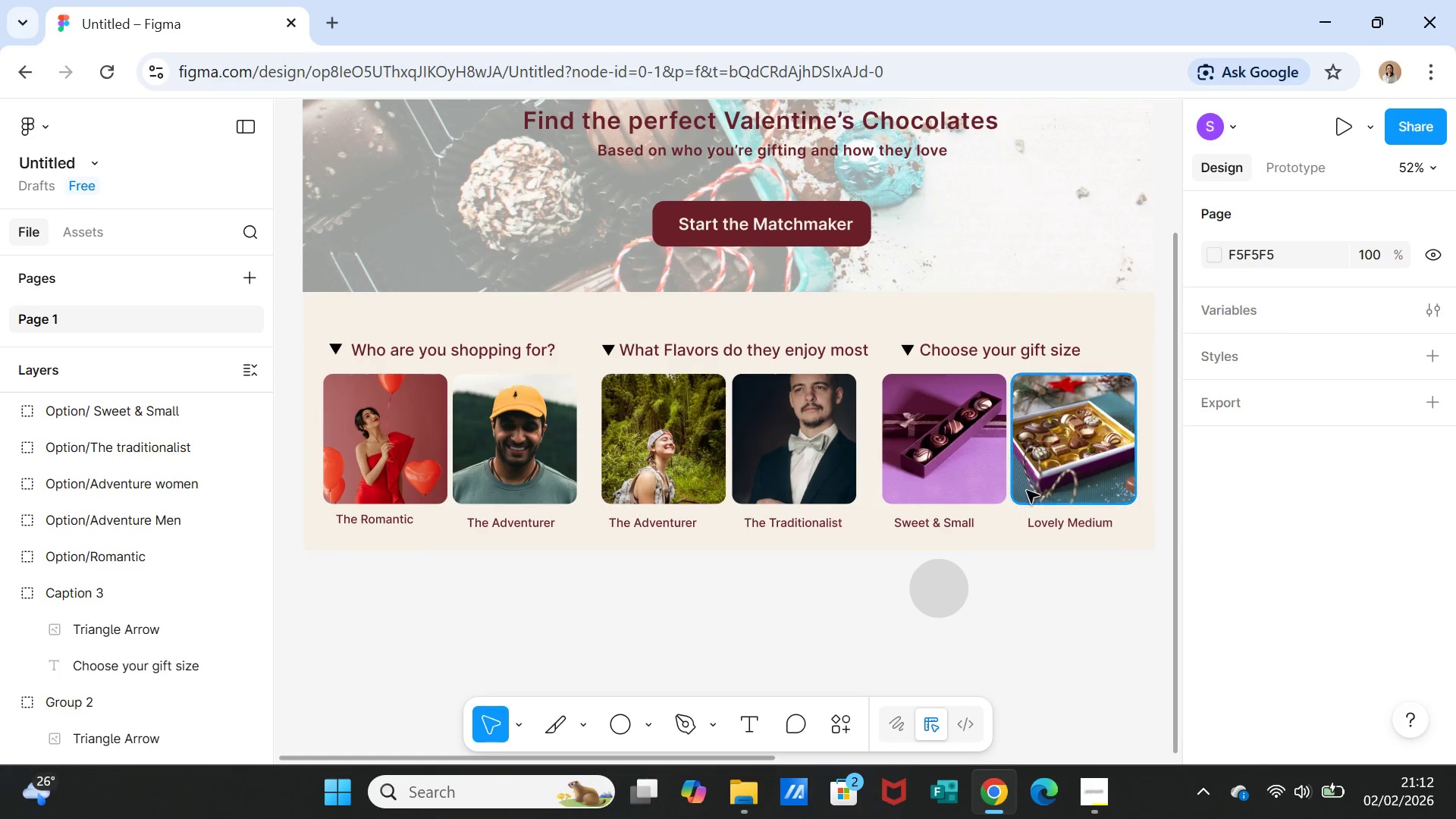 
left_click([1040, 472])
 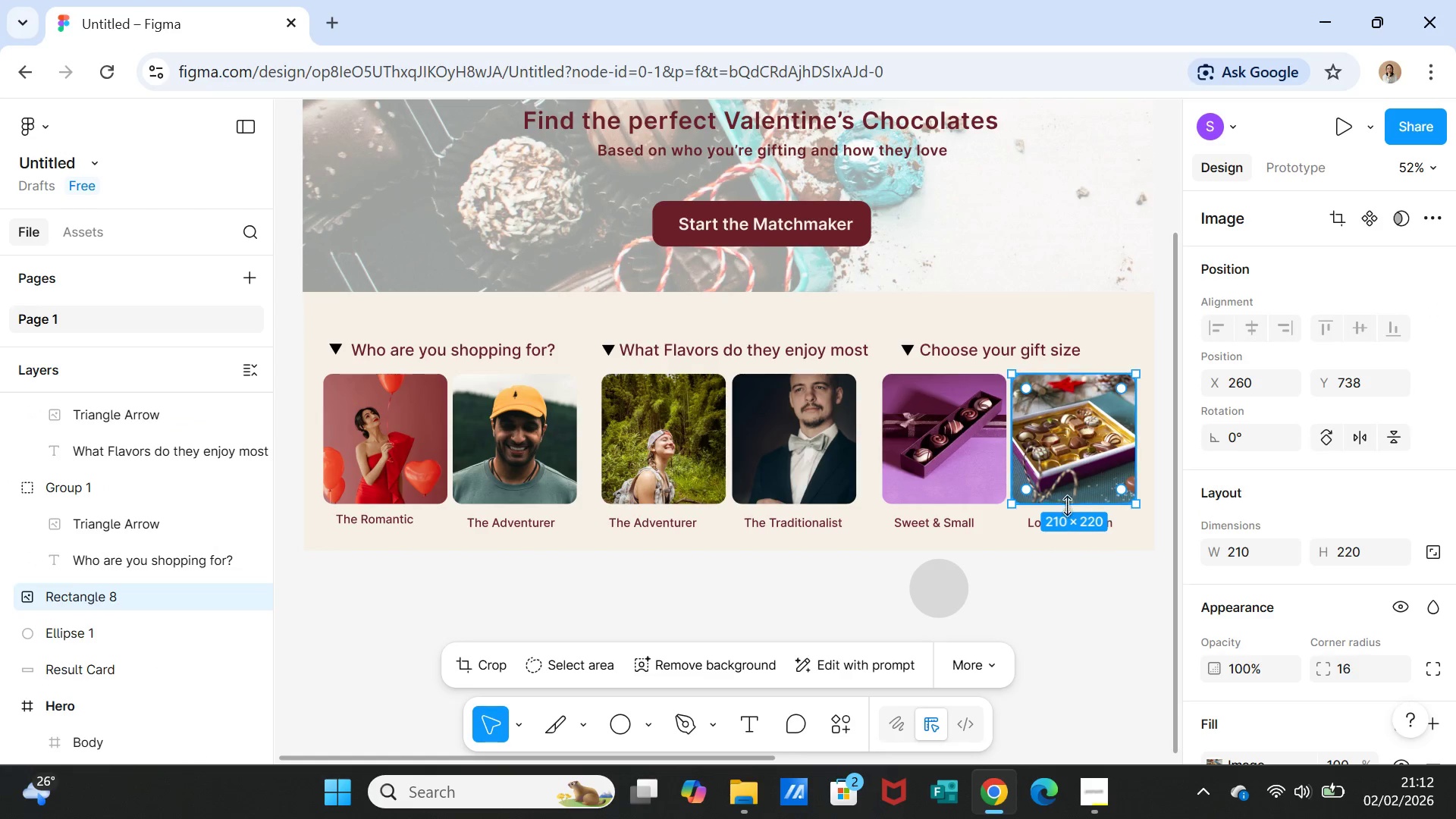 
hold_key(key=ShiftLeft, duration=1.64)
left_click([1032, 522])
 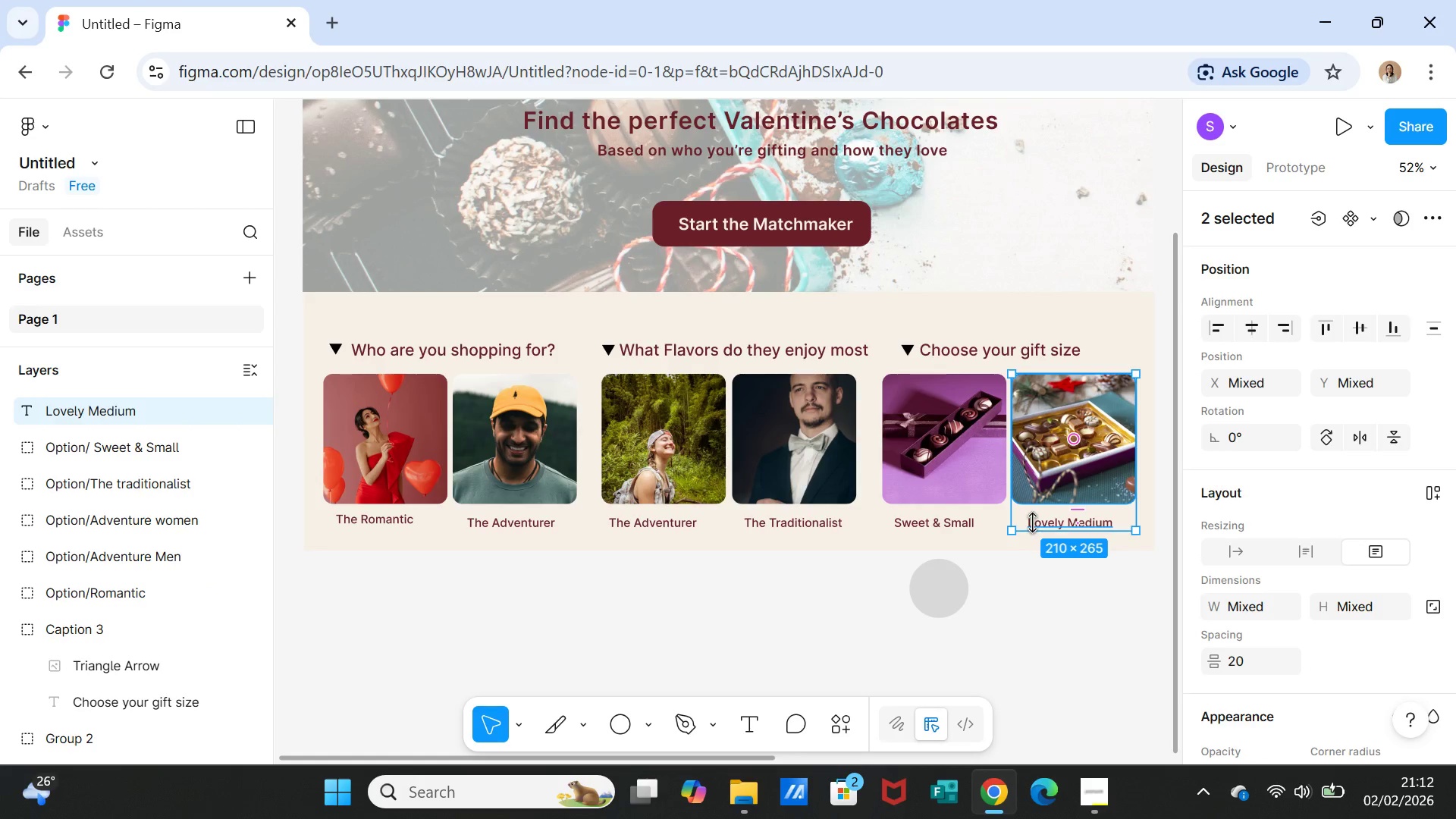 
right_click([1032, 522])
 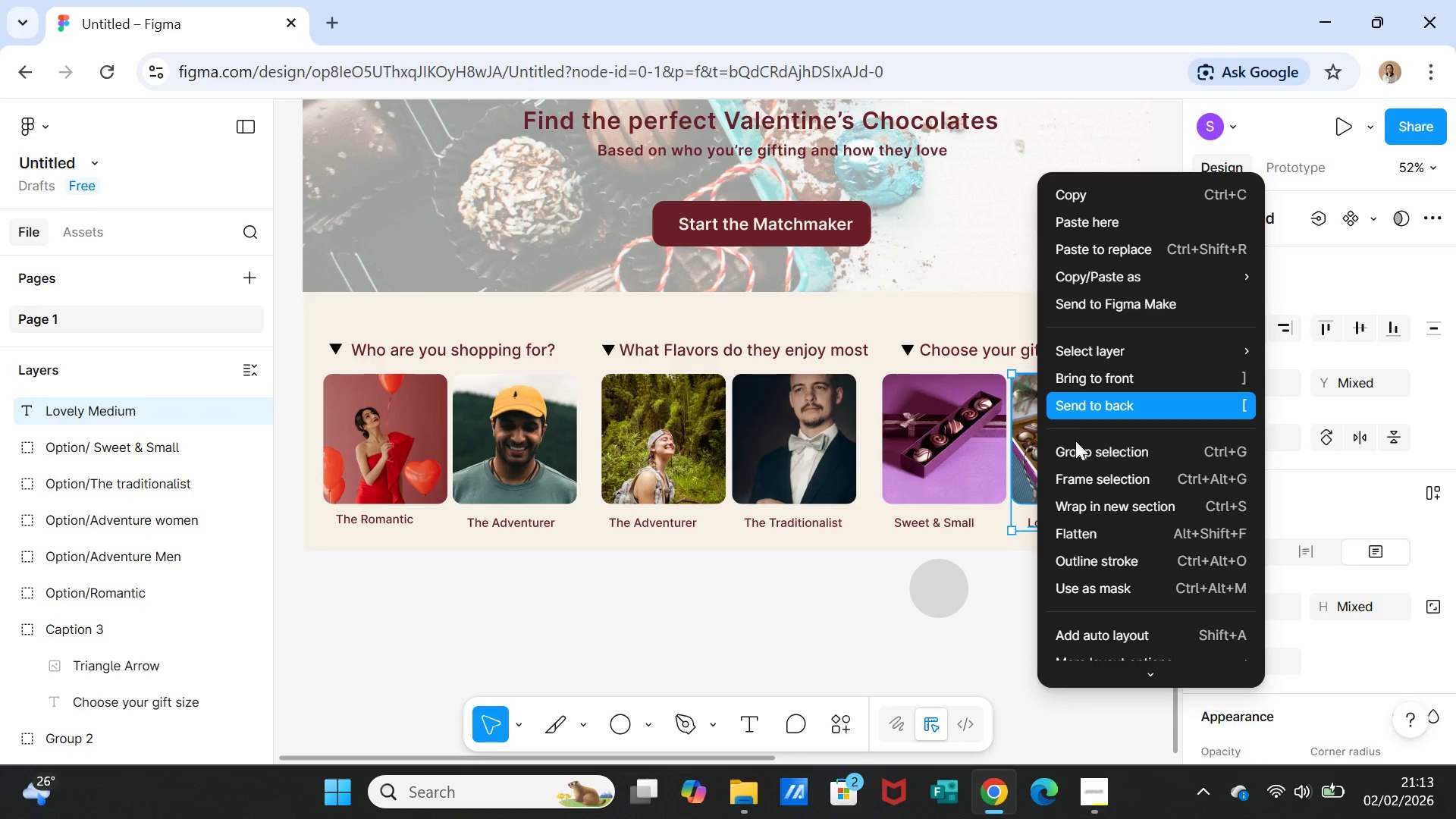 
left_click([1075, 444])
 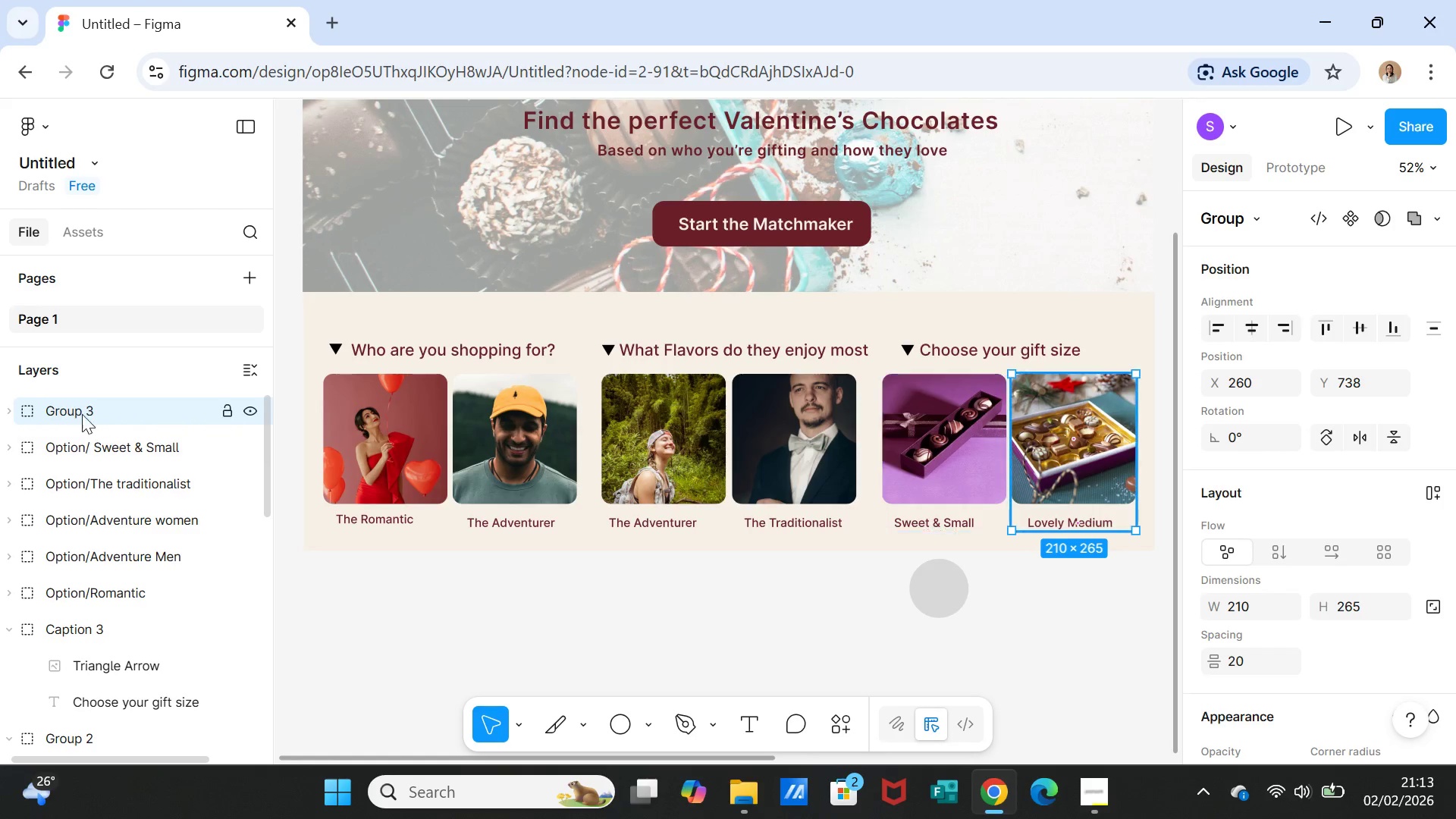 
double_click([77, 407])
 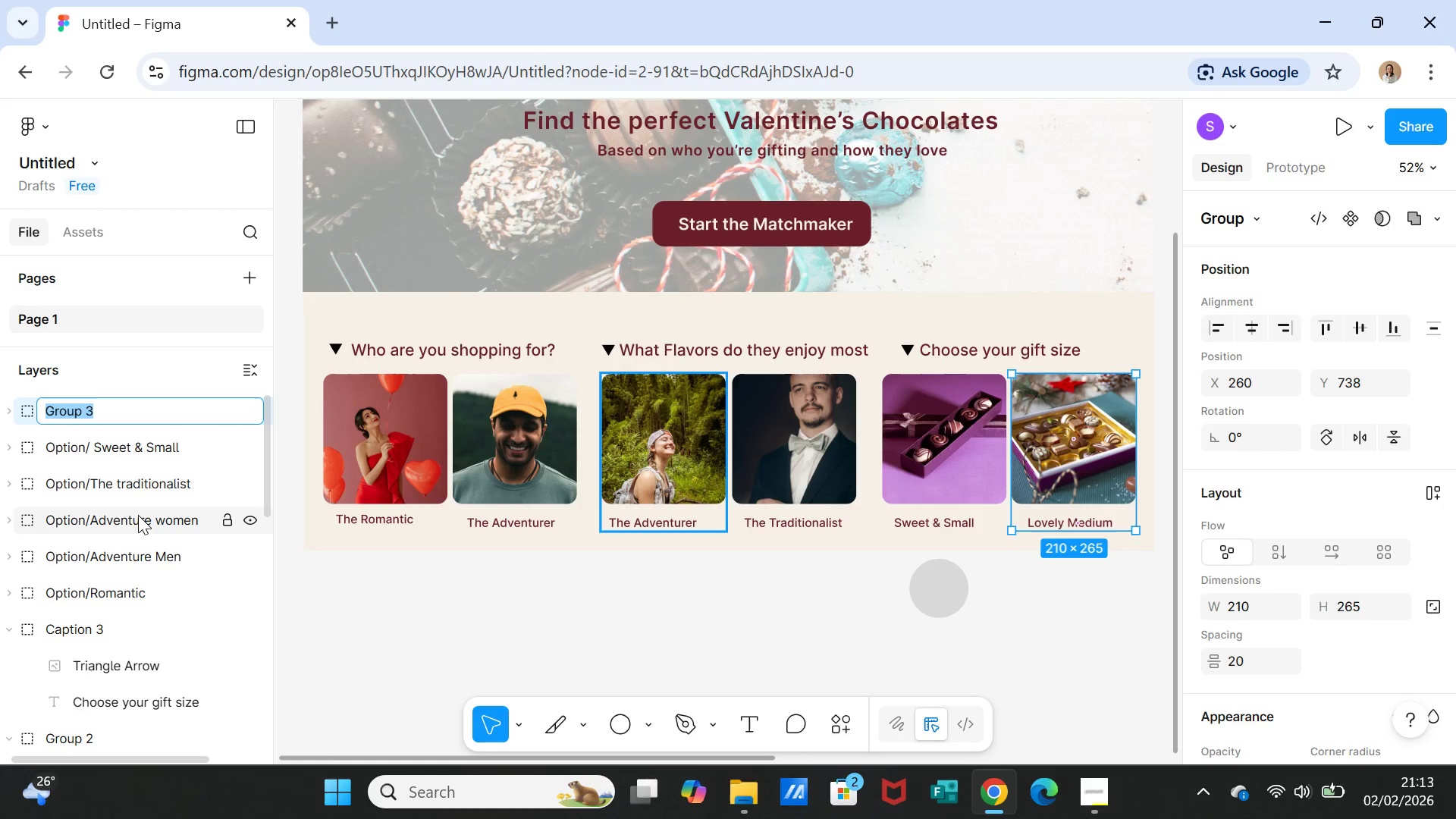 
type(Optio)
 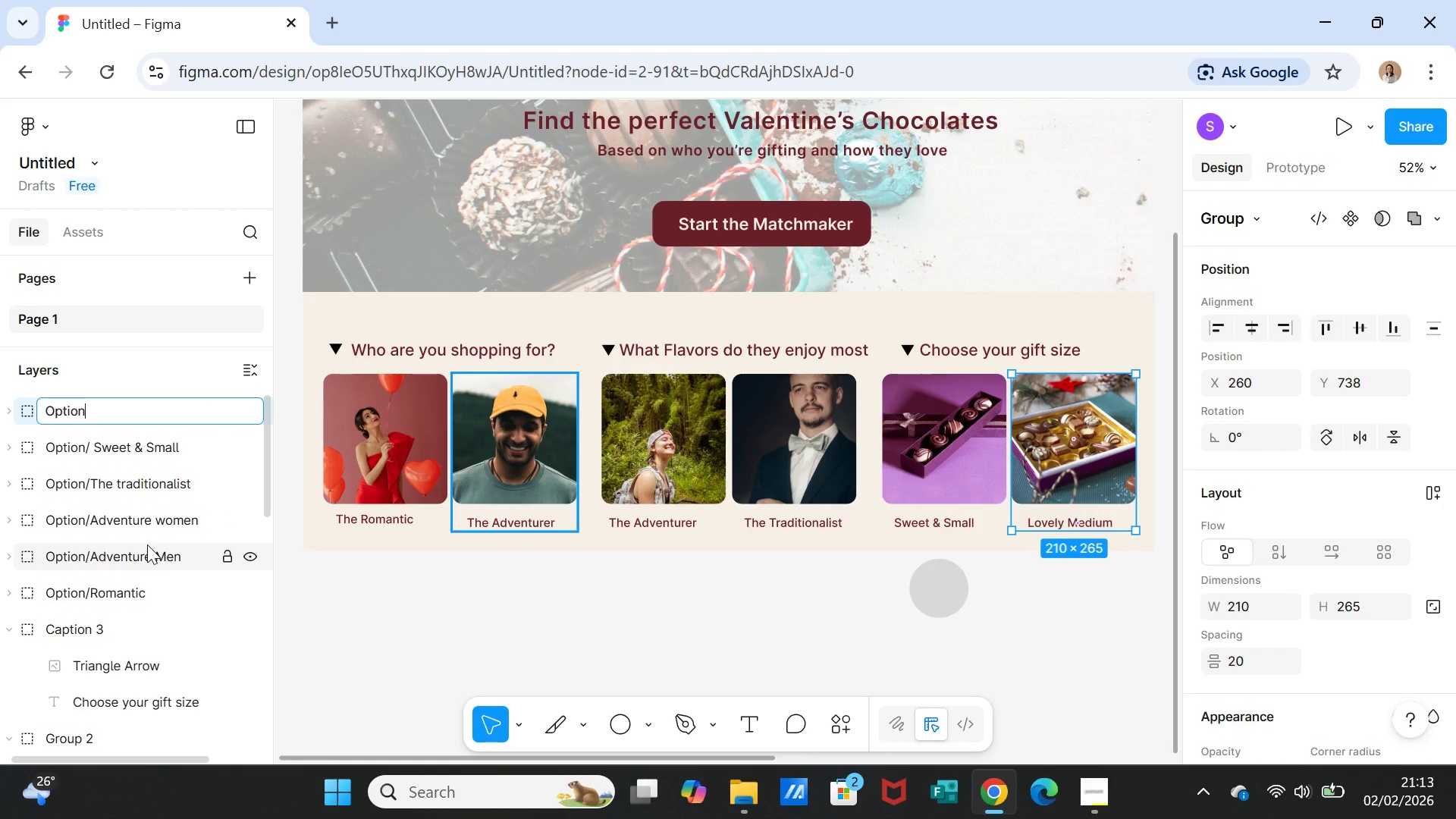 
type(n/Lovely Medium)
 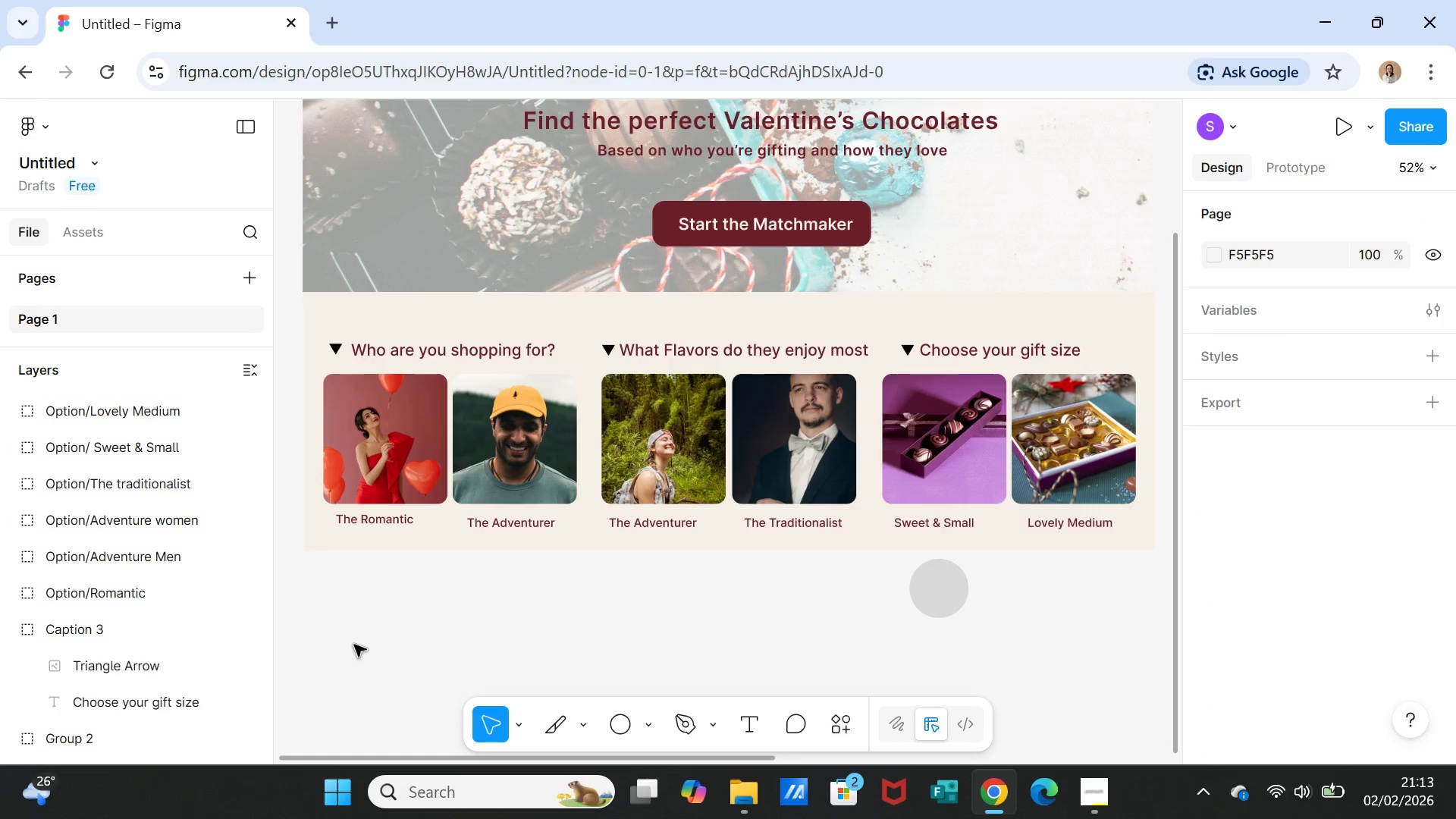 
scroll: coordinate [101, 570], scroll_direction: down, amount: 1.0
 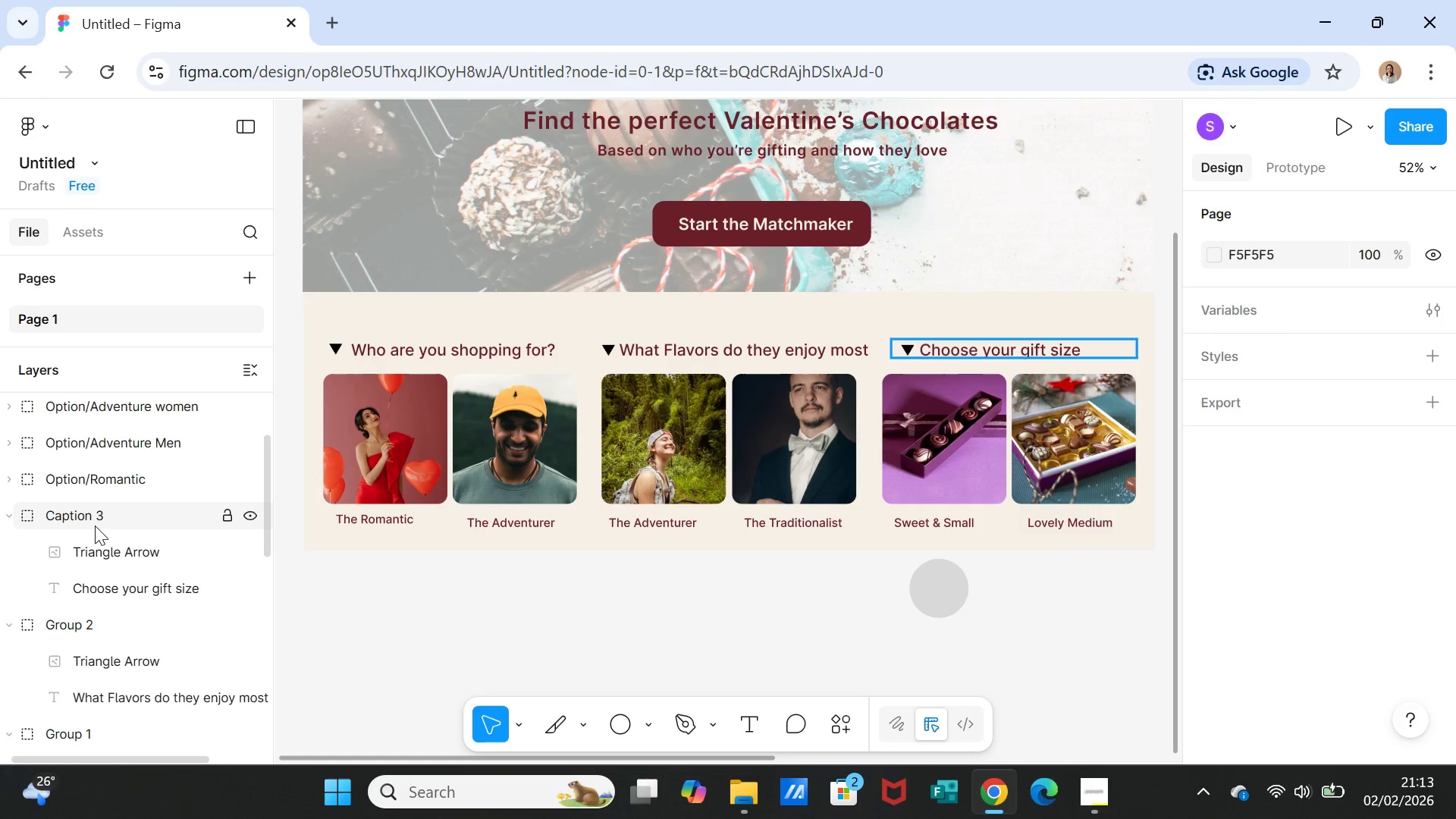 
left_click([95, 526])
 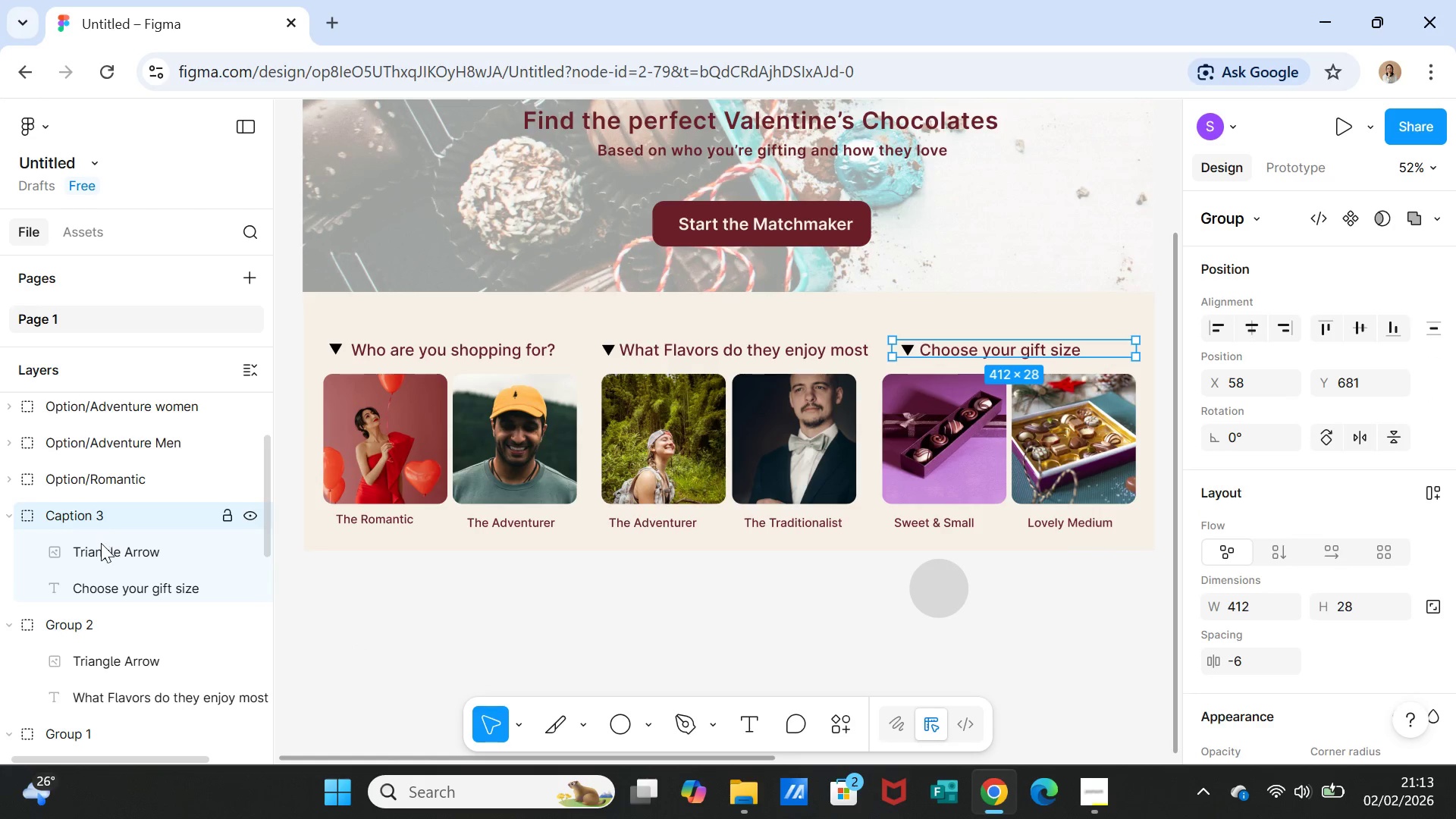 
scroll: coordinate [103, 552], scroll_direction: down, amount: 1.0
 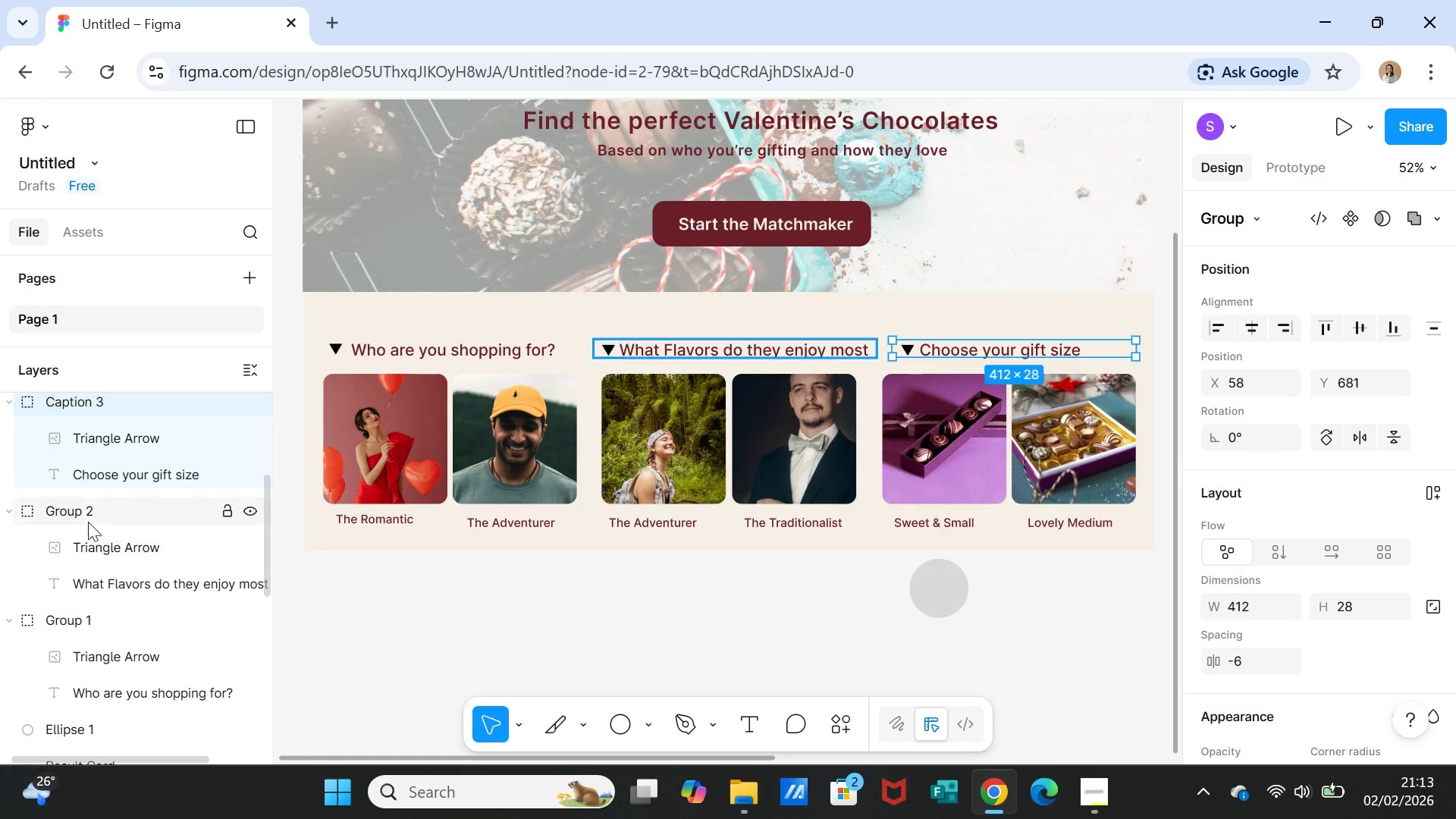 
left_click([82, 512])
 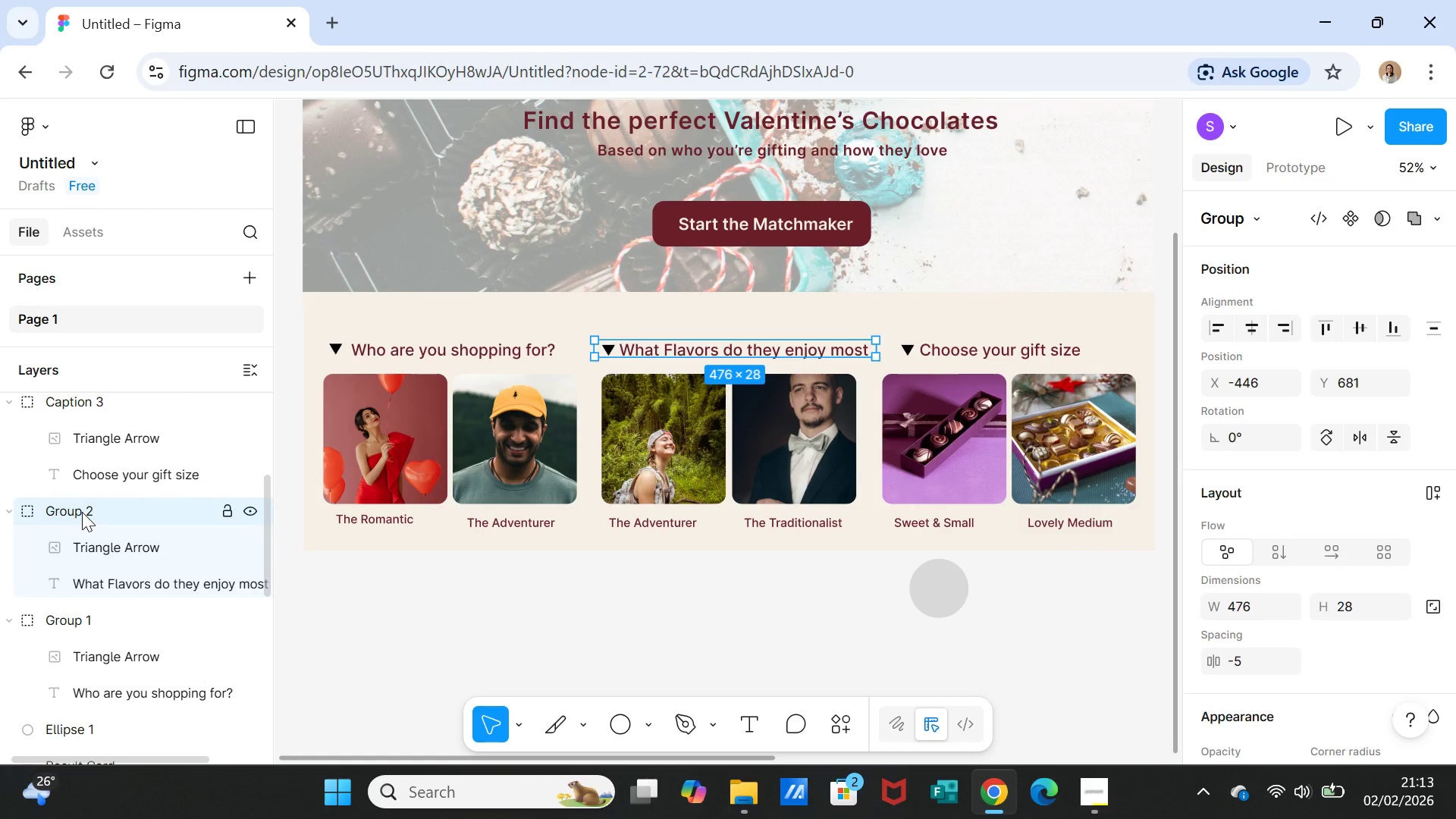 
double_click([82, 512])
 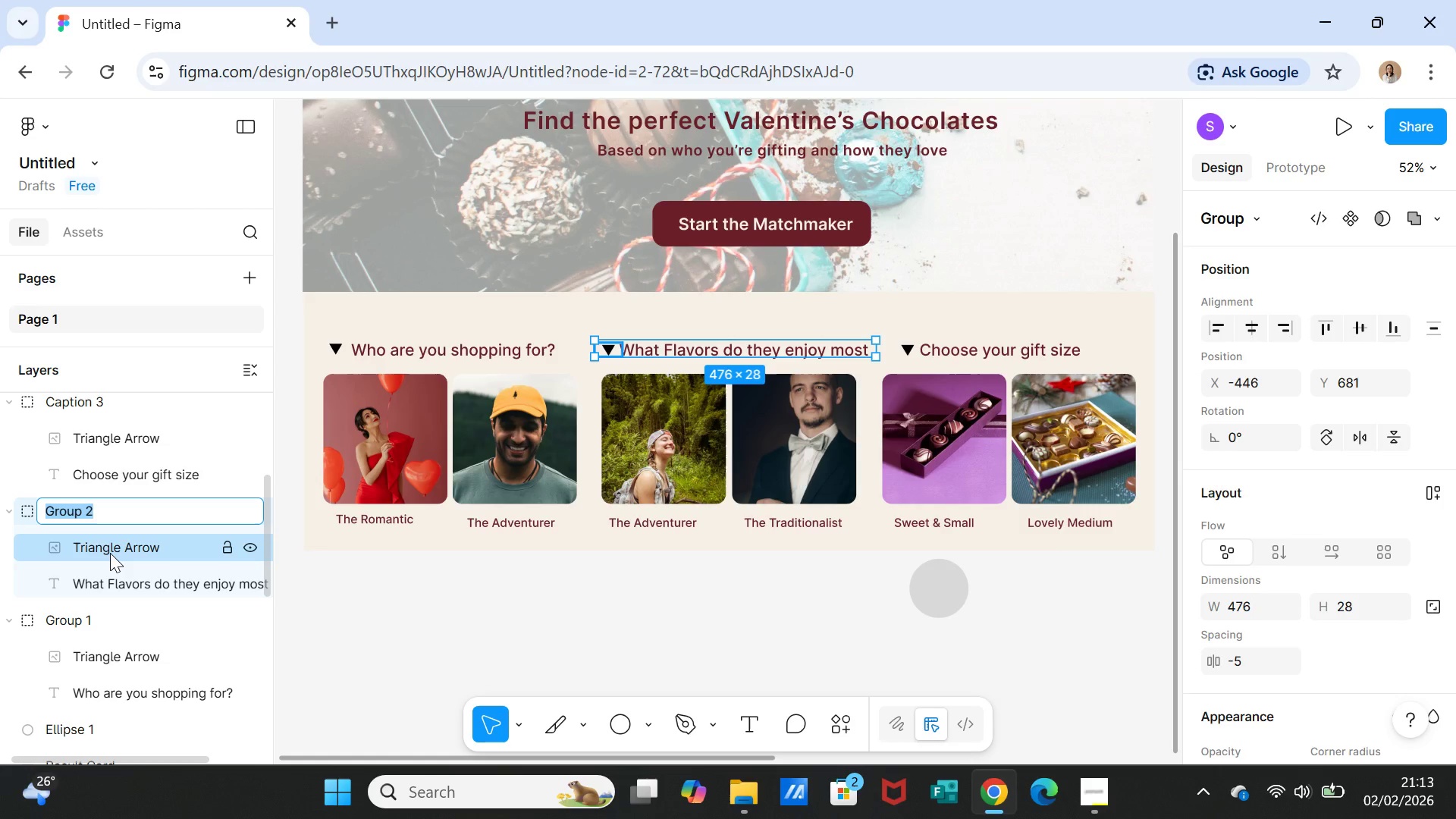 
type(Caption)
 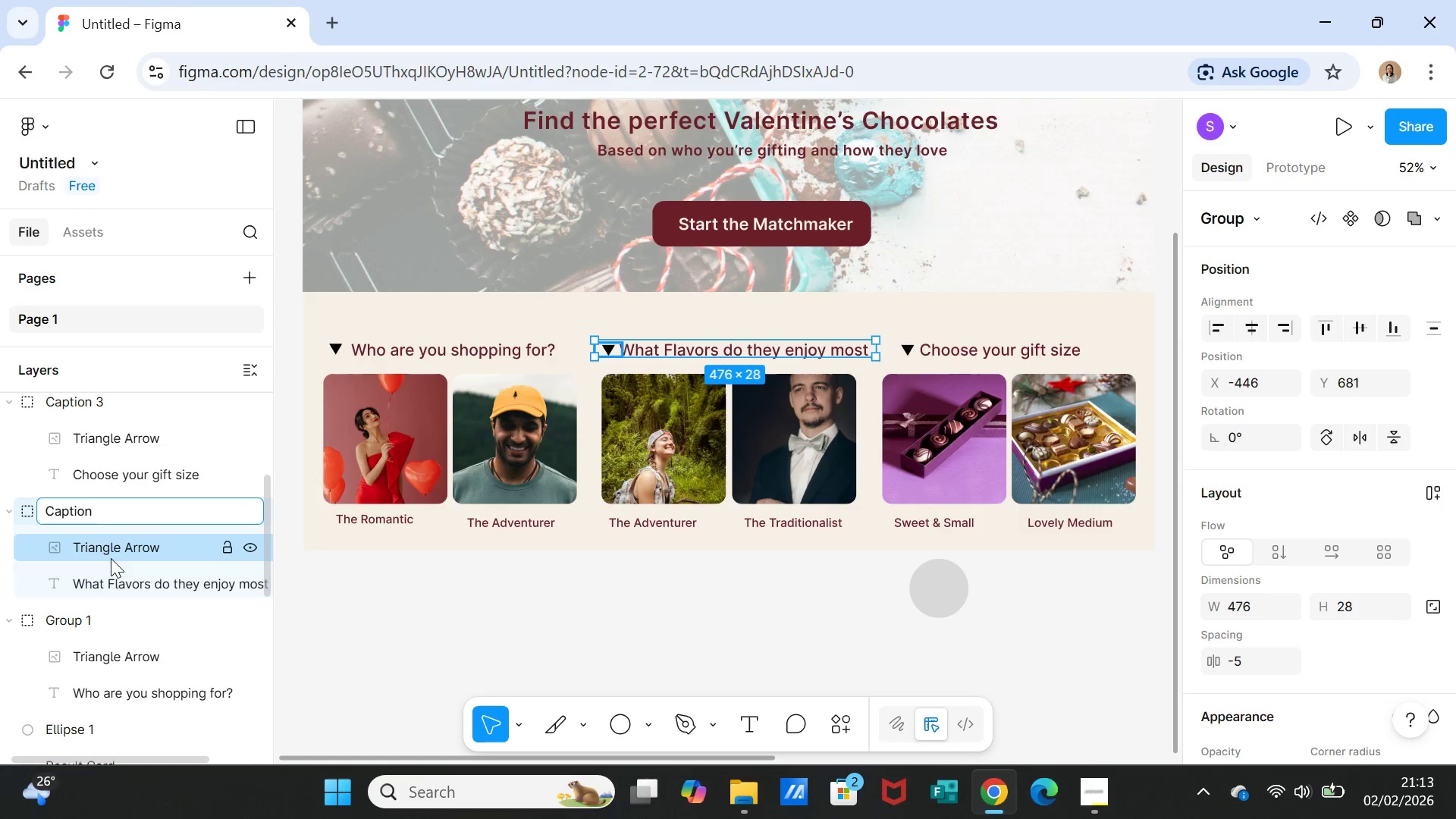 
key(Space)
 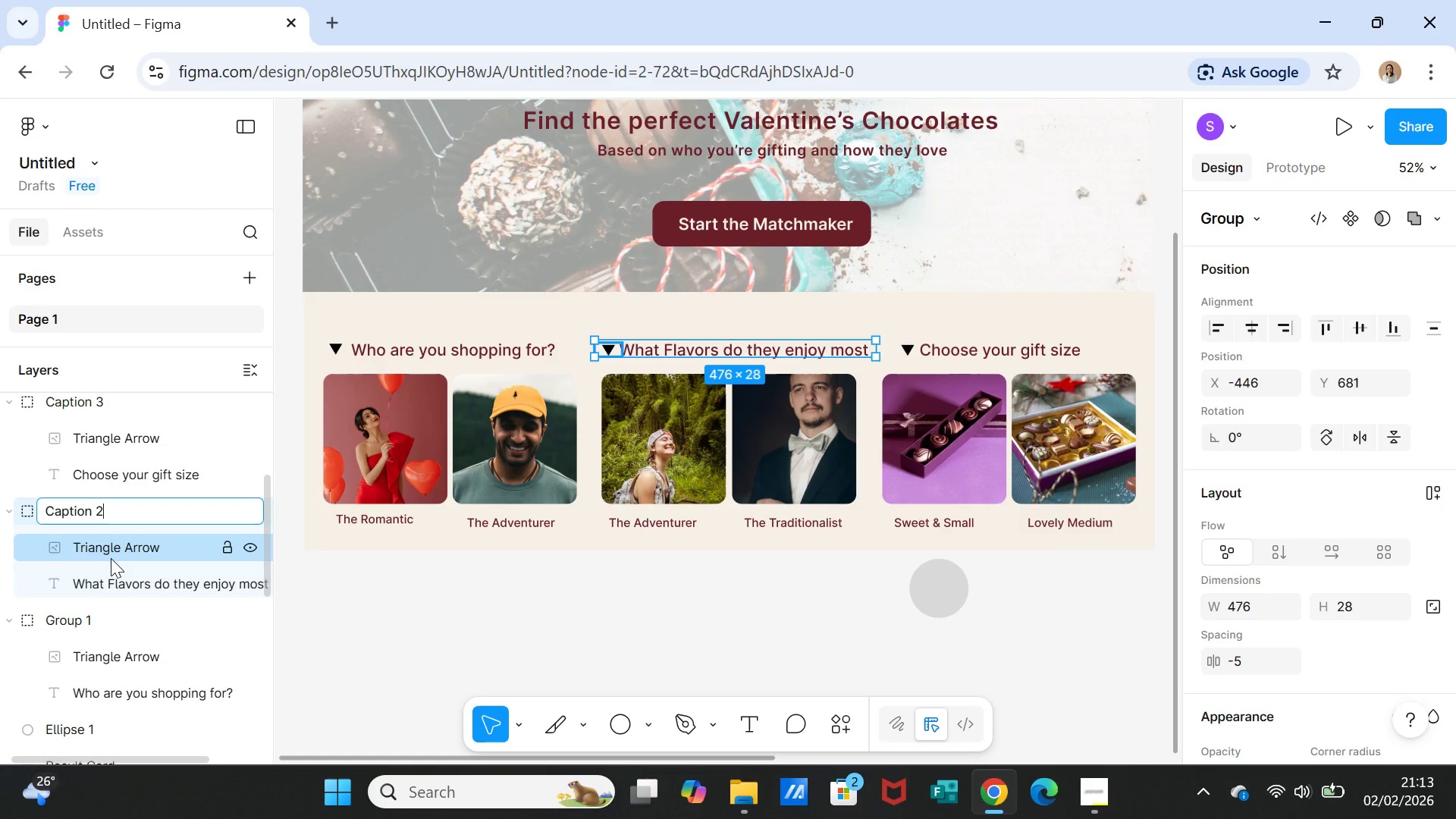 
key(2)
 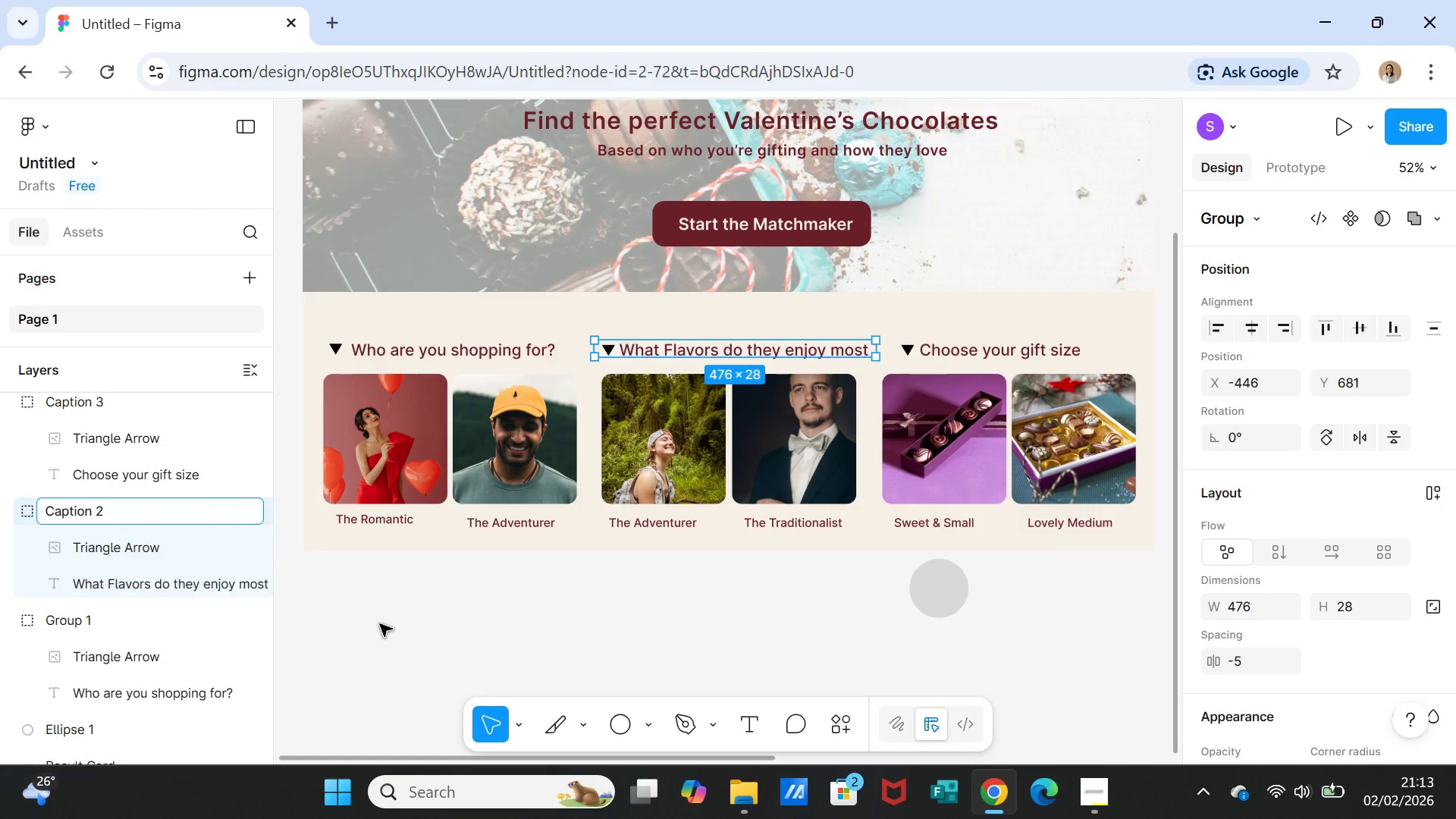 
left_click([381, 623])
 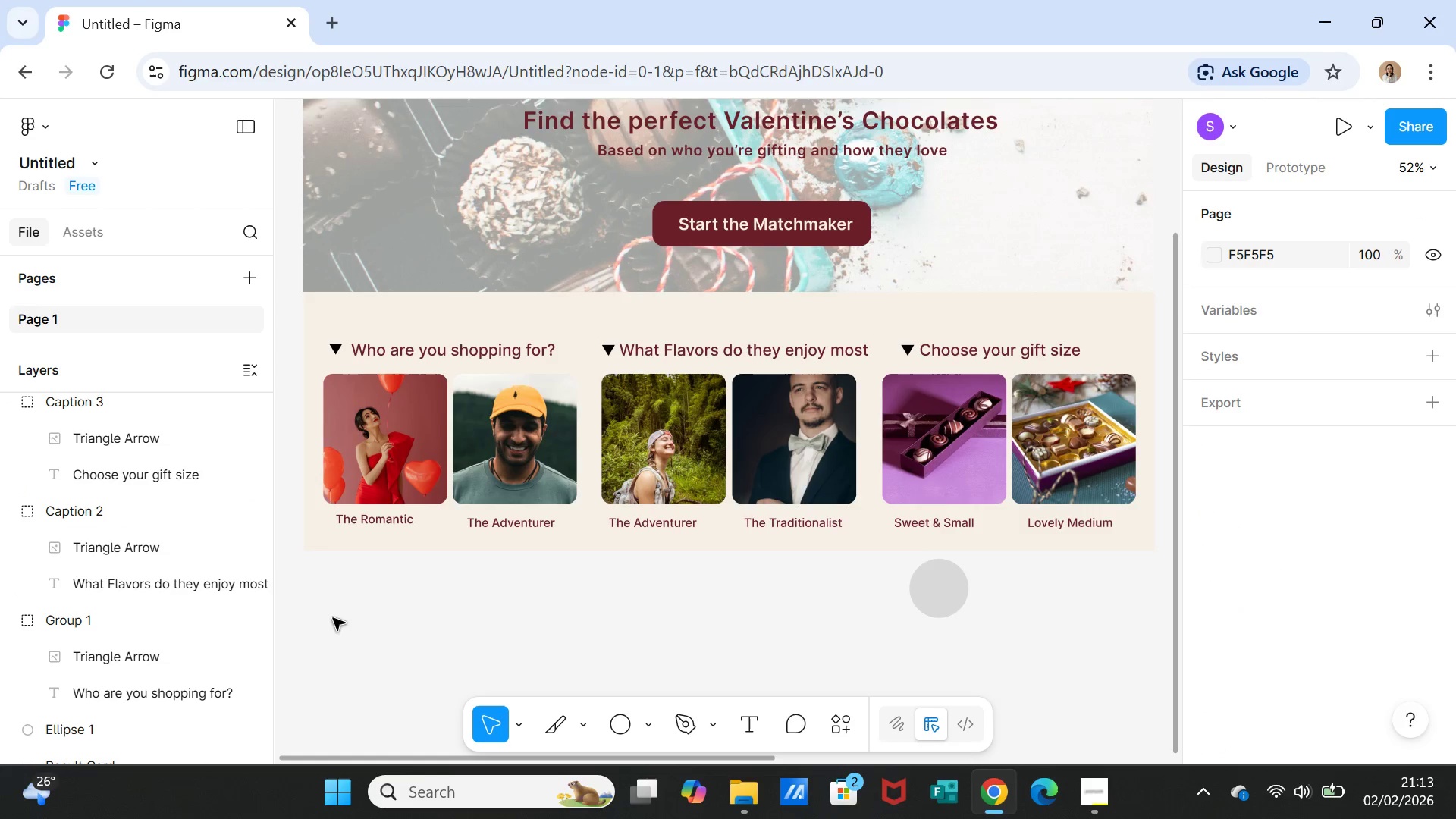 
scroll: coordinate [333, 618], scroll_direction: down, amount: 1.0
 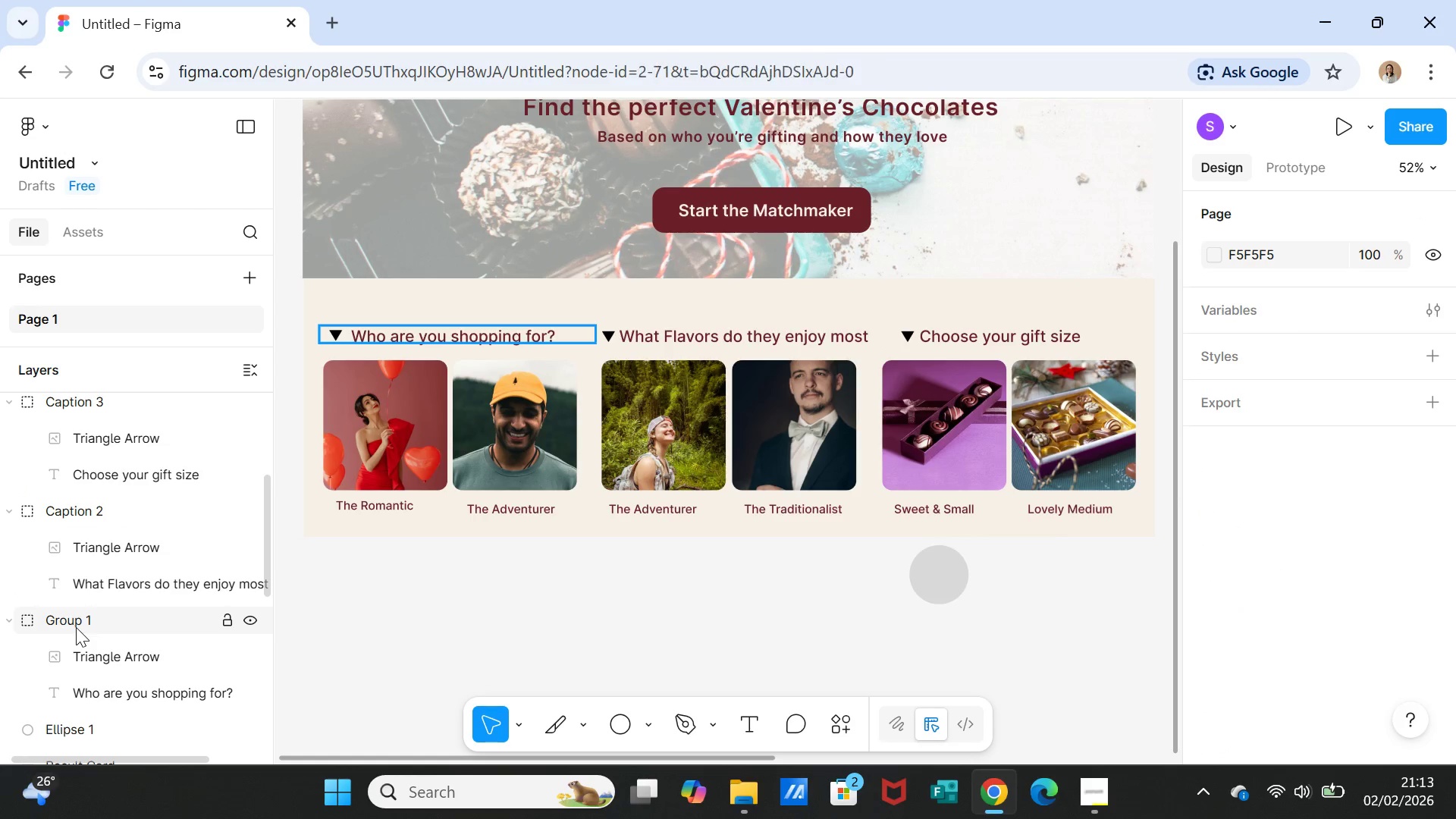 
double_click([76, 627])
 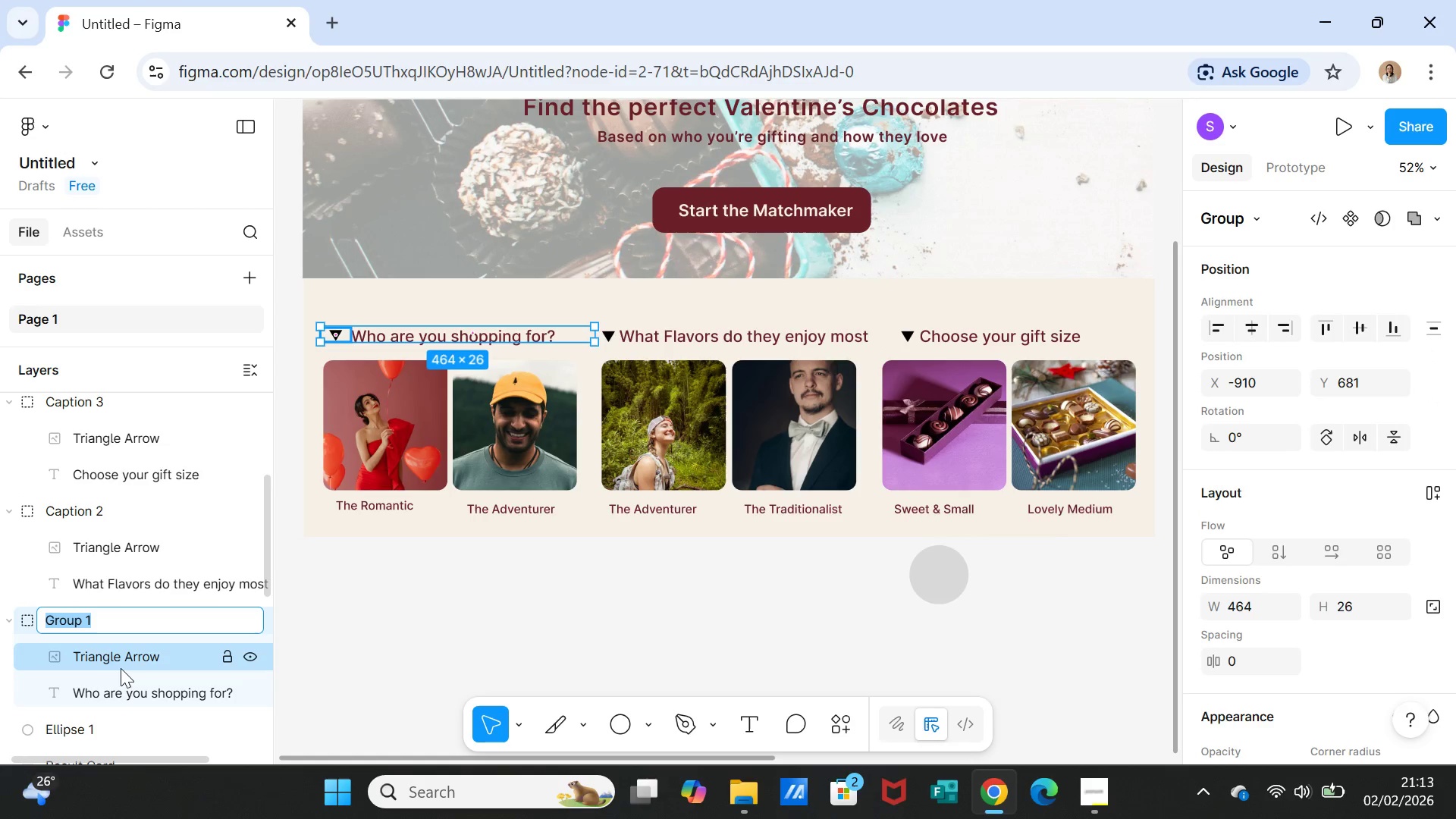 
type(Caption 1)
 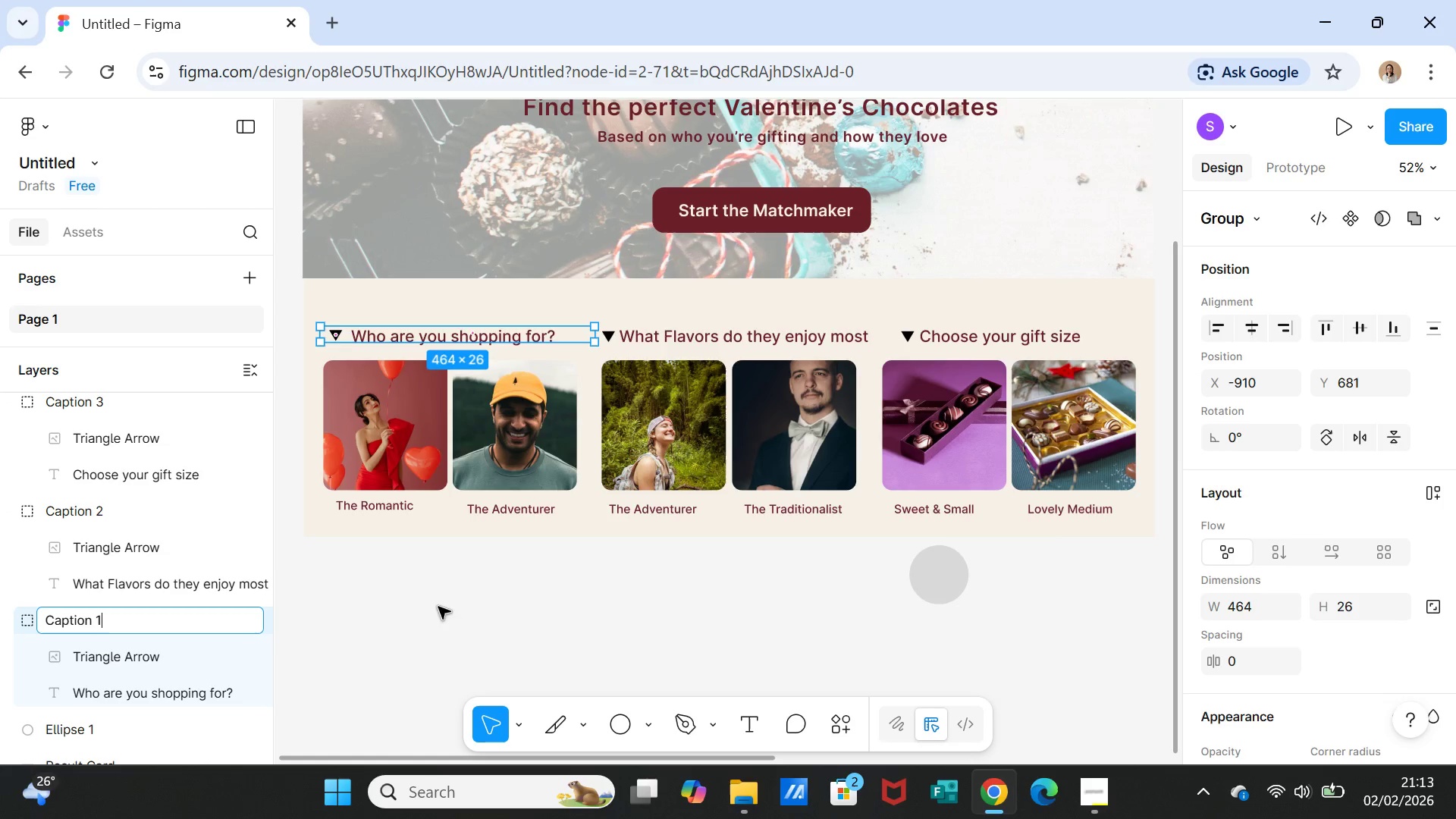 
left_click([550, 601])
 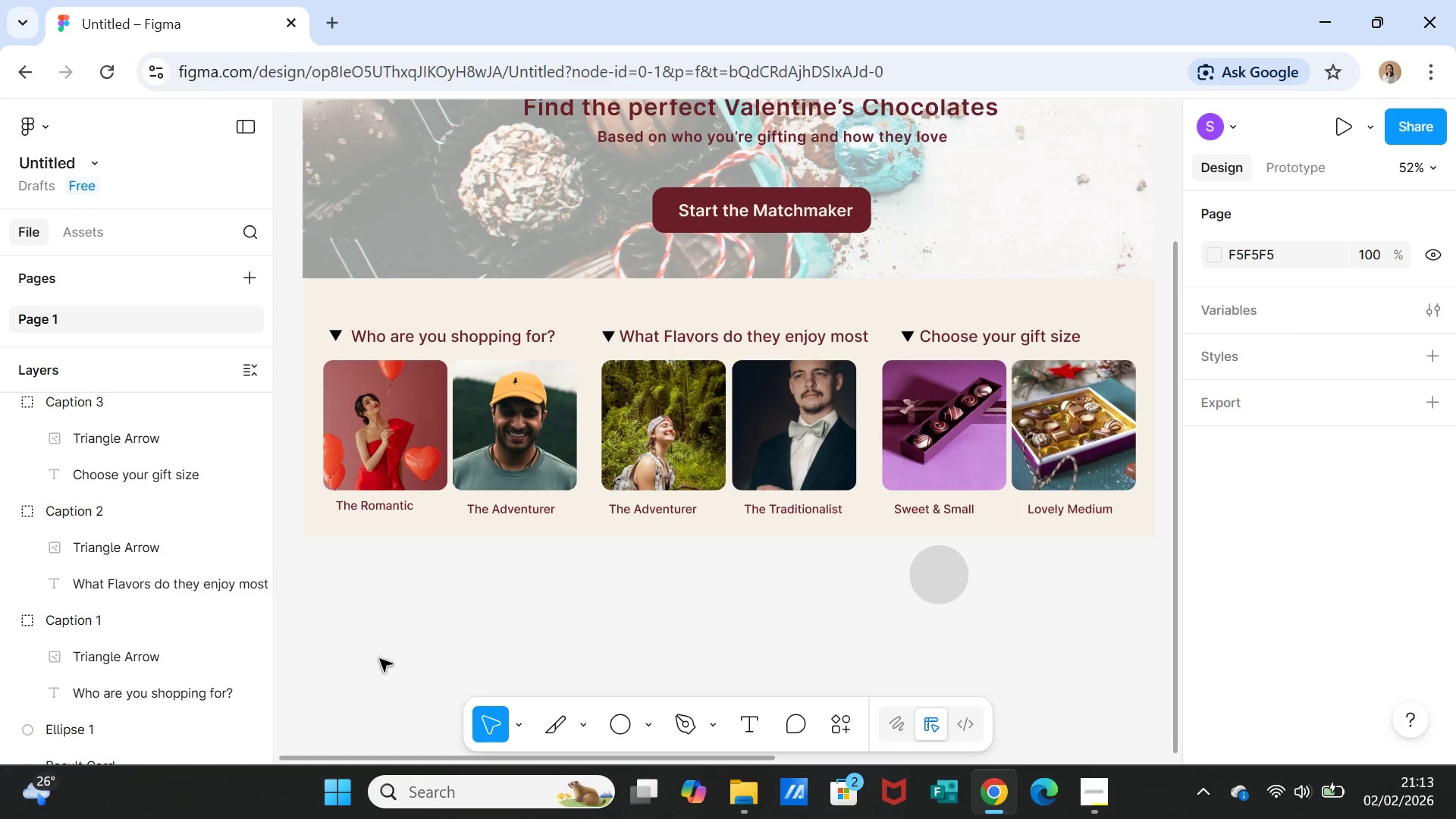 
scroll: coordinate [172, 682], scroll_direction: down, amount: 1.0
 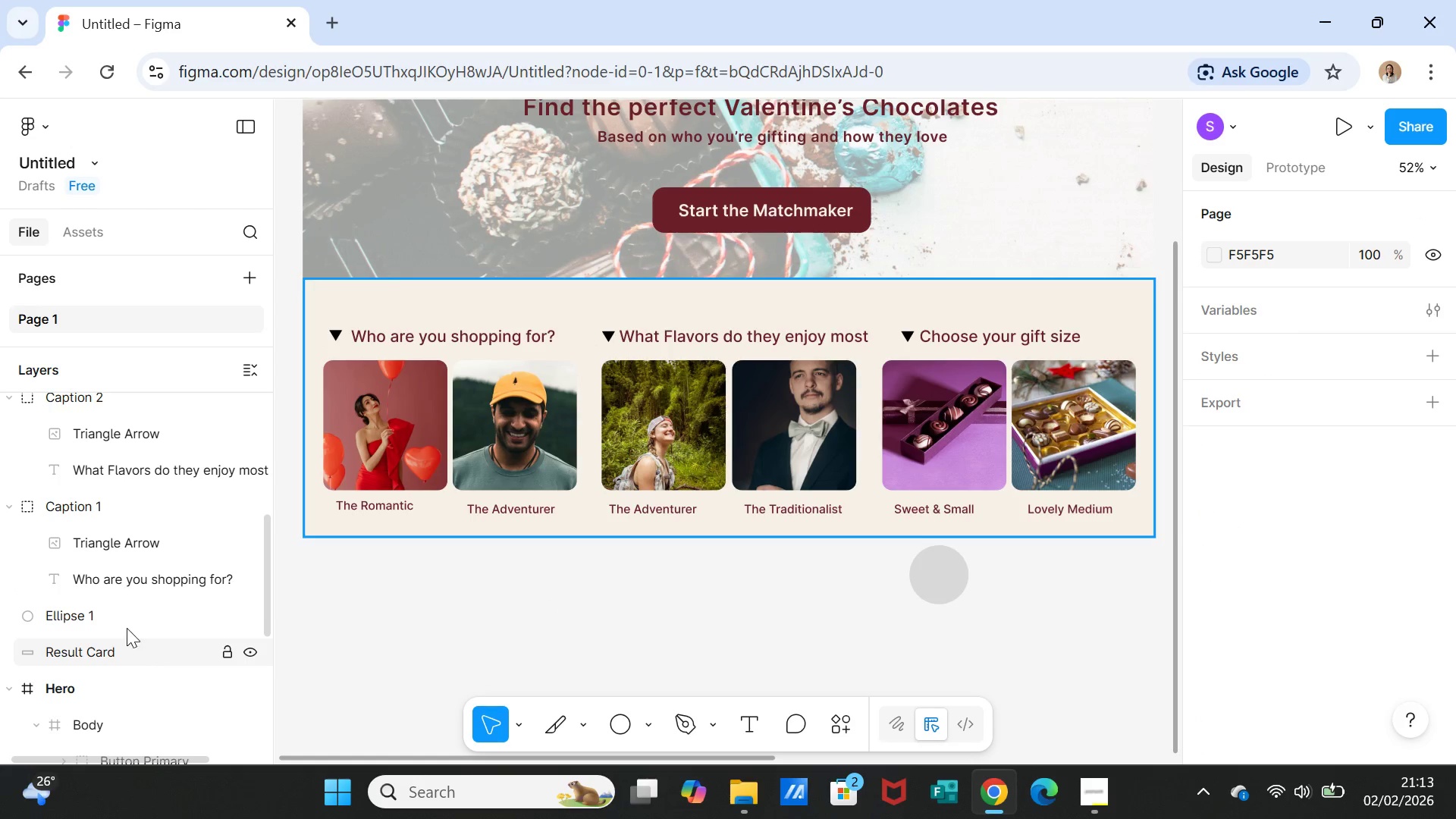 
left_click([119, 616])
 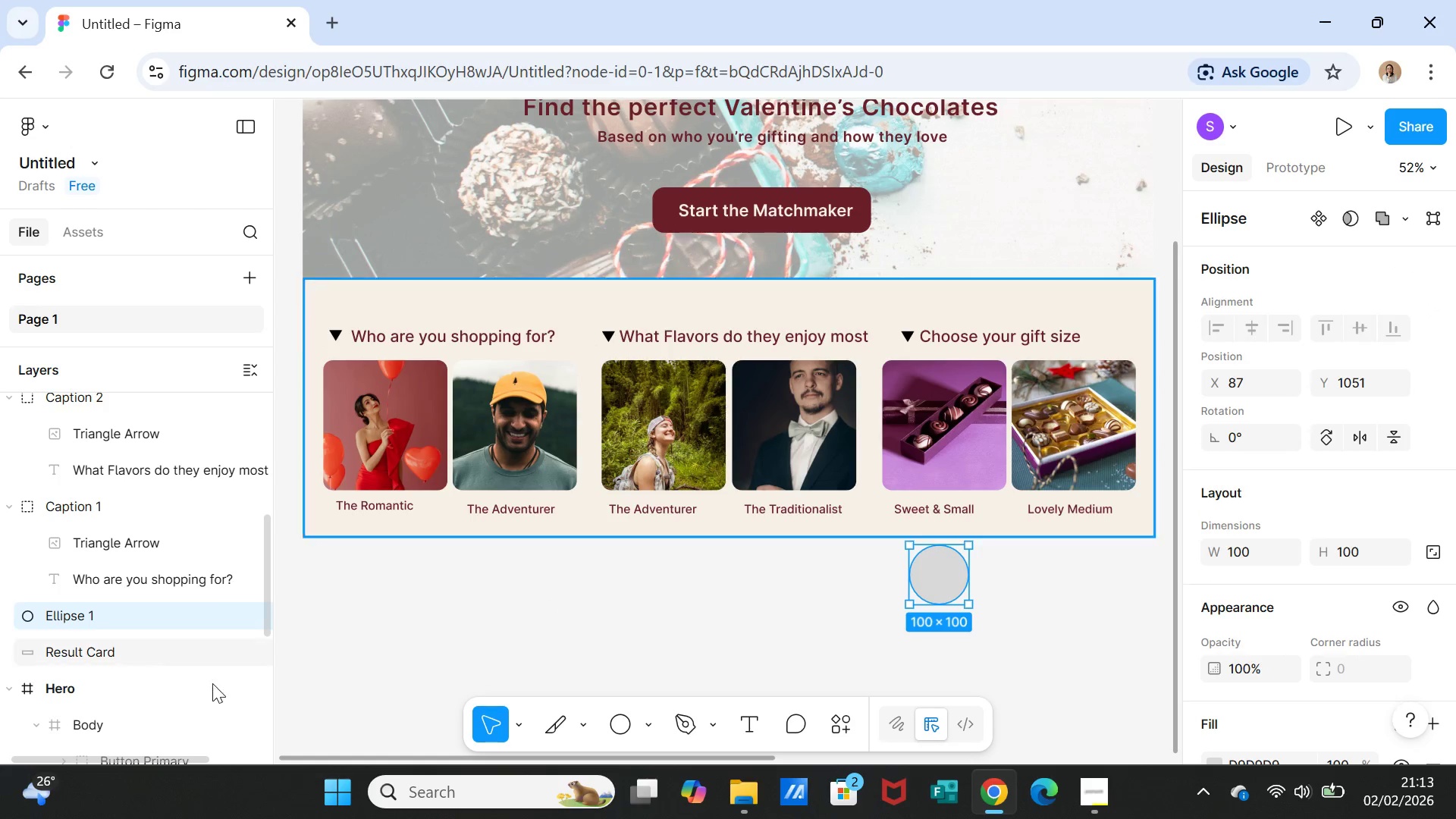 
key(Delete)
 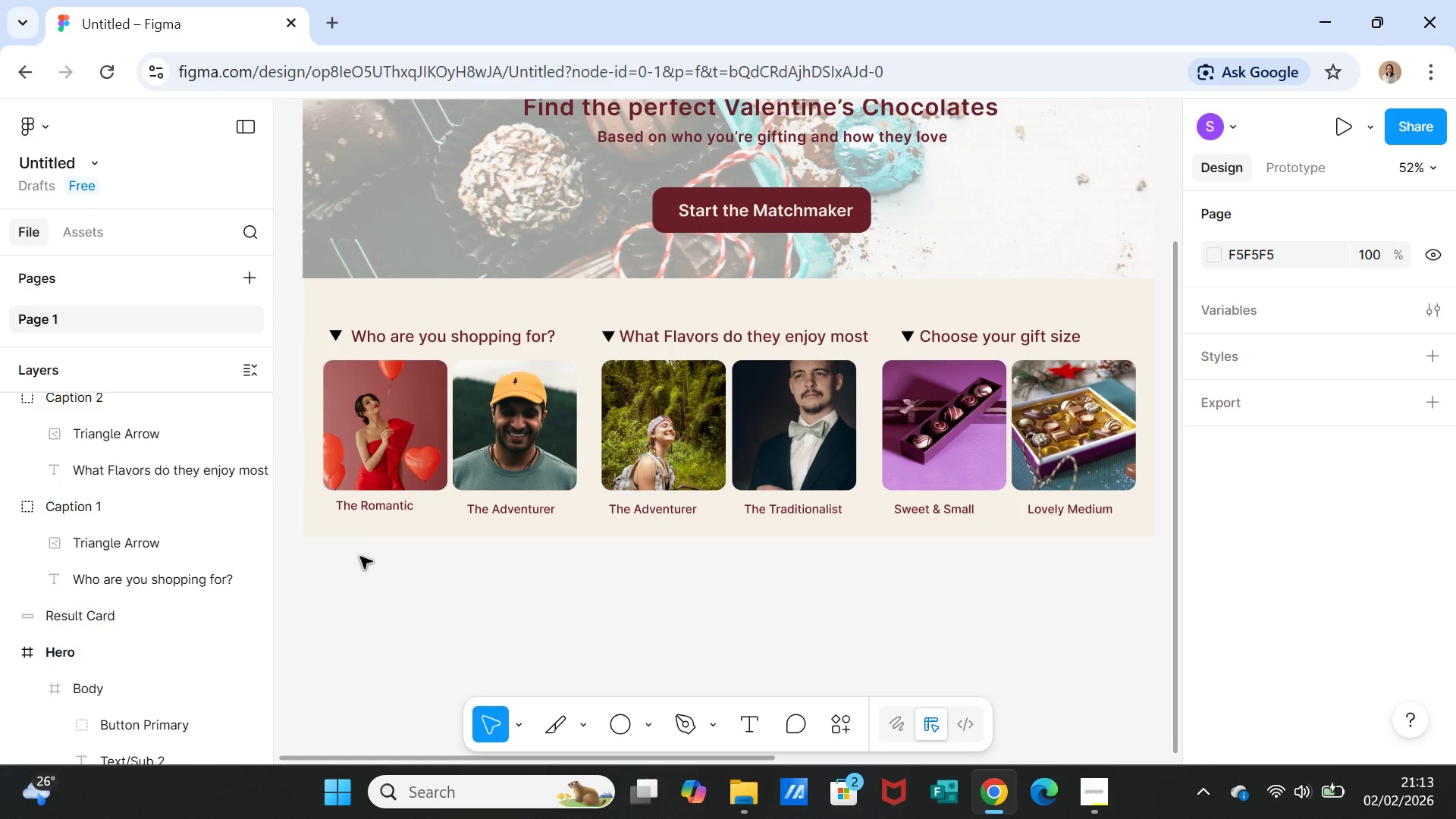 
left_click([116, 614])
 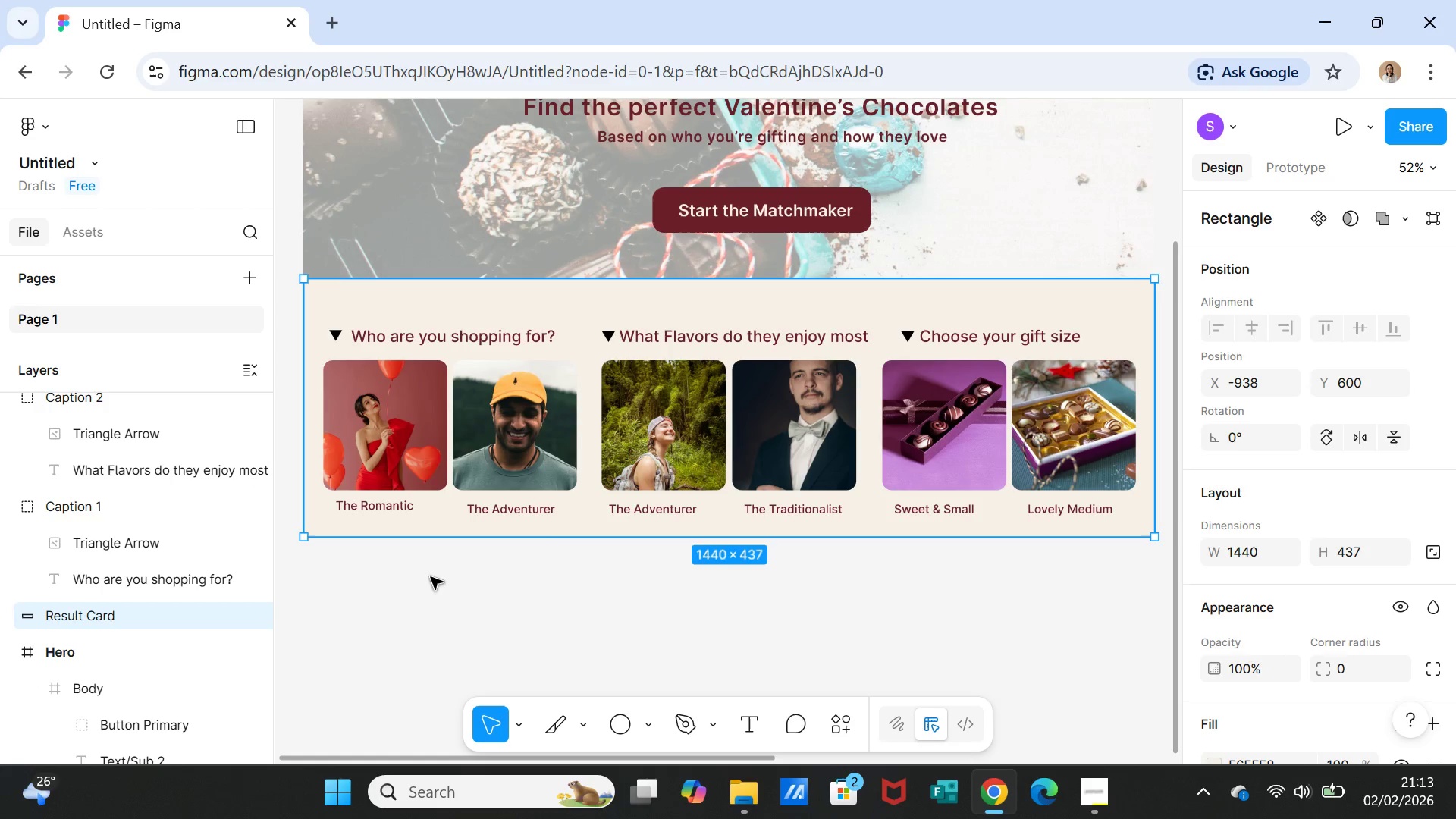 
scroll: coordinate [81, 540], scroll_direction: up, amount: 12.0
 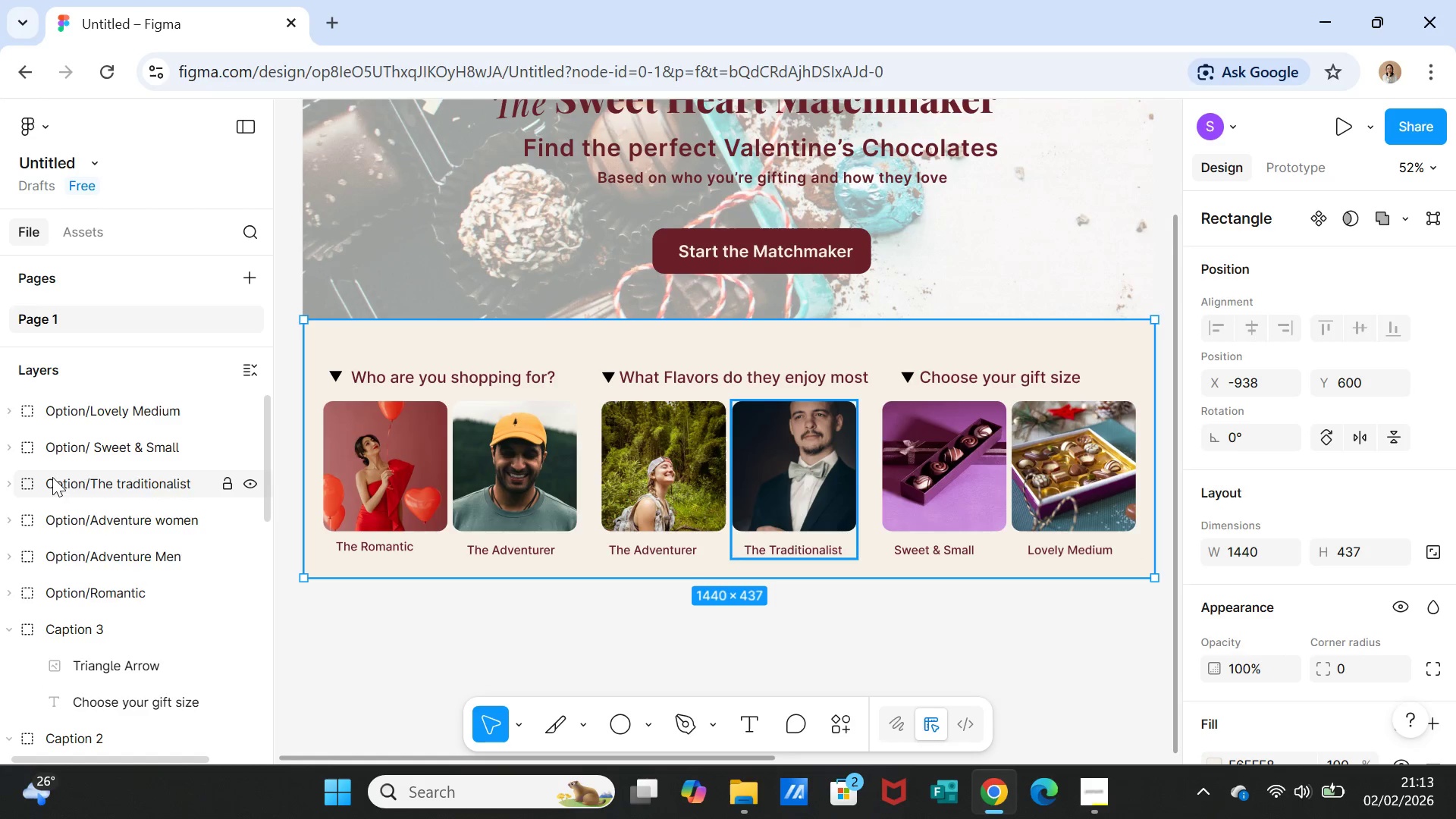 
scroll: coordinate [106, 536], scroll_direction: down, amount: 5.0
 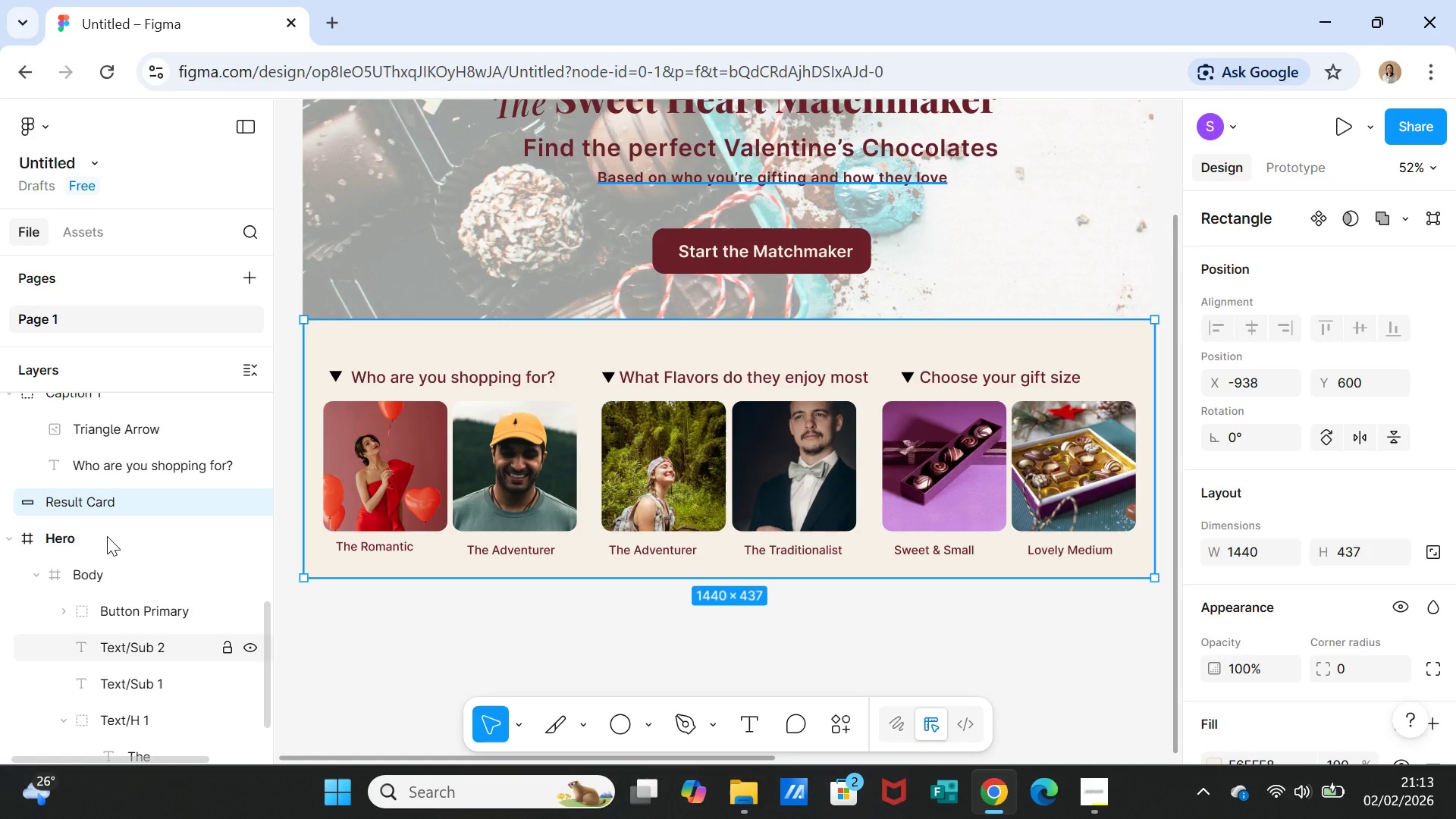 
scroll: coordinate [147, 542], scroll_direction: up, amount: 9.0
 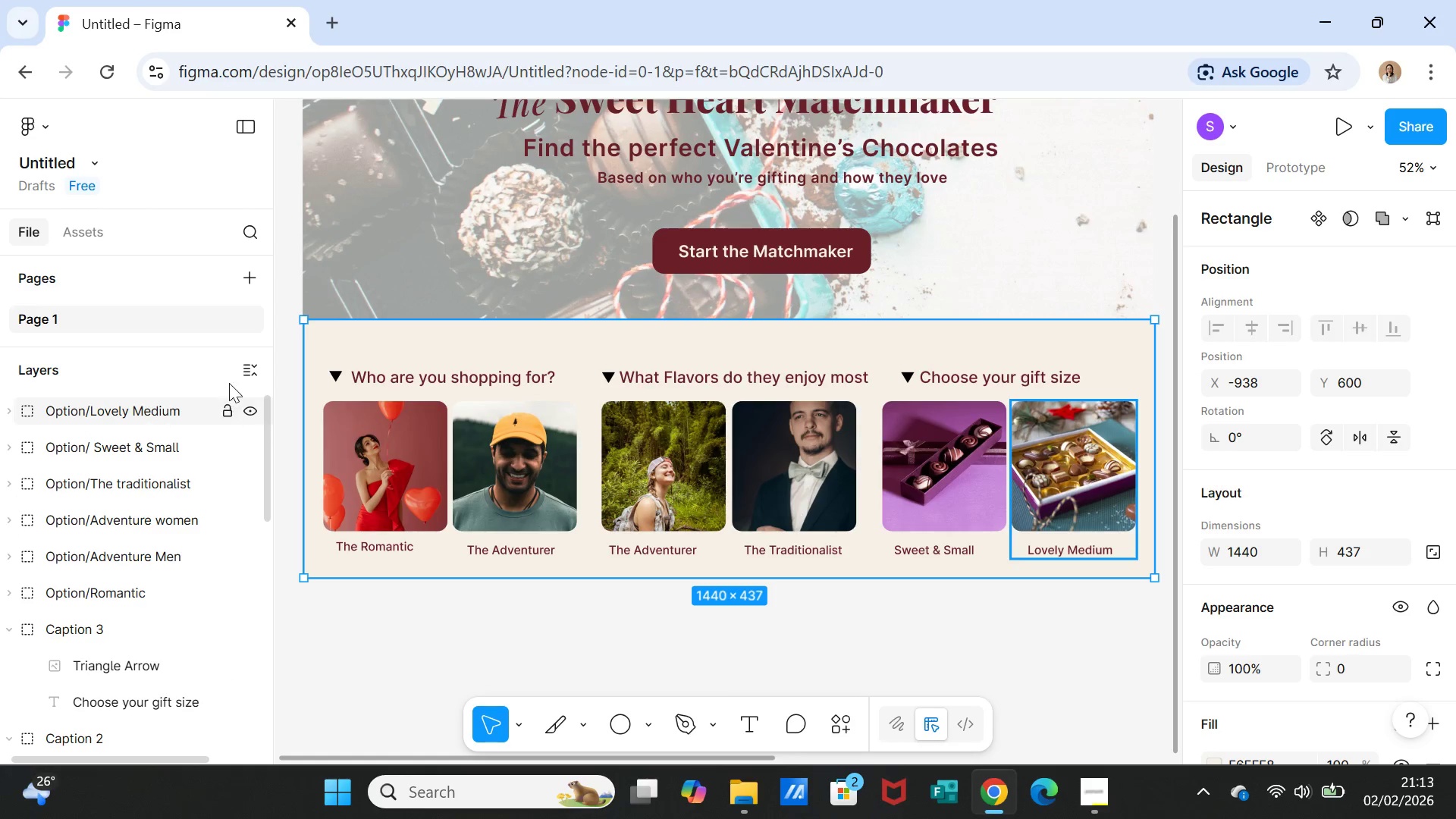 
left_click([252, 369])
 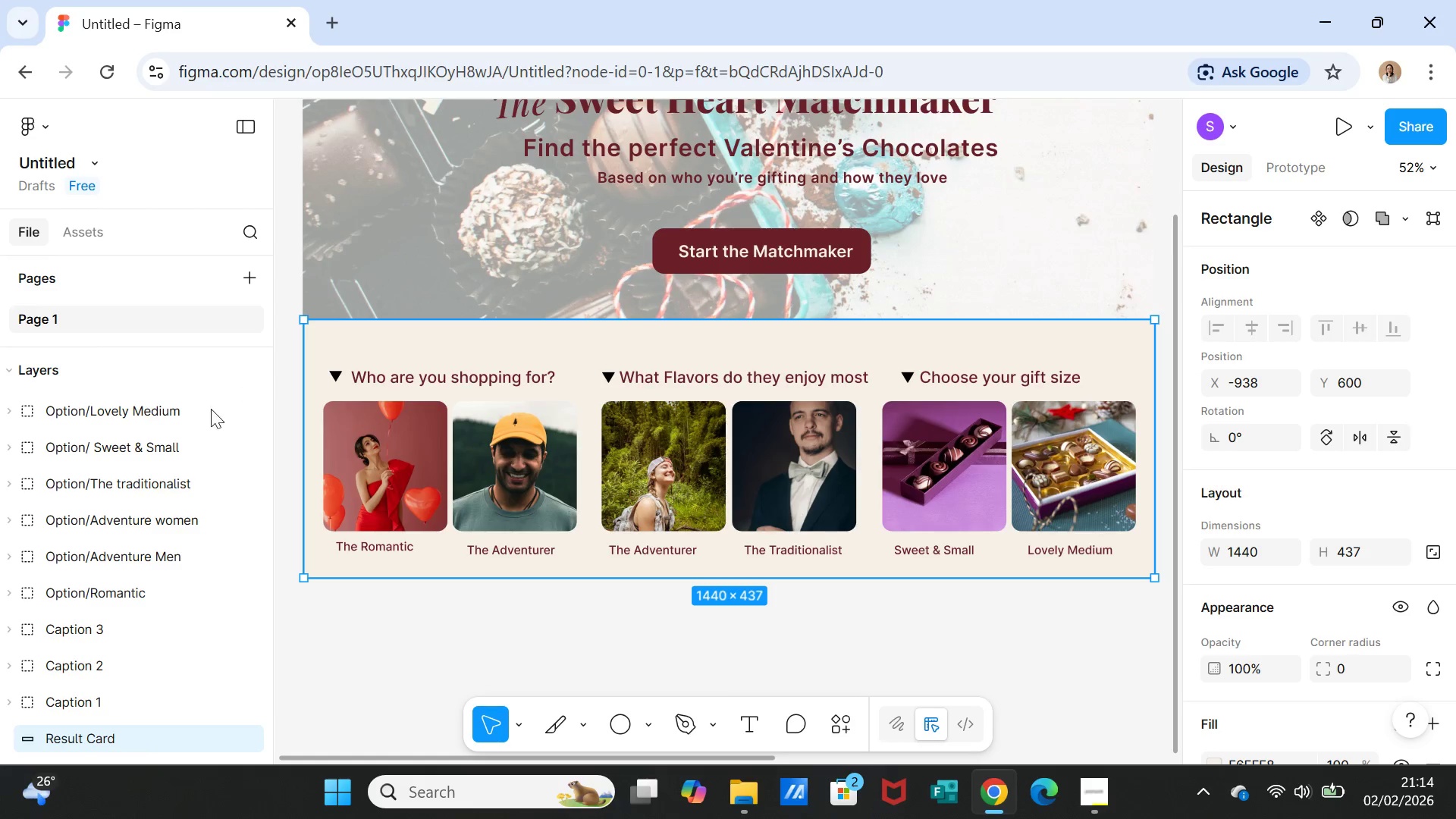 
wait(7.34)
 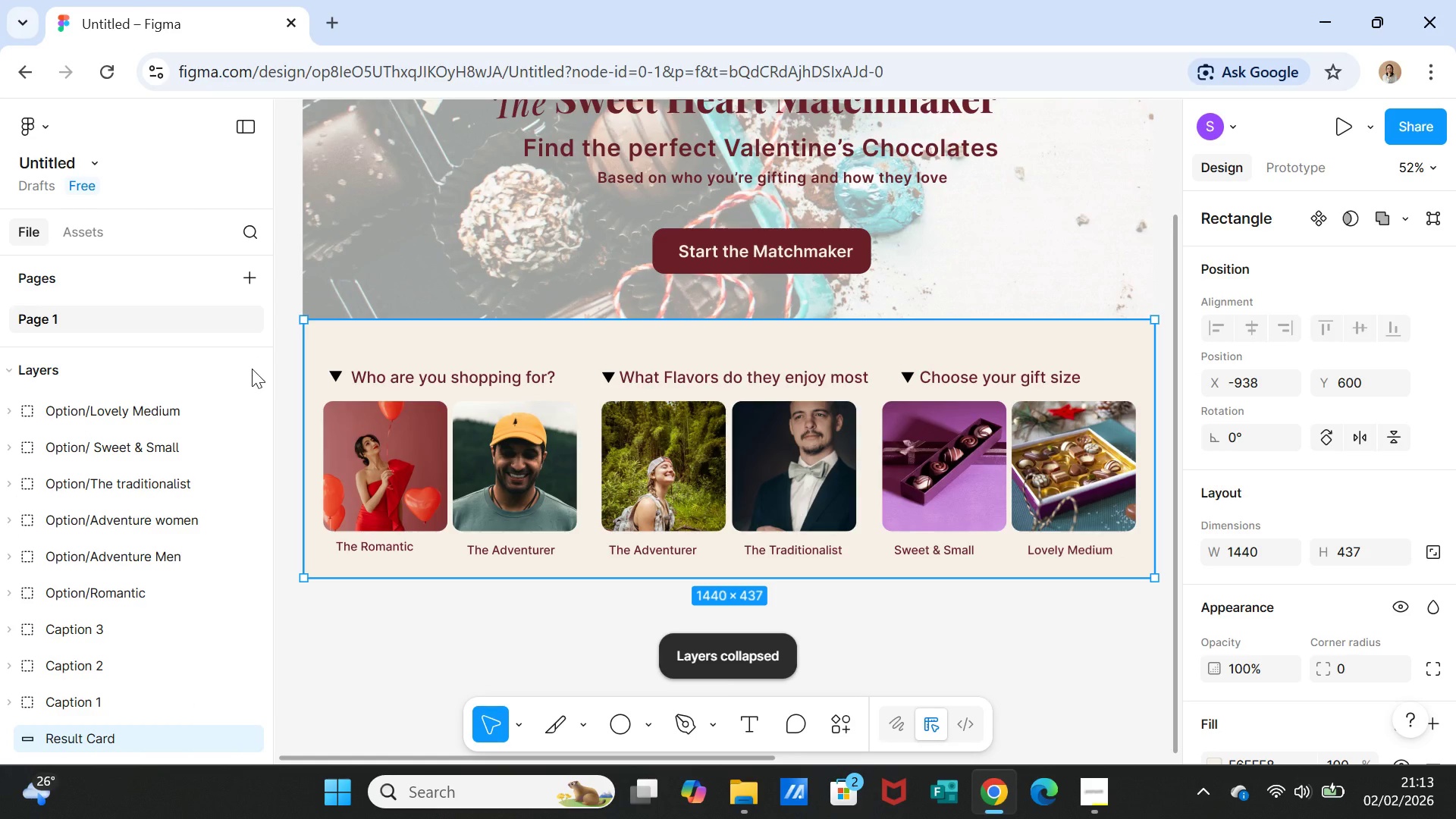 
left_click([77, 369])
 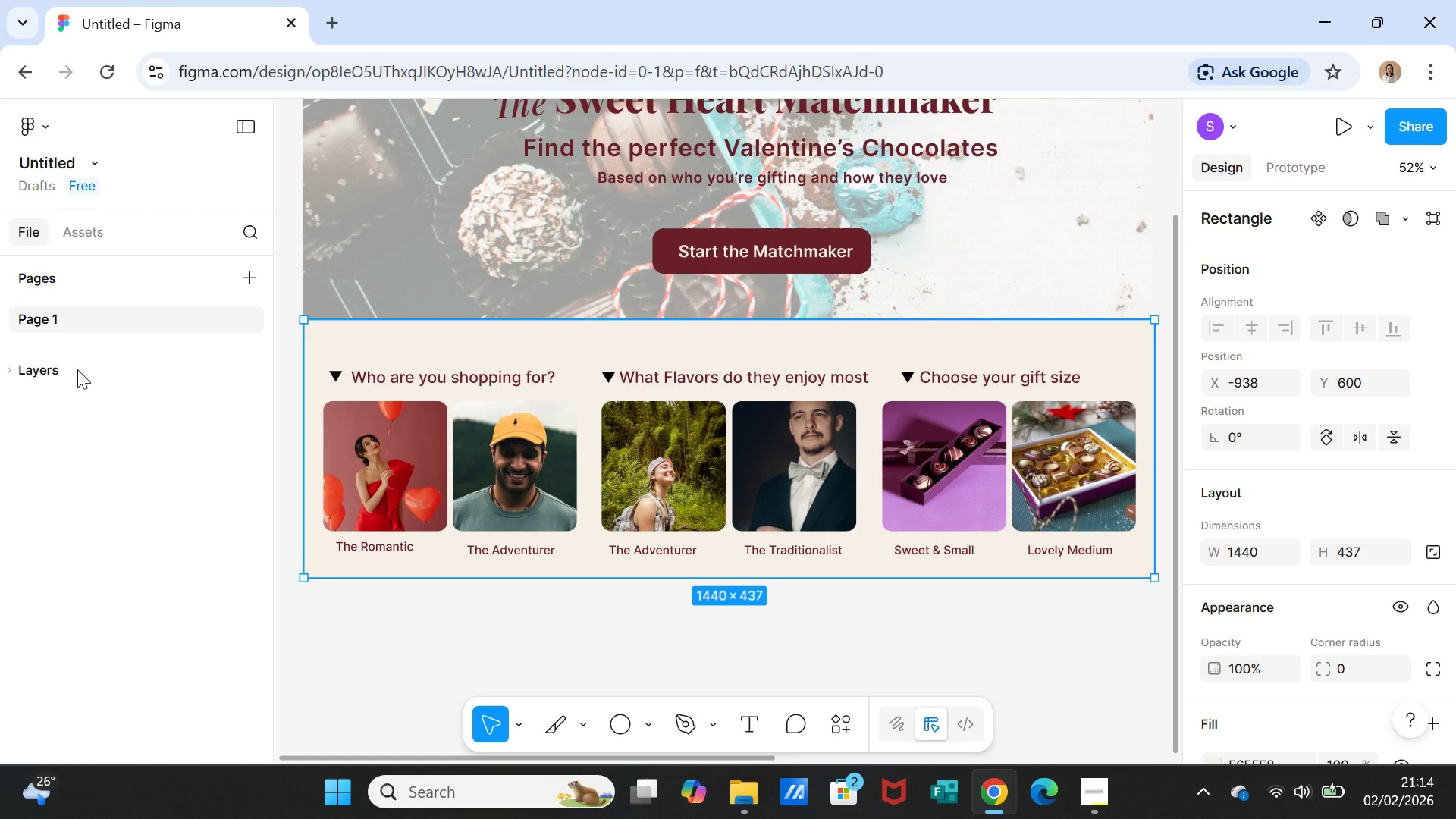 
left_click([77, 369])
 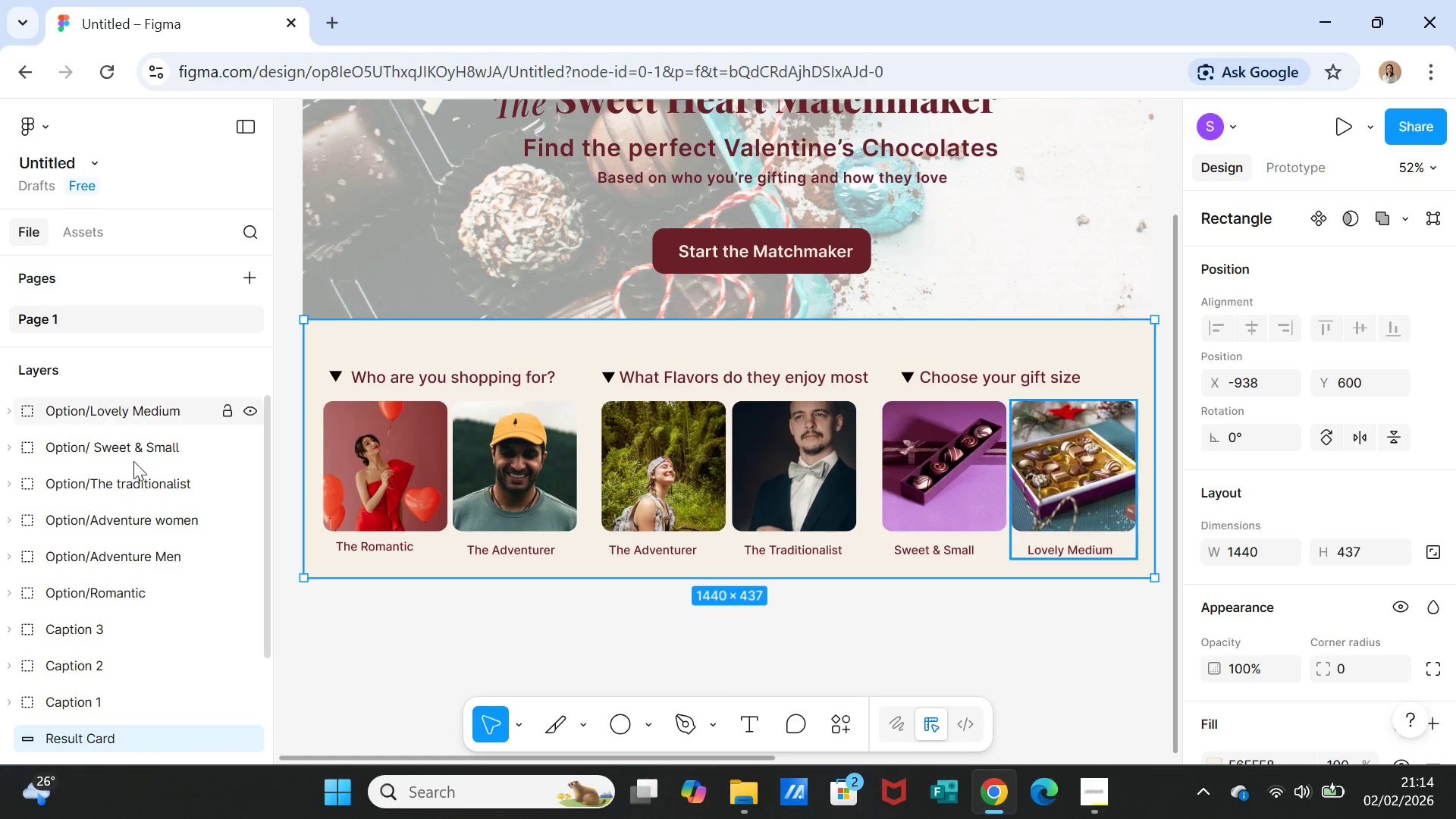 
scroll: coordinate [164, 510], scroll_direction: down, amount: 2.0
 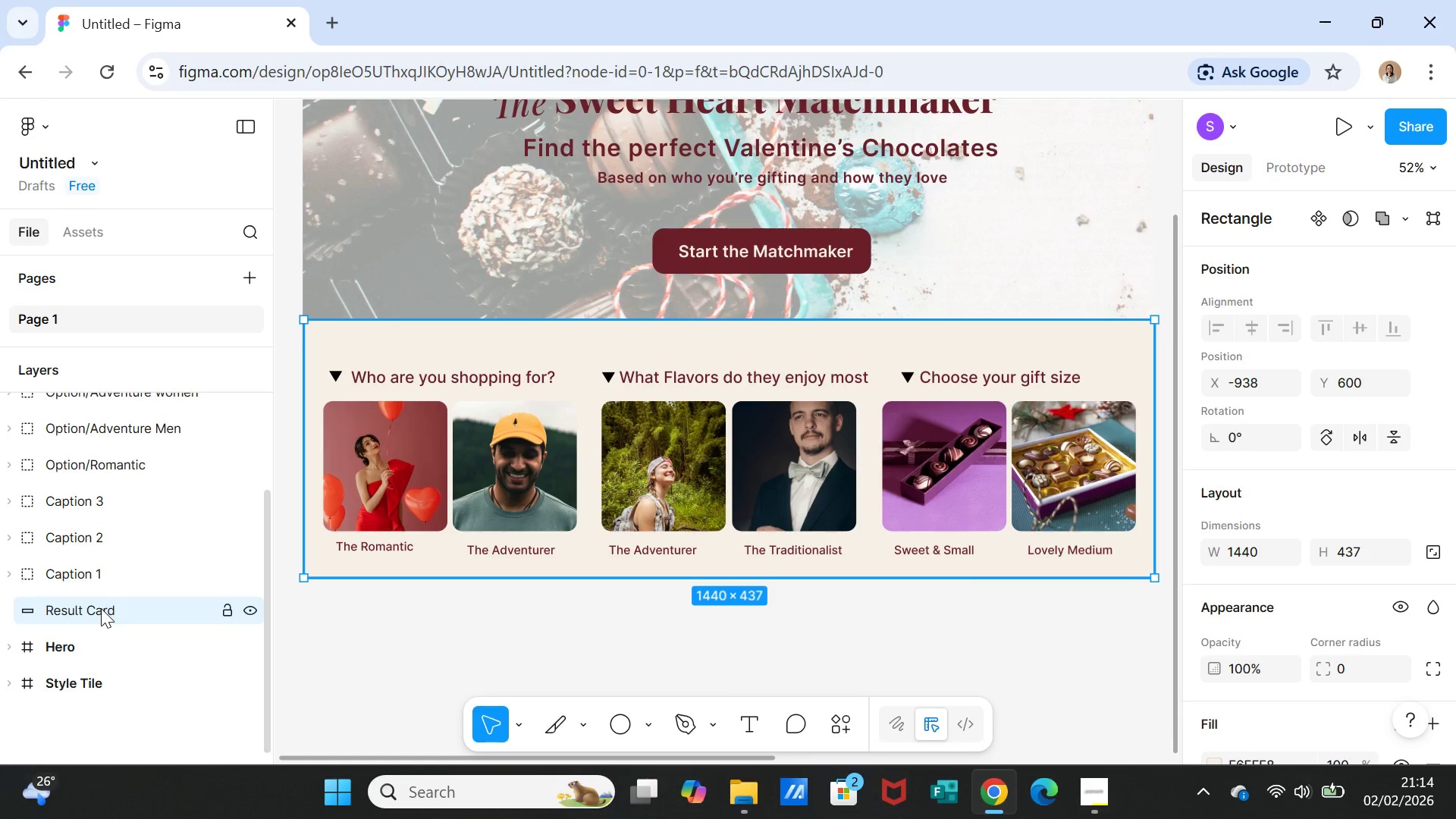 
wait(21.98)
 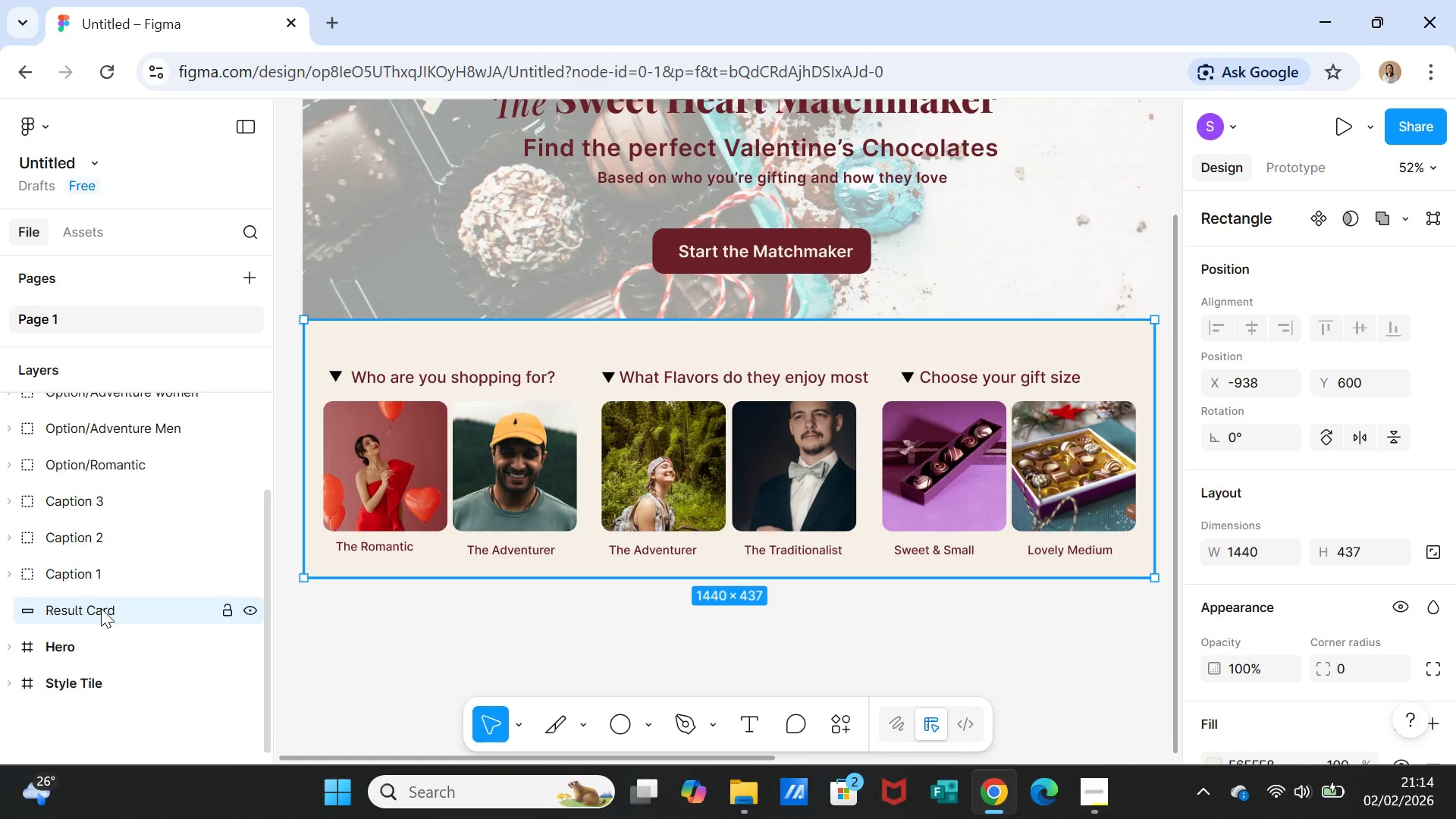 
scroll: coordinate [121, 597], scroll_direction: up, amount: 5.0
 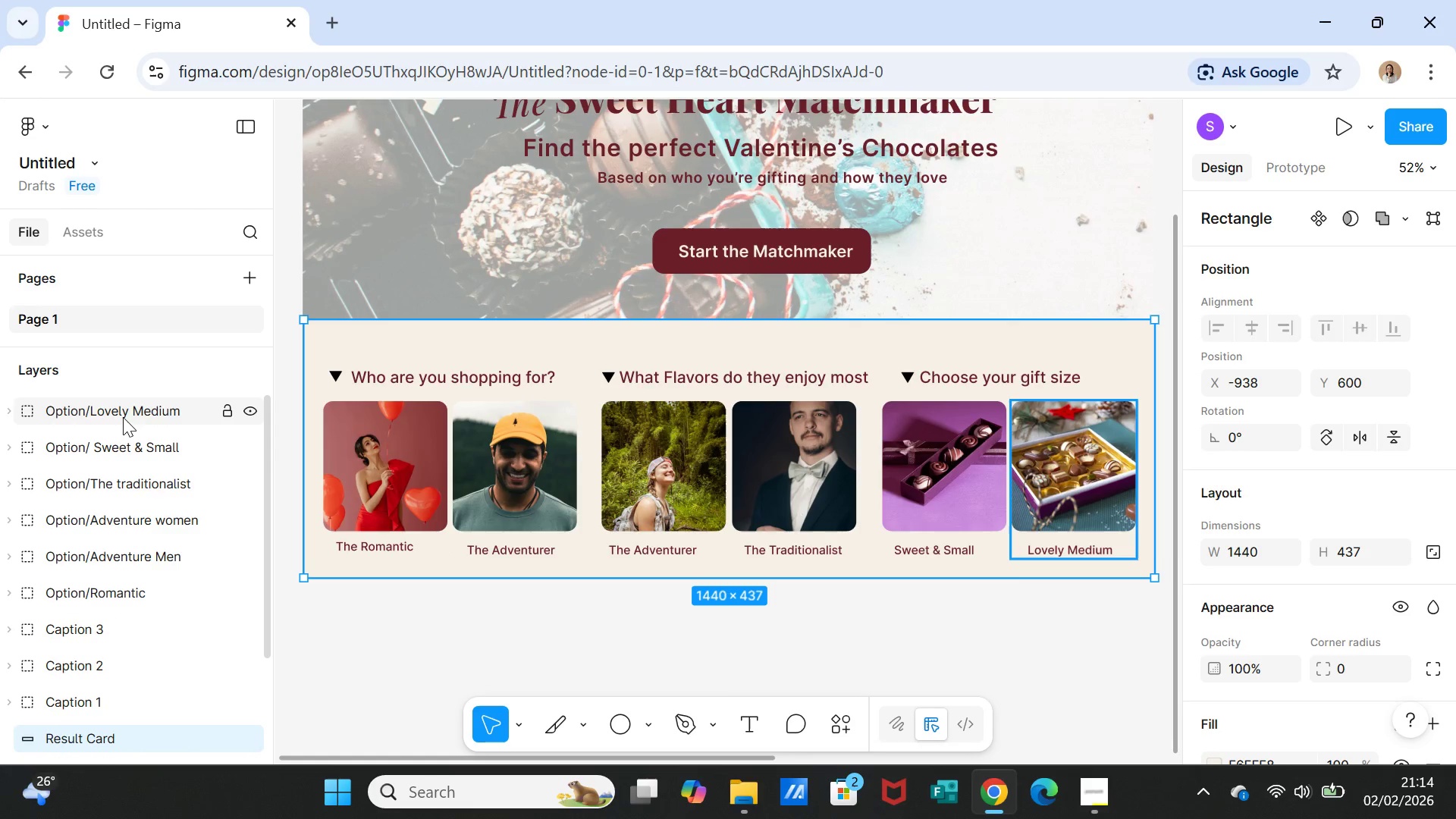 
left_click([123, 410])
 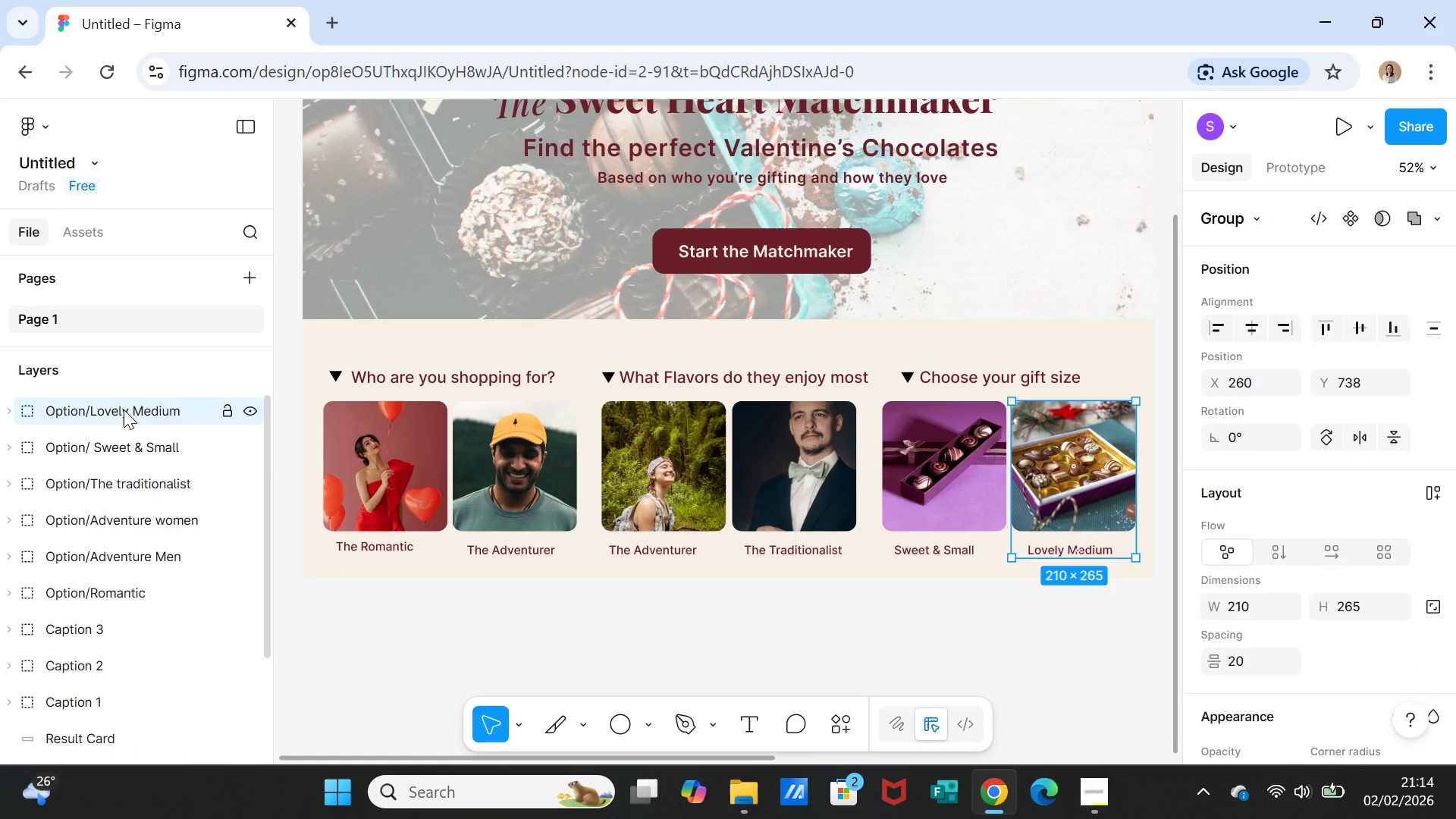 
key(Shift+ArrowDown)
 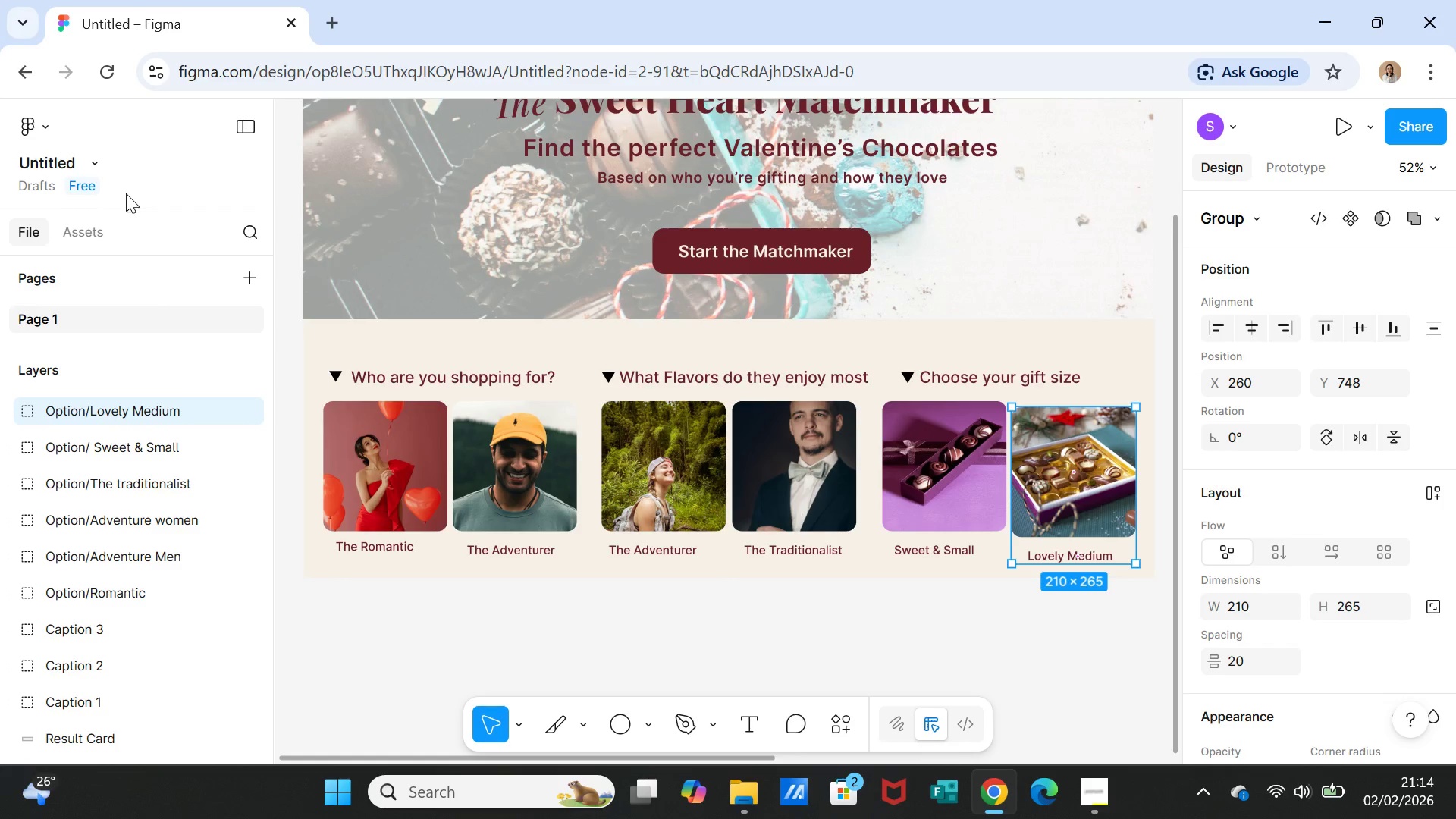 
key(Control+Z)
 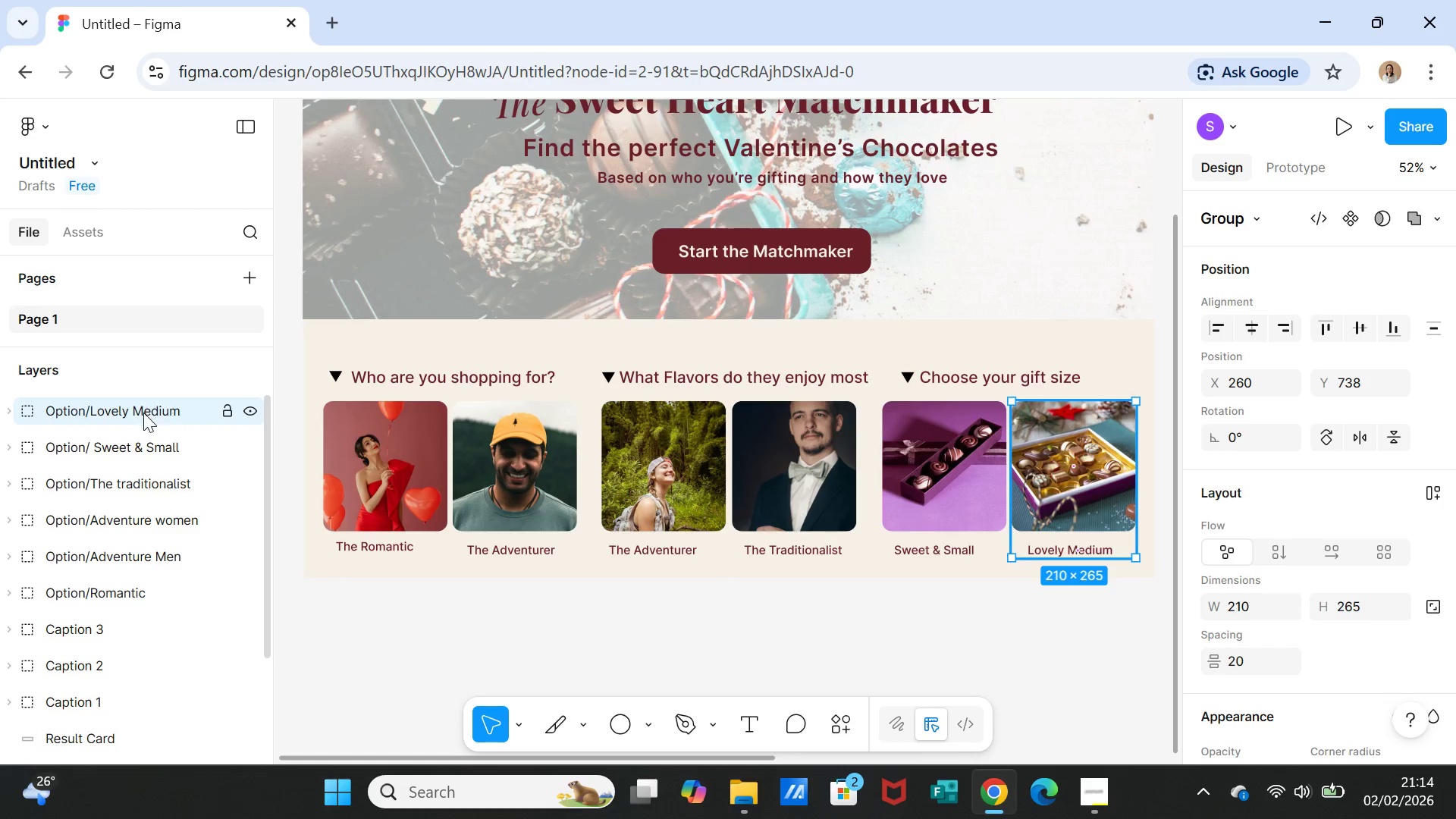 
hold_key(key=ControlLeft, duration=5.88)
left_click([114, 444])
 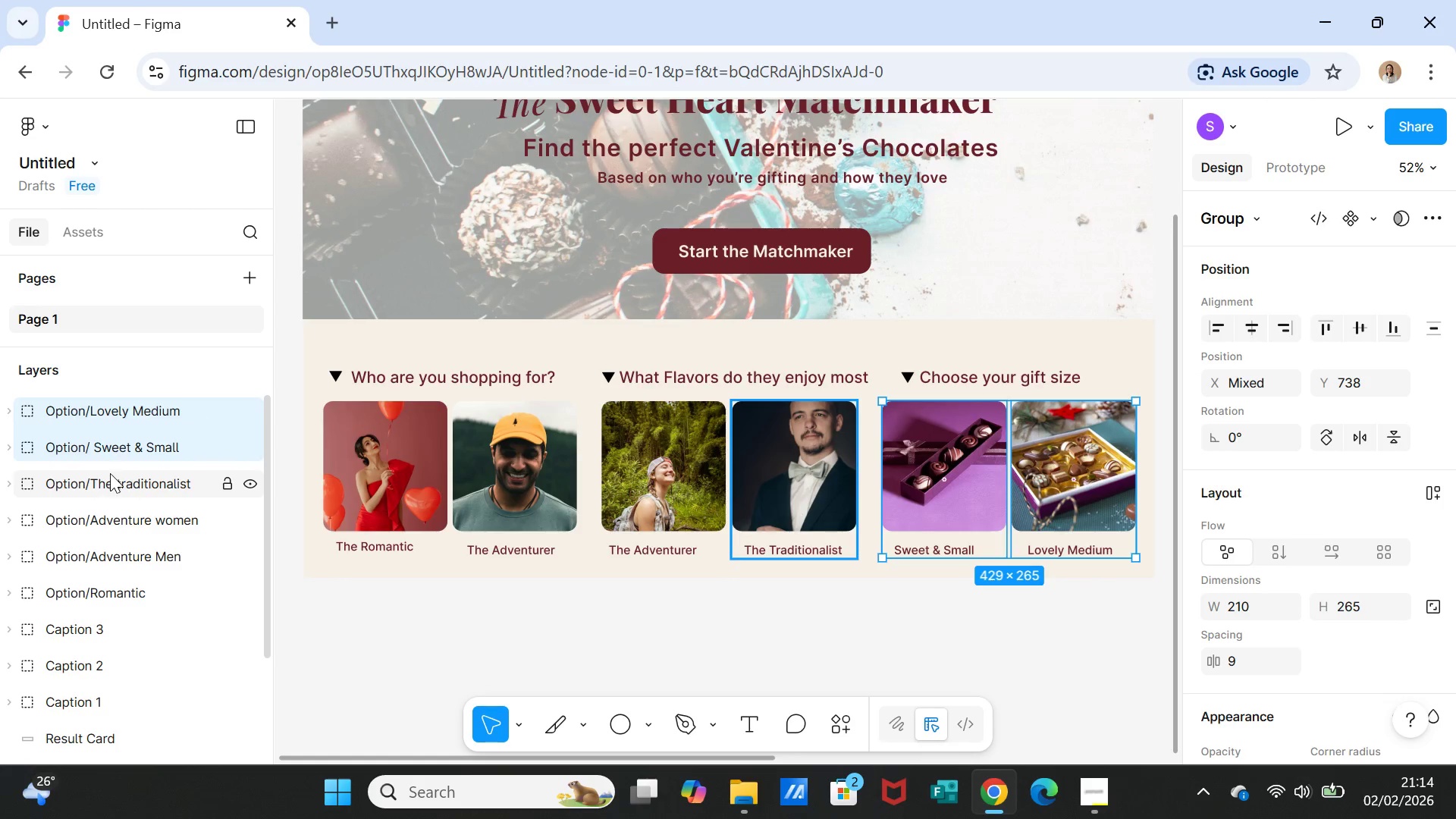 
left_click([110, 479])
 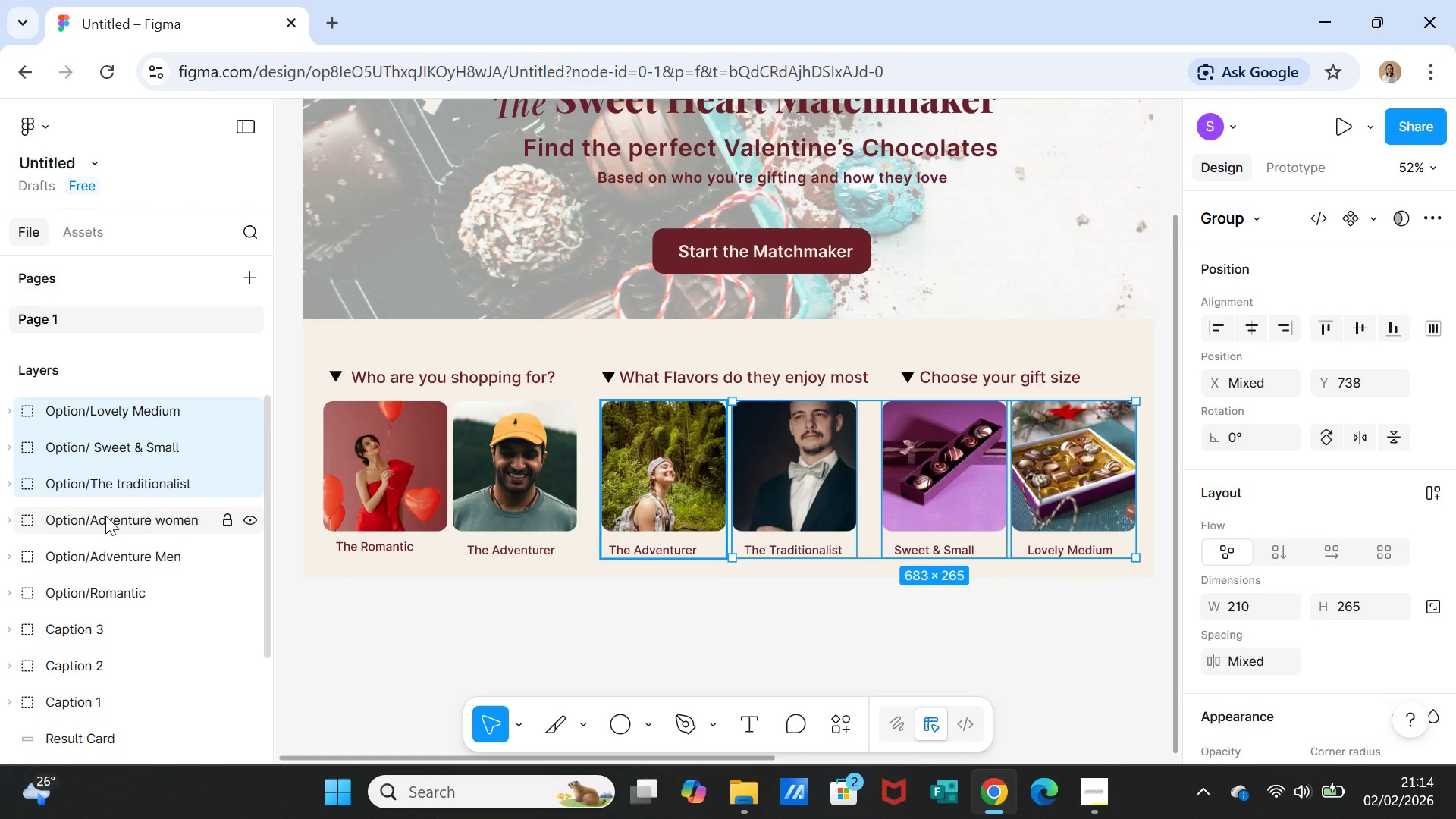 
left_click([105, 516])
 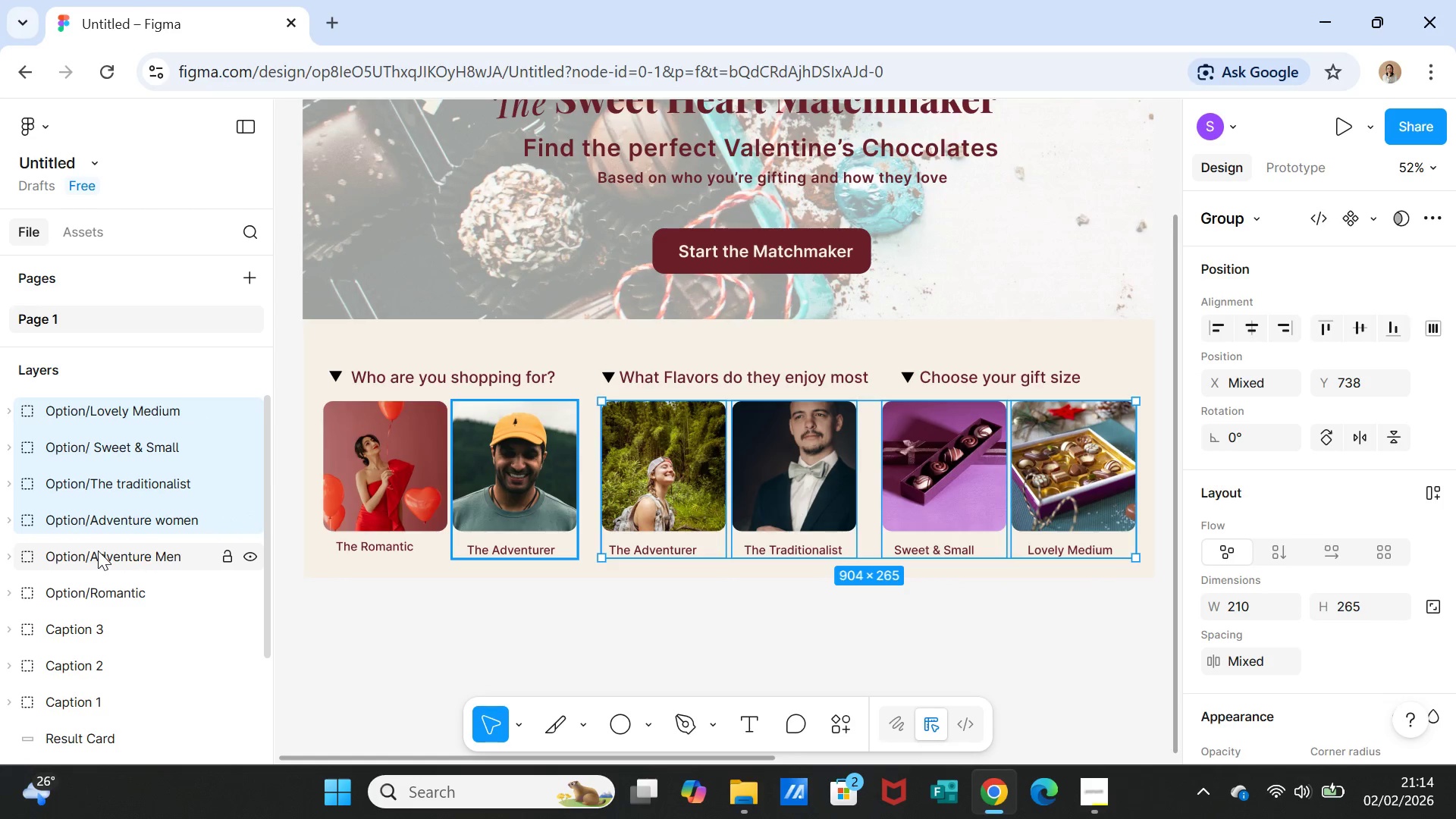 
left_click([98, 551])
 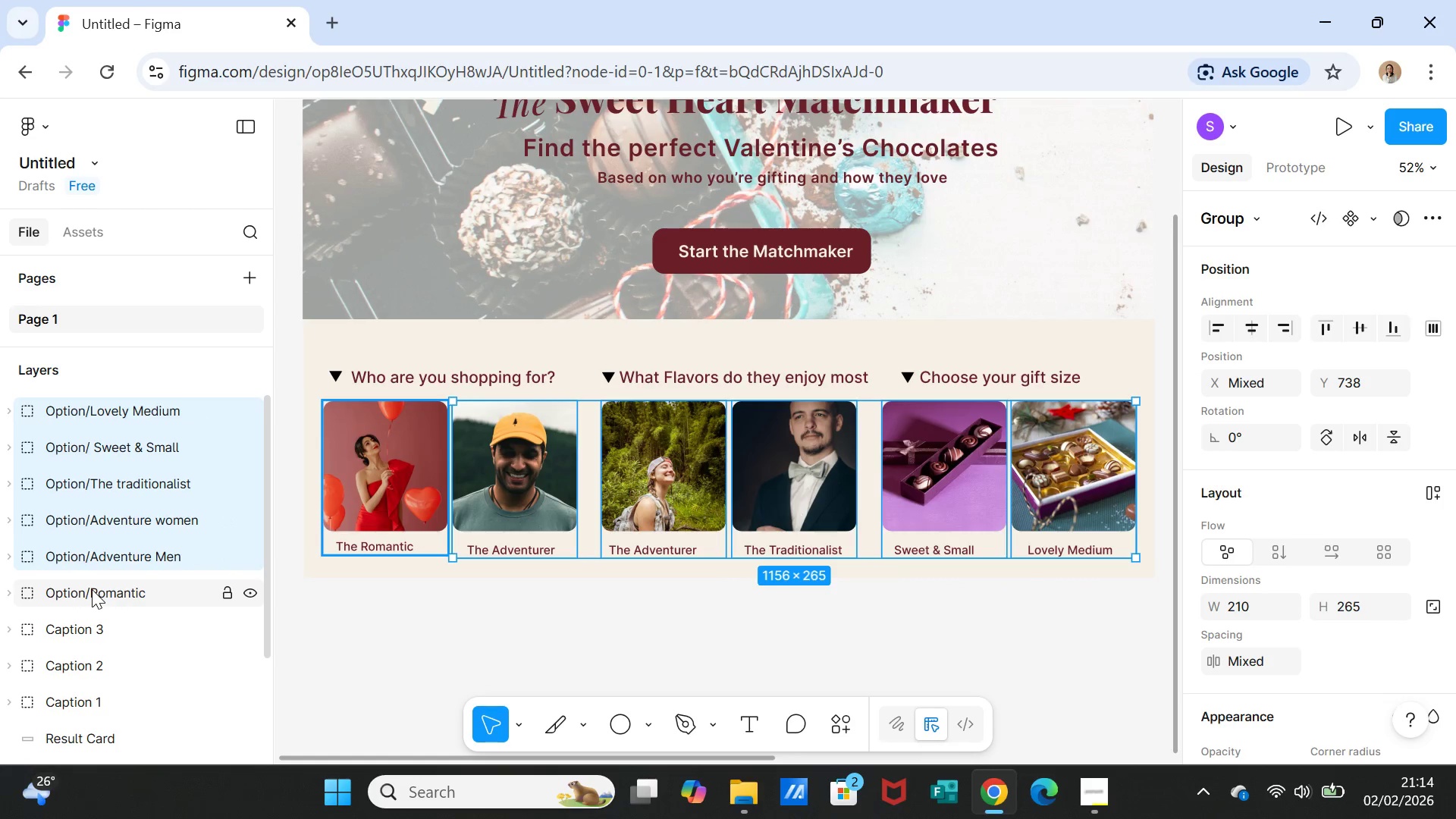 
left_click([92, 589])
 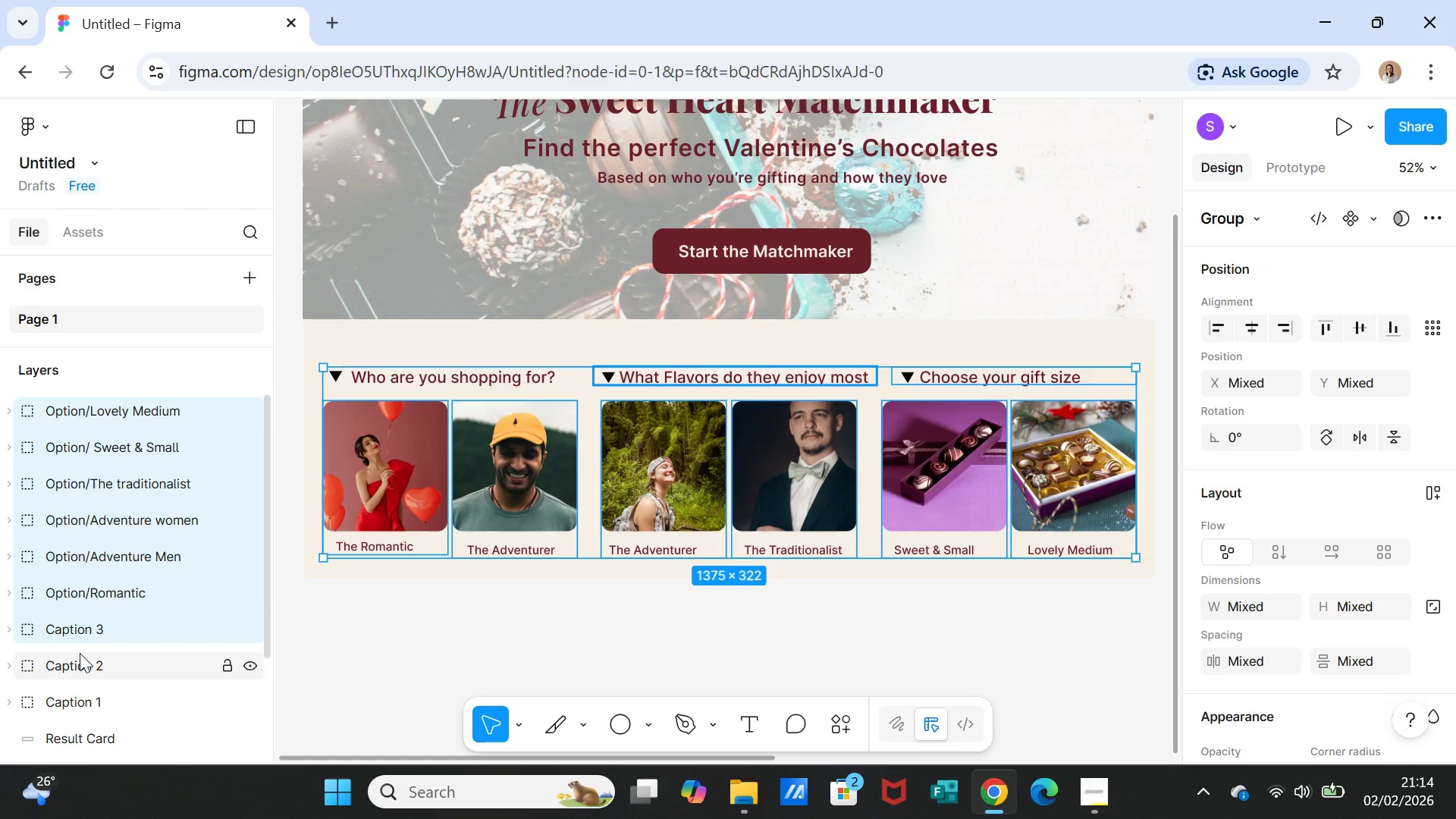 
left_click([77, 661])
 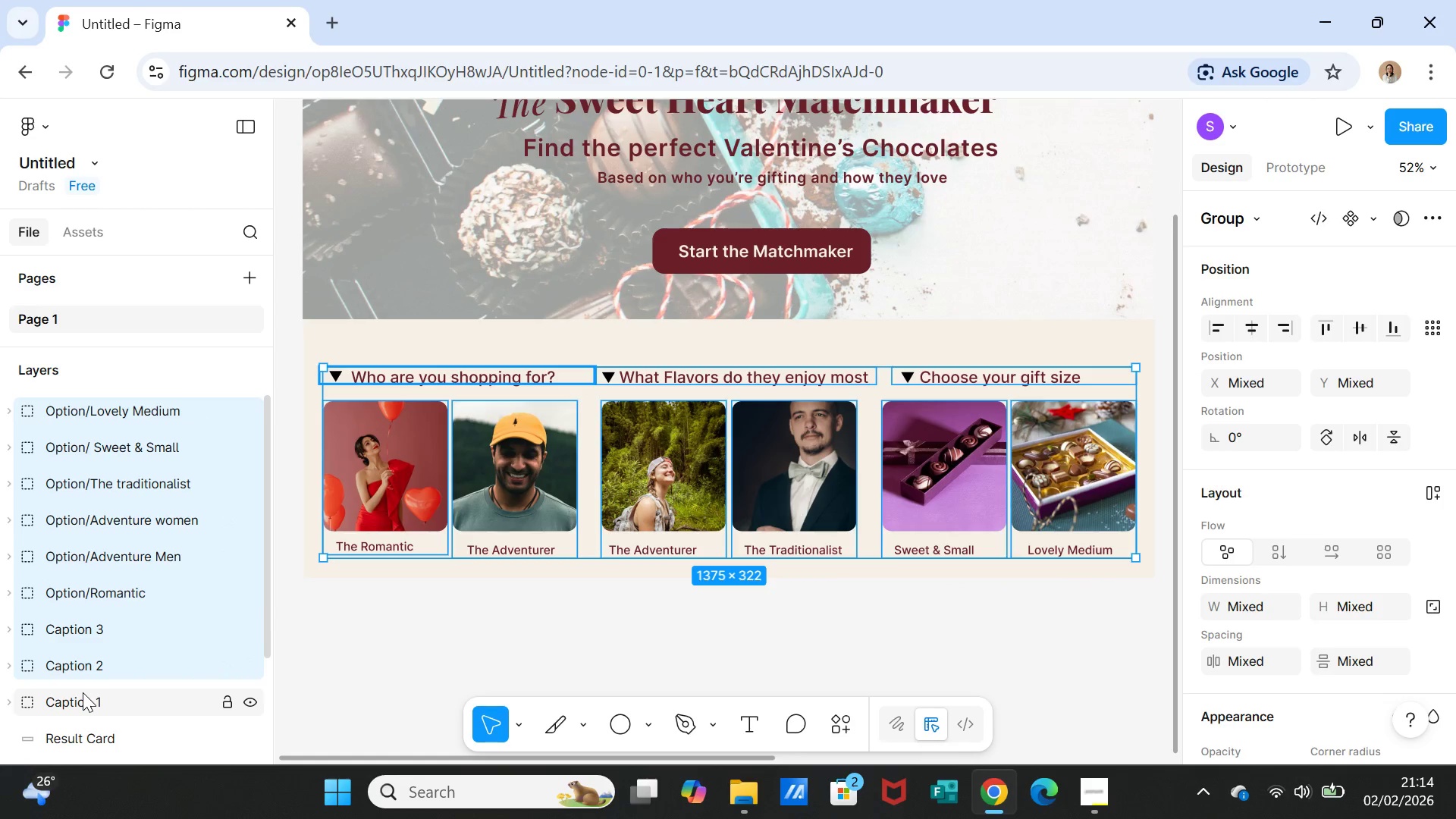 
left_click([83, 692])
 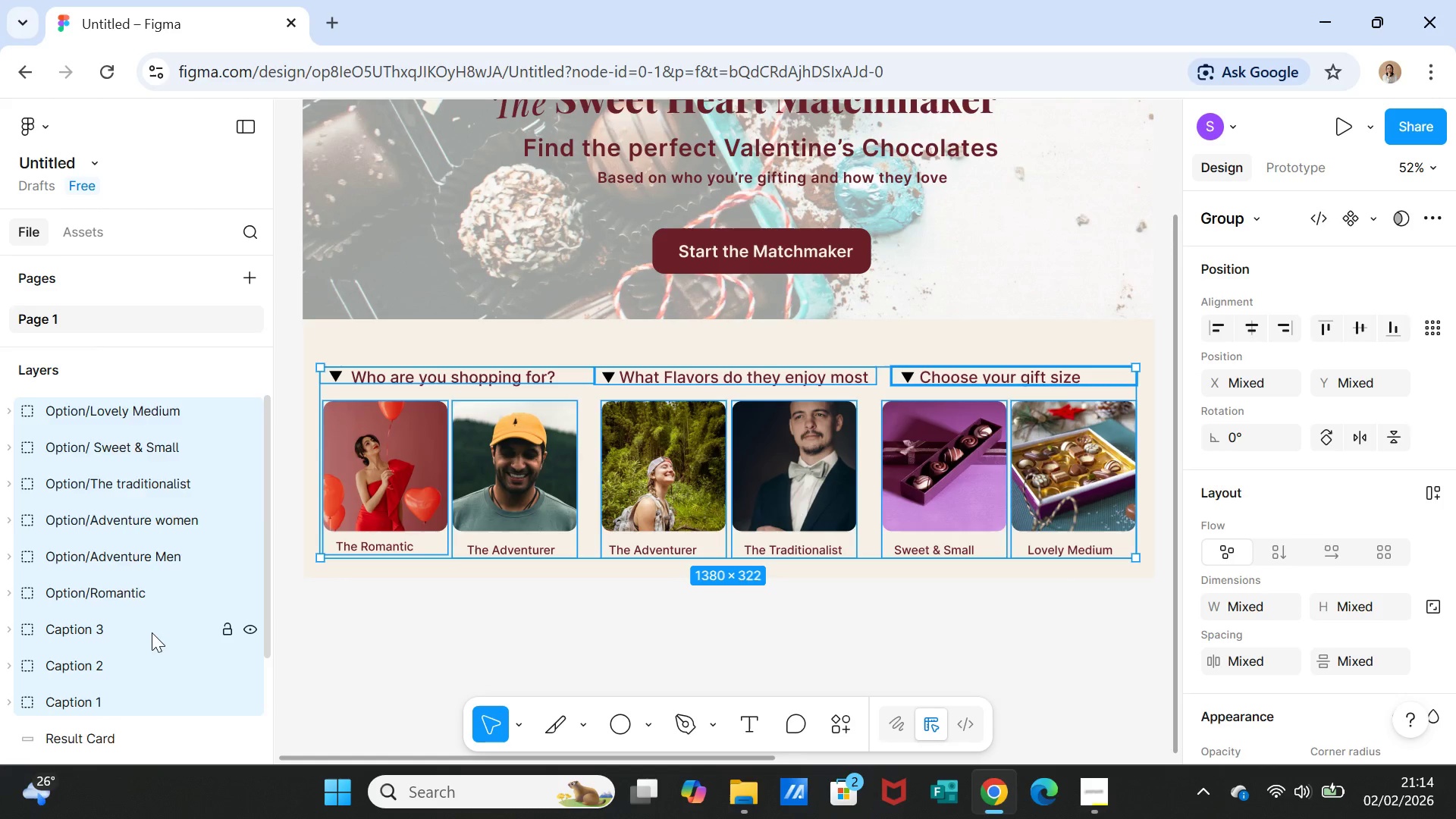 
scroll: coordinate [152, 632], scroll_direction: down, amount: 1.0
 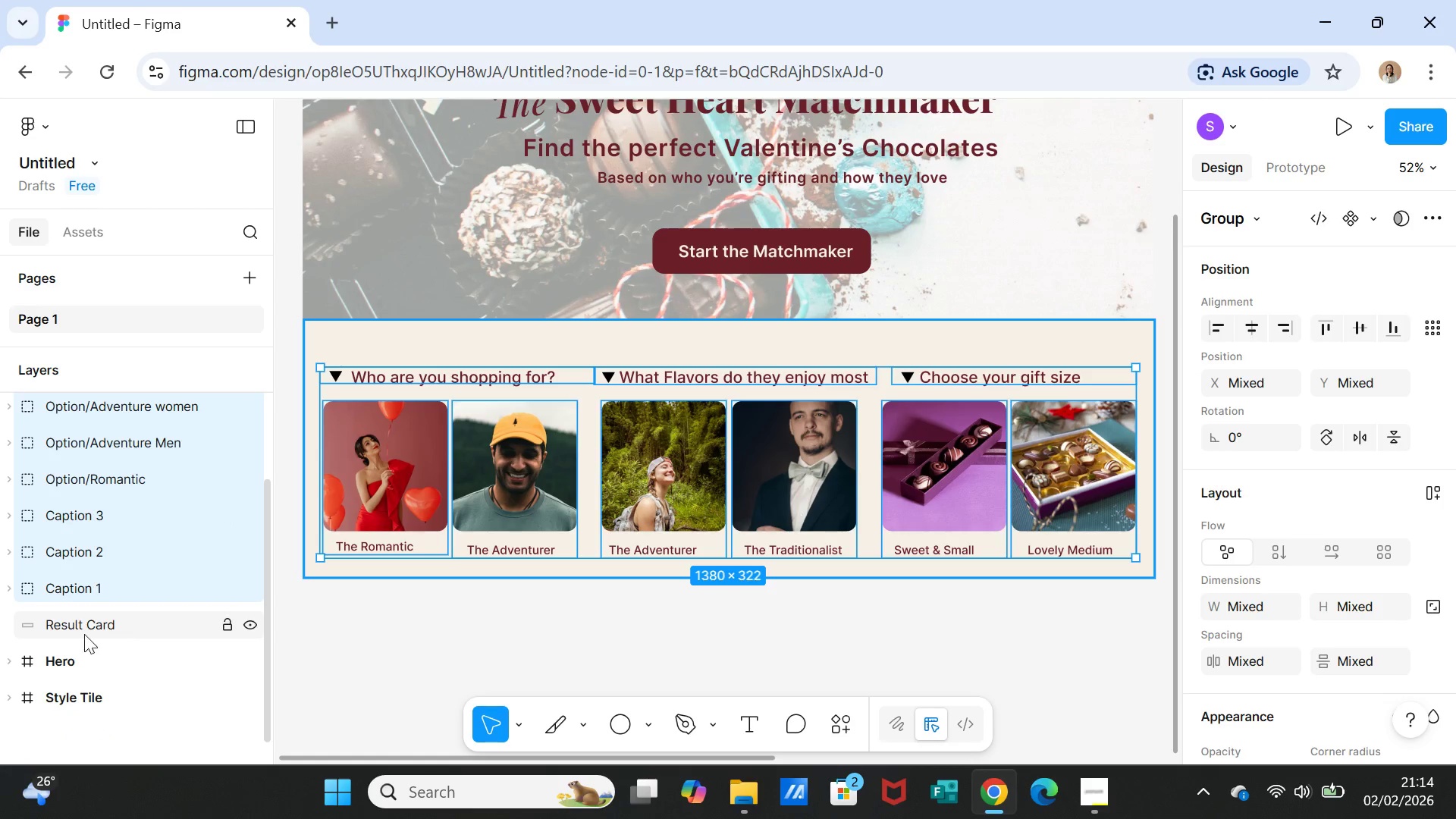 
hold_key(key=ControlLeft, duration=0.78)
left_click([80, 623])
 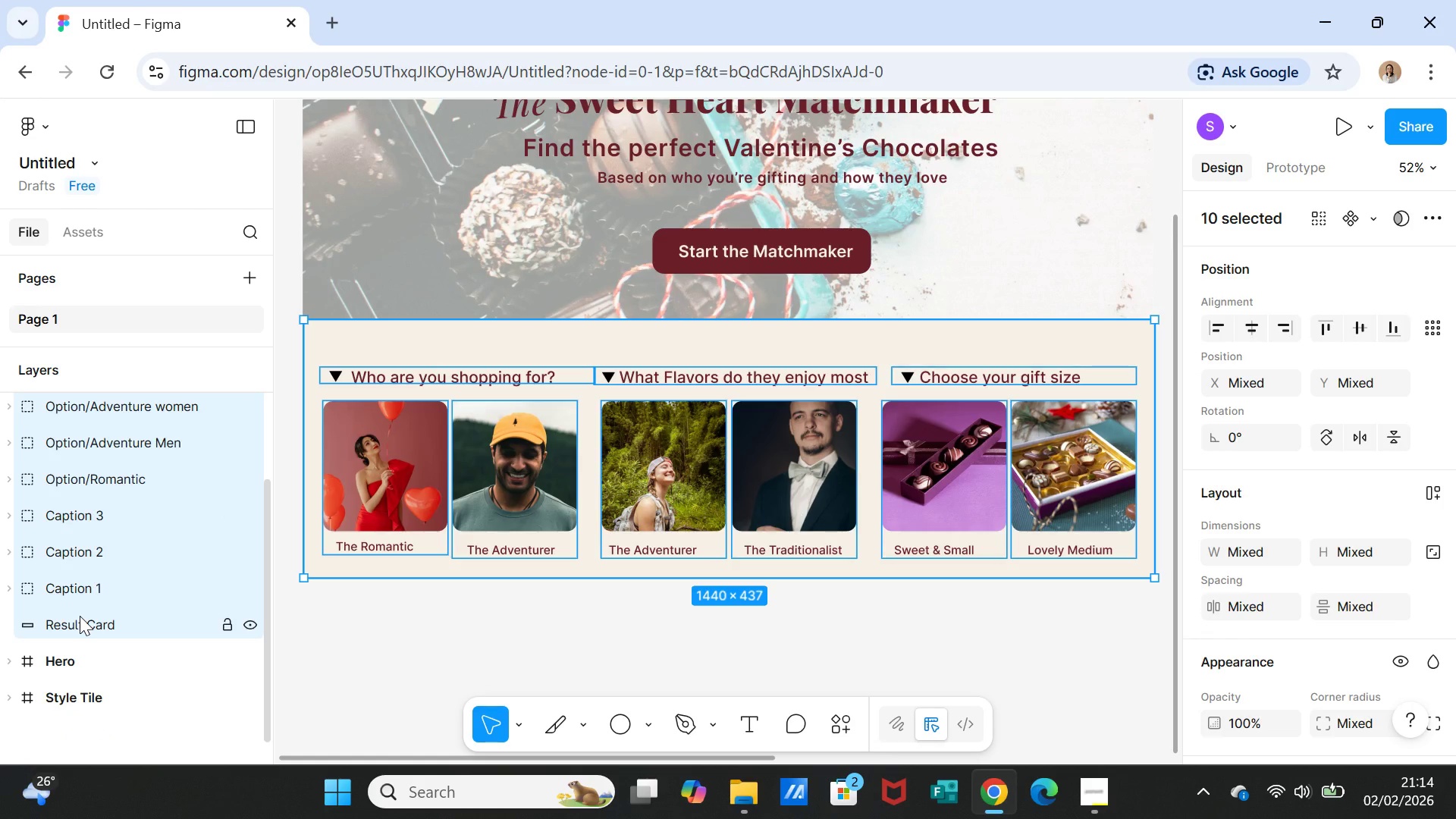 
right_click([80, 616])
 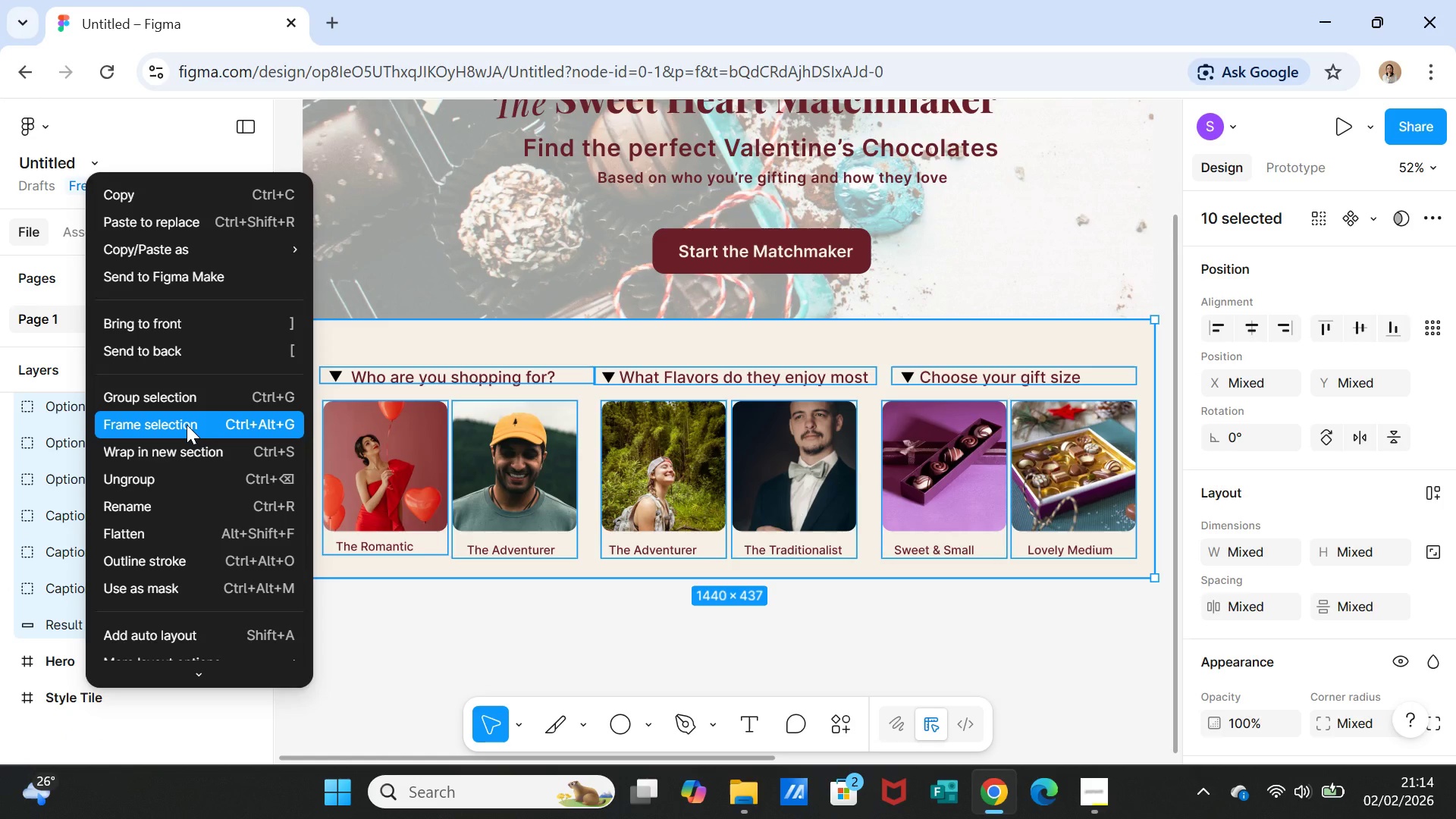 
left_click([187, 425])
 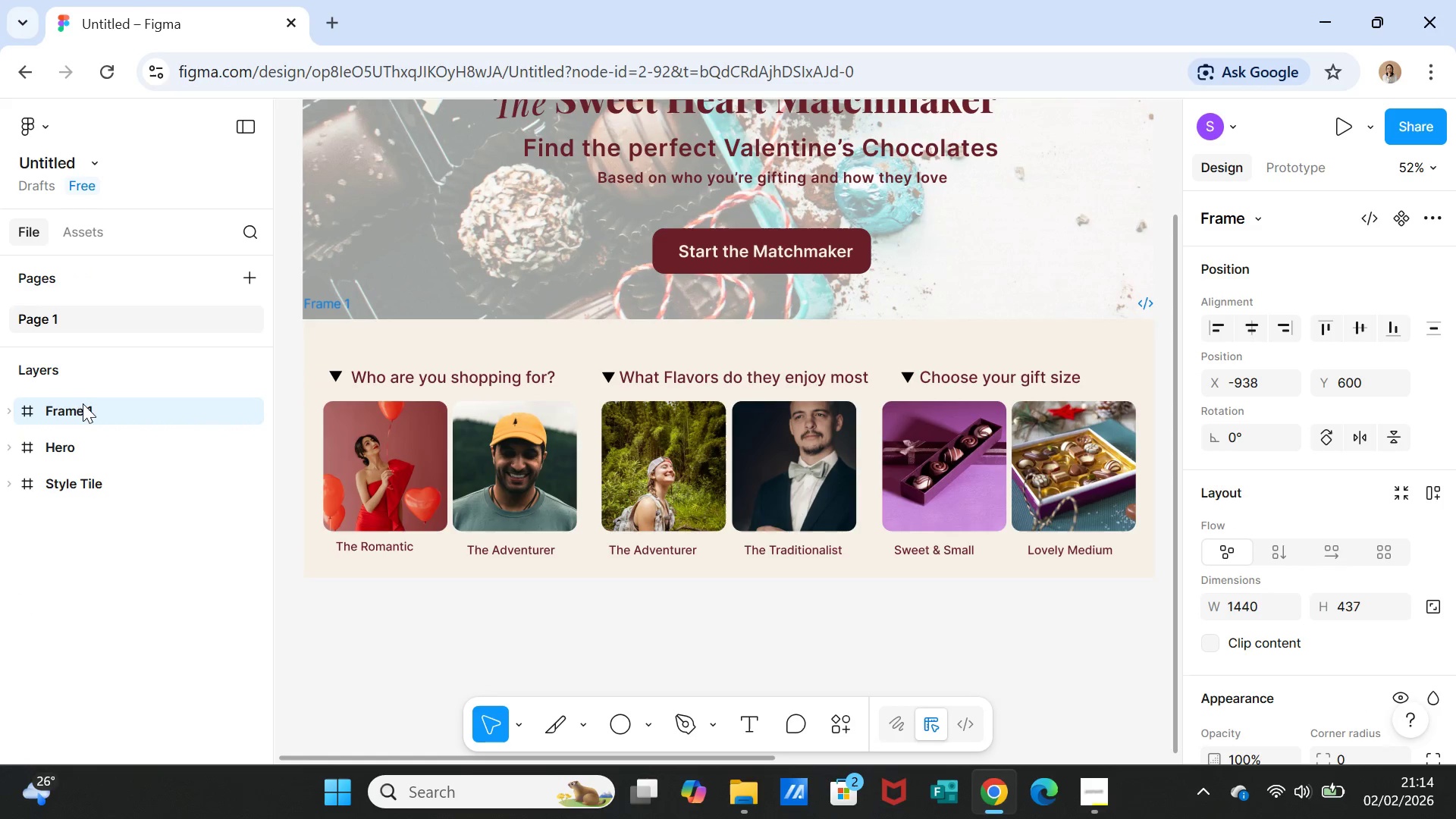 
double_click([76, 403])
 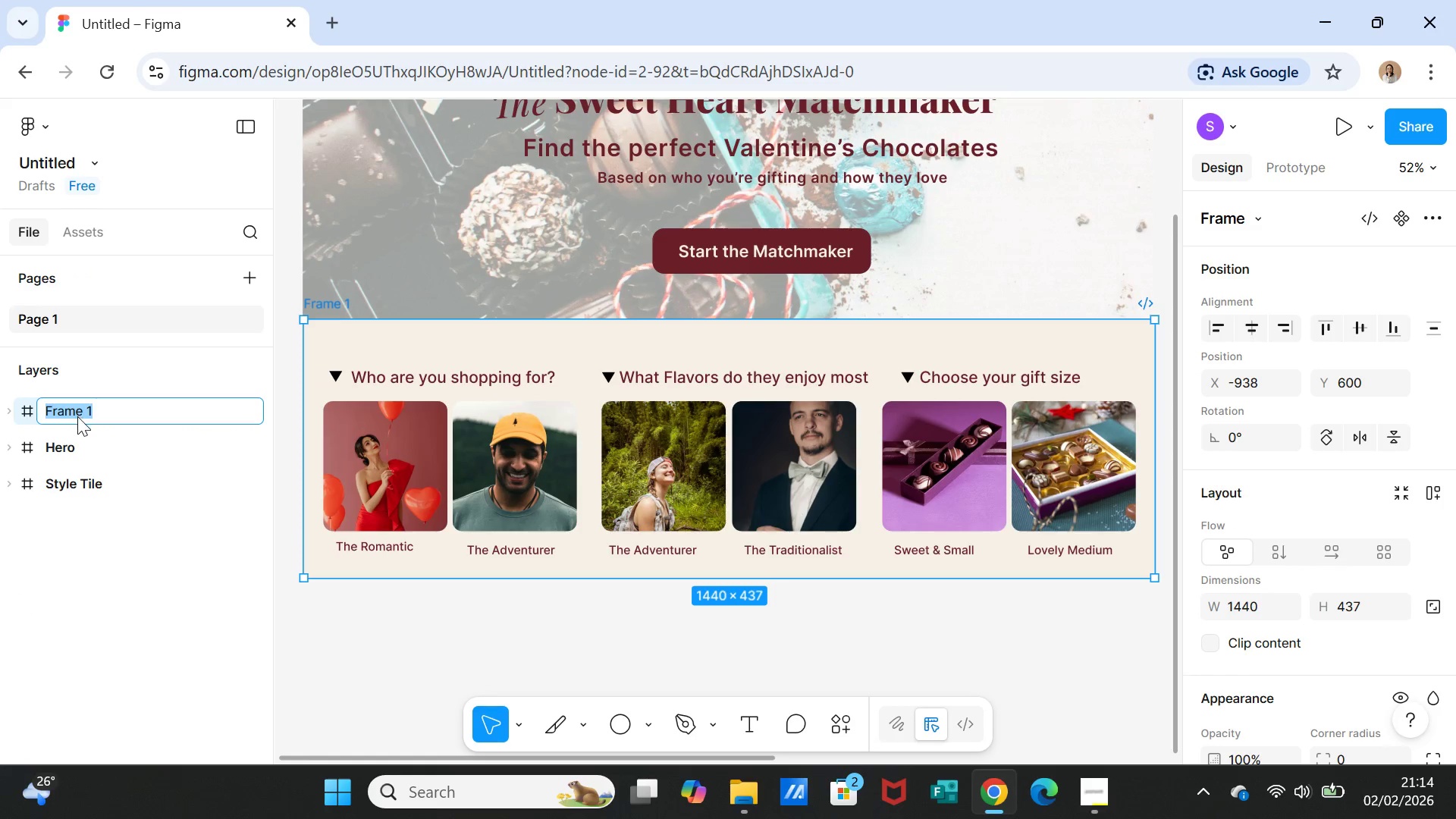 
key(CapsLock)
 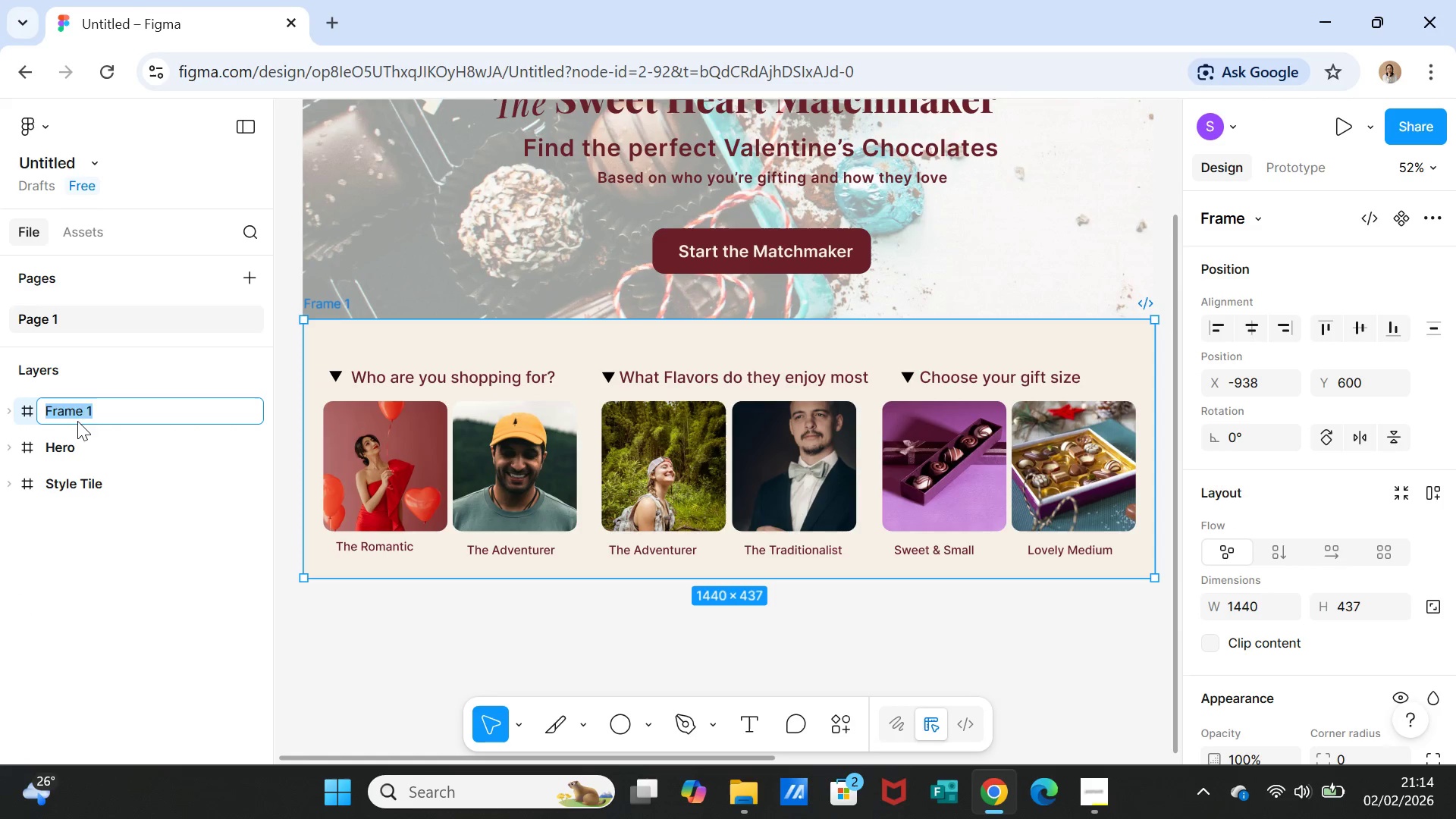 
type(Result)
 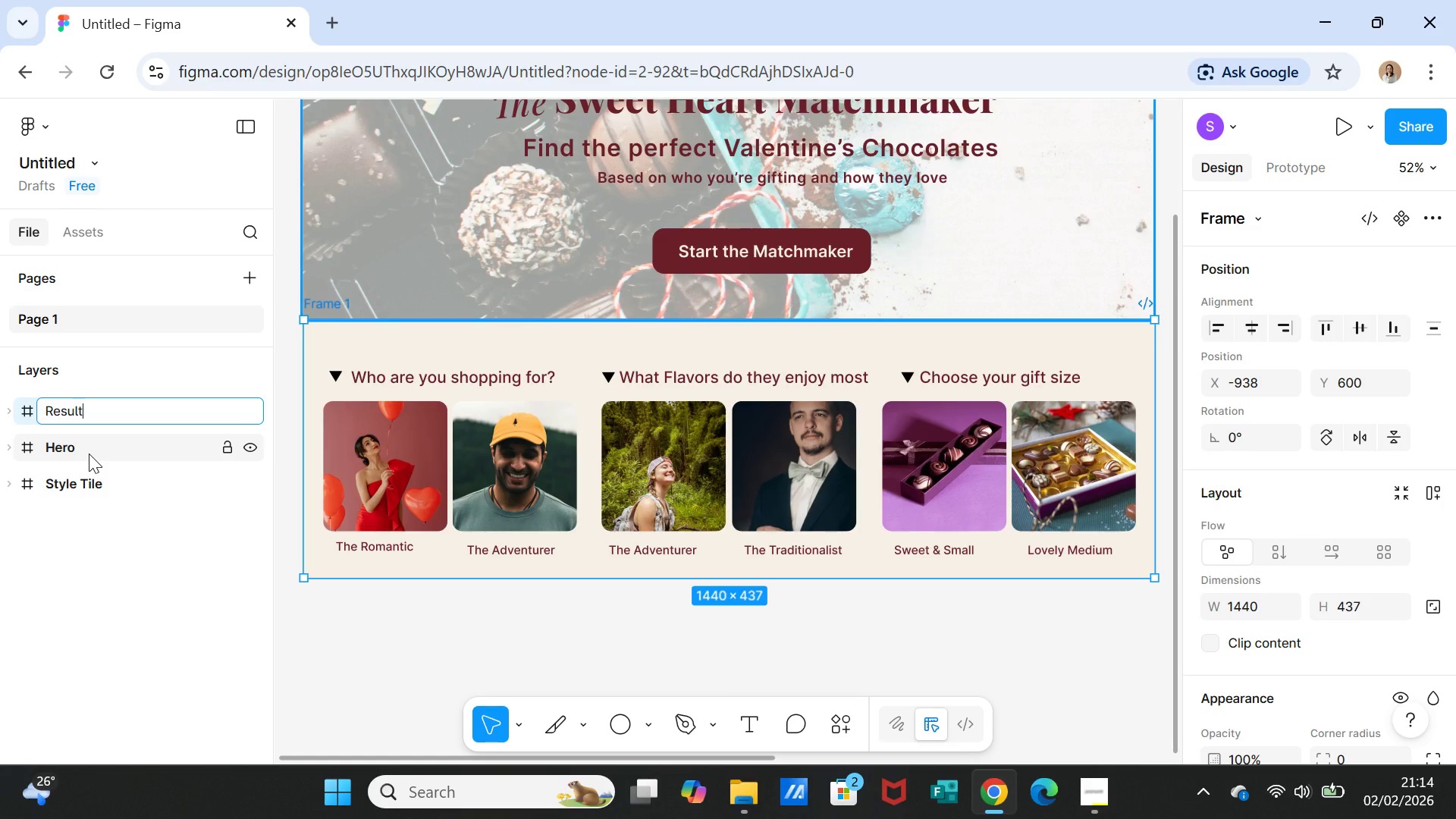 
key(Space)
 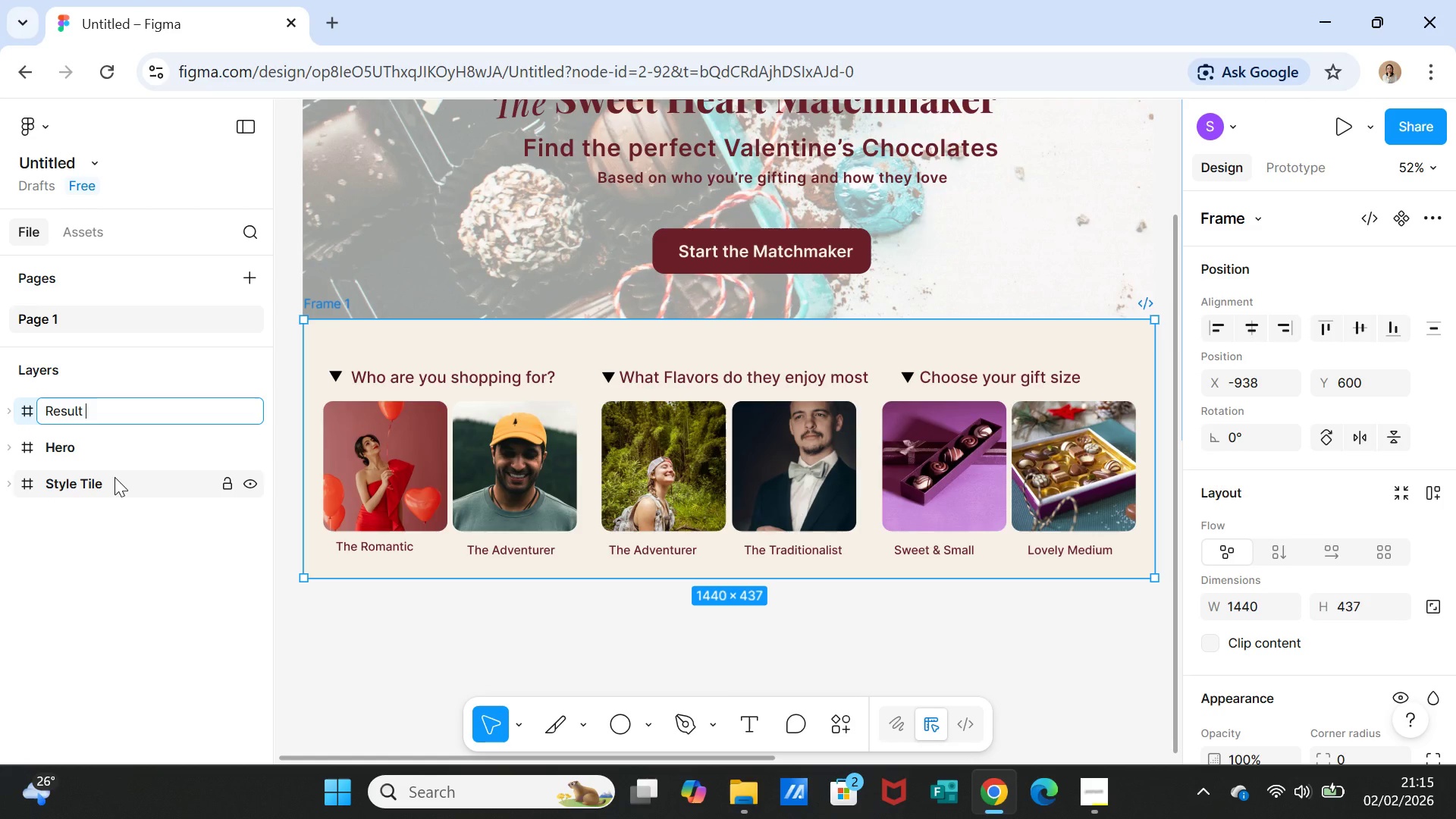 
wait(12.38)
 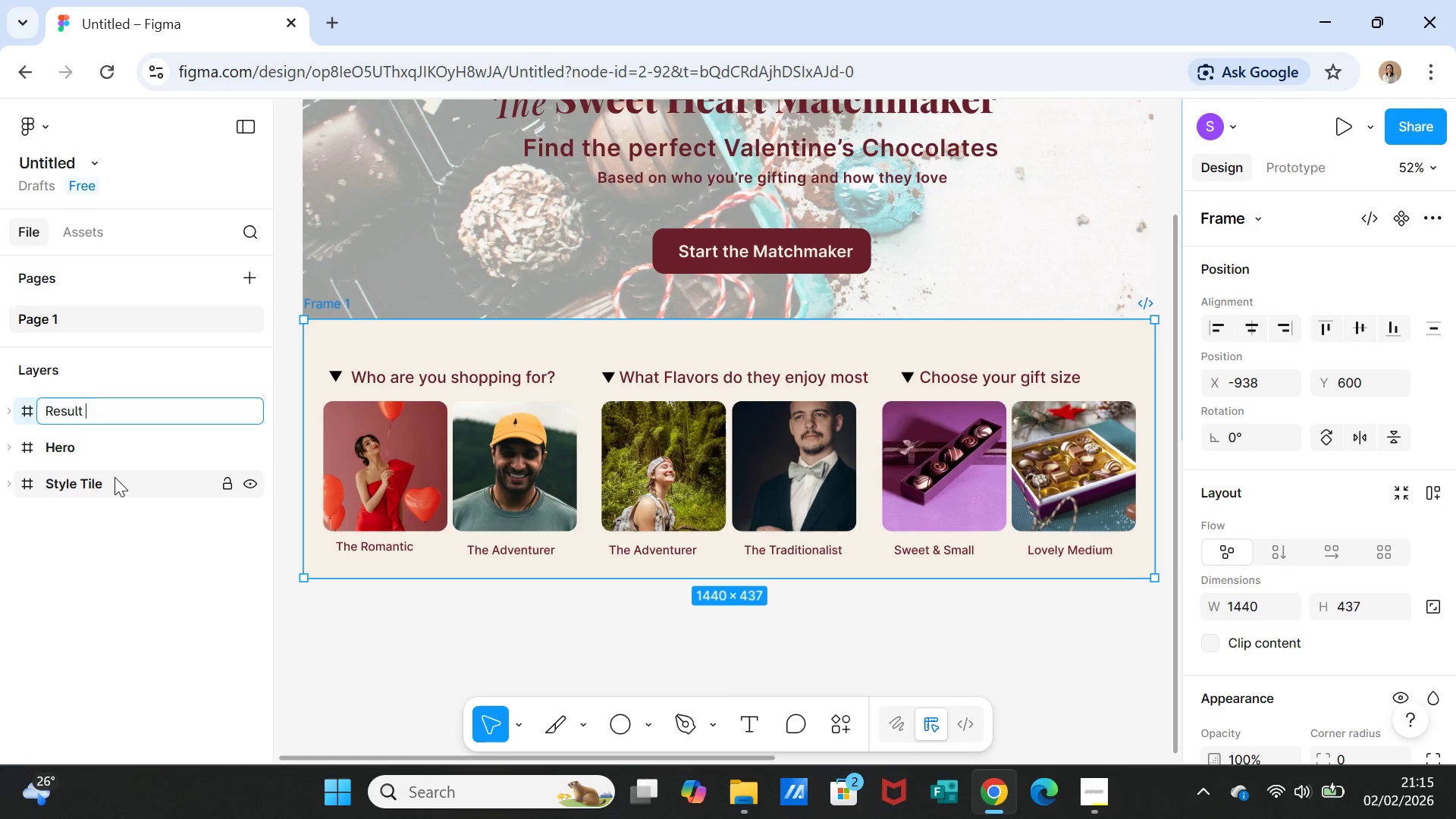 
key(CapsLock)
 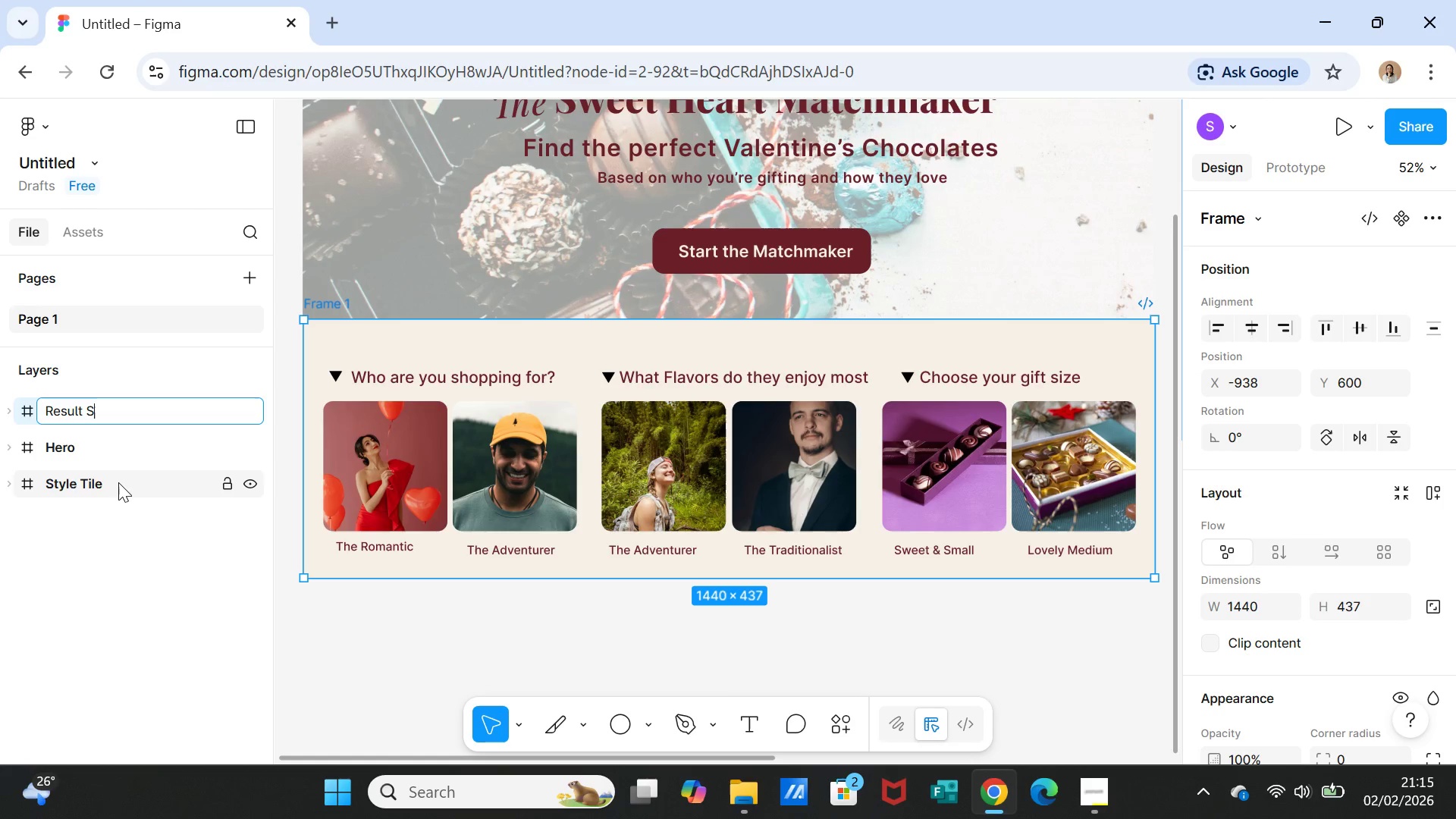 
type(Section)
 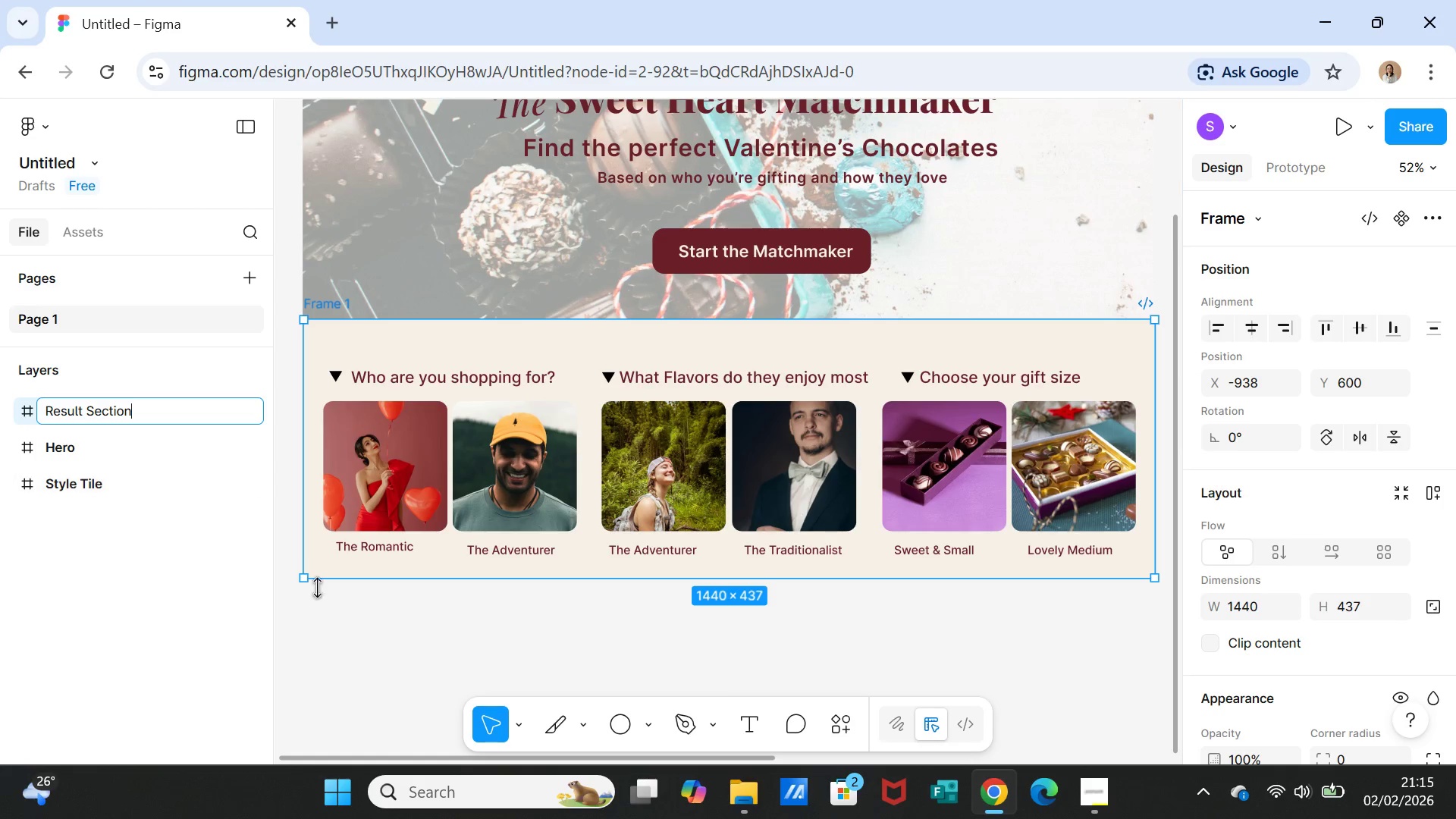 
left_click([404, 624])
 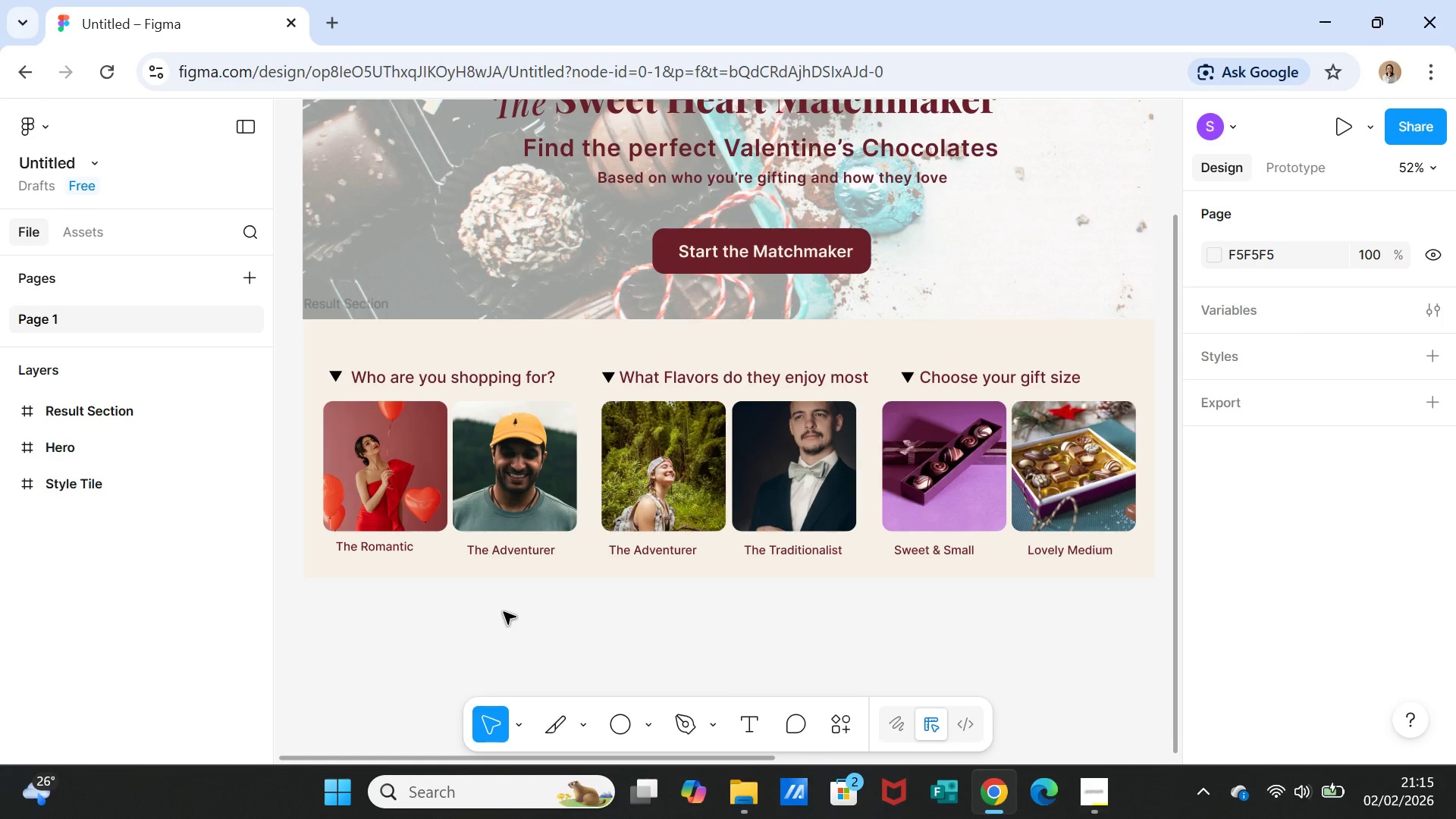 
scroll: coordinate [563, 629], scroll_direction: up, amount: 8.0
 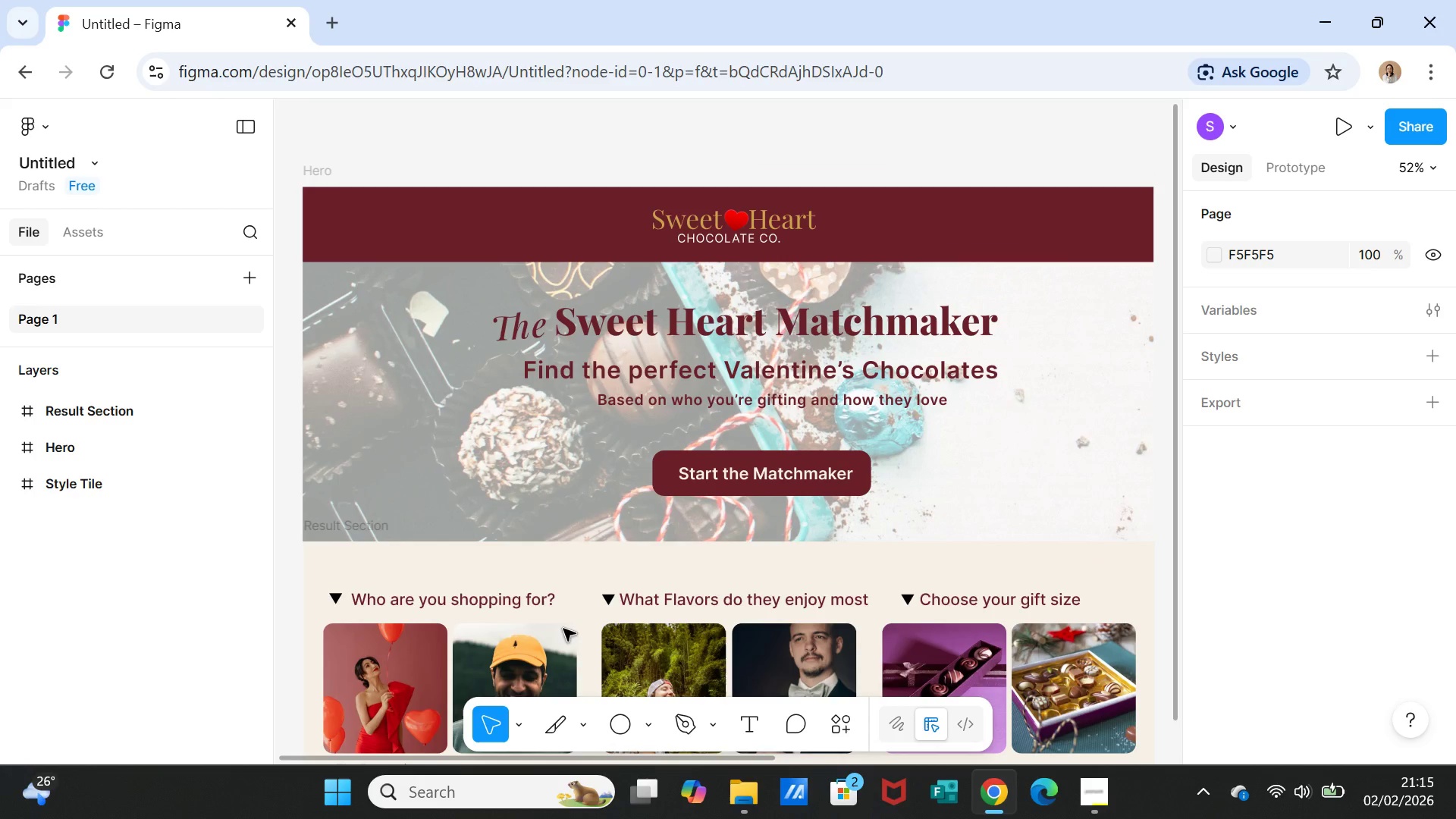 
scroll: coordinate [563, 629], scroll_direction: down, amount: 8.0
 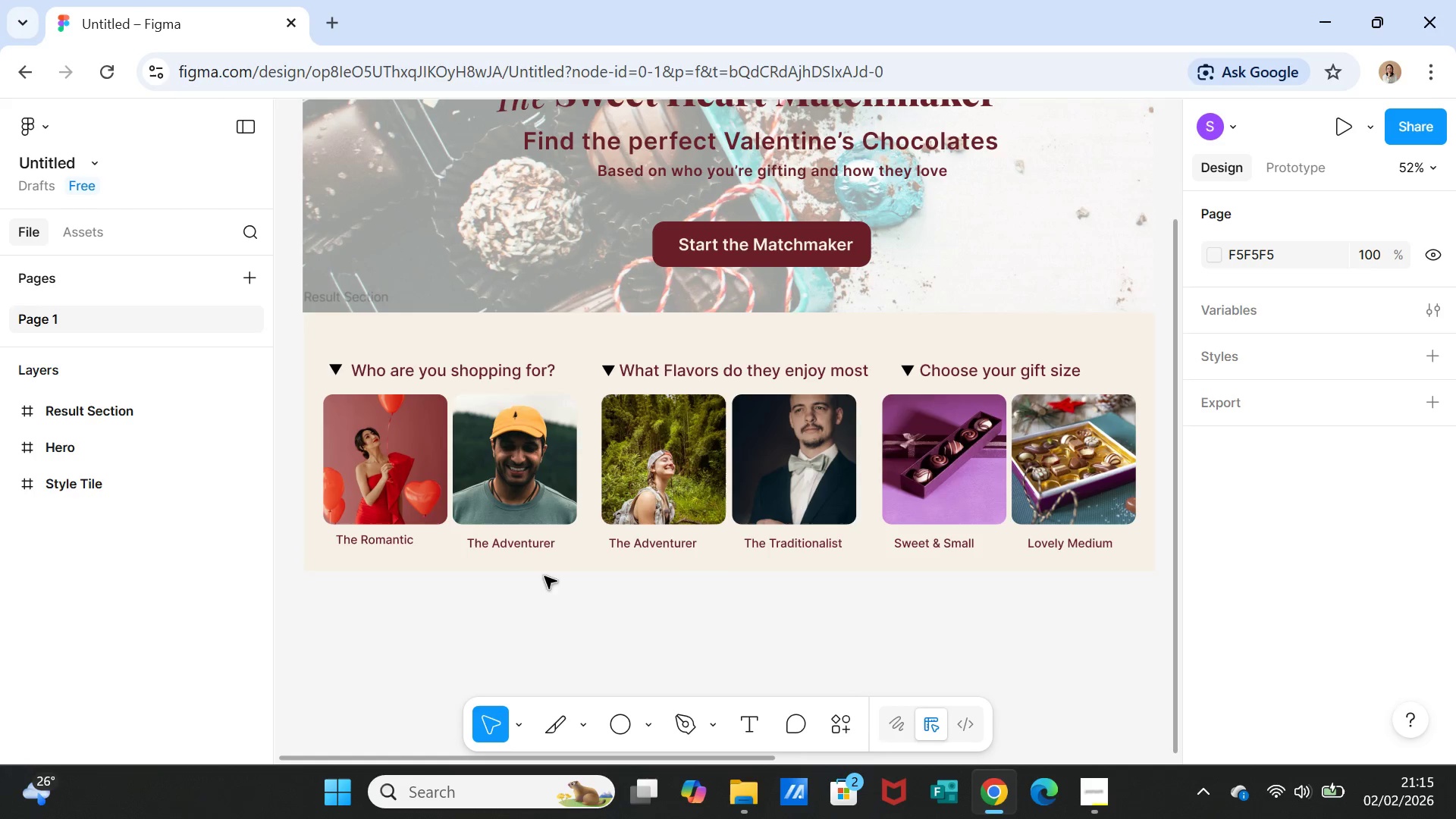 
left_click([551, 536])
 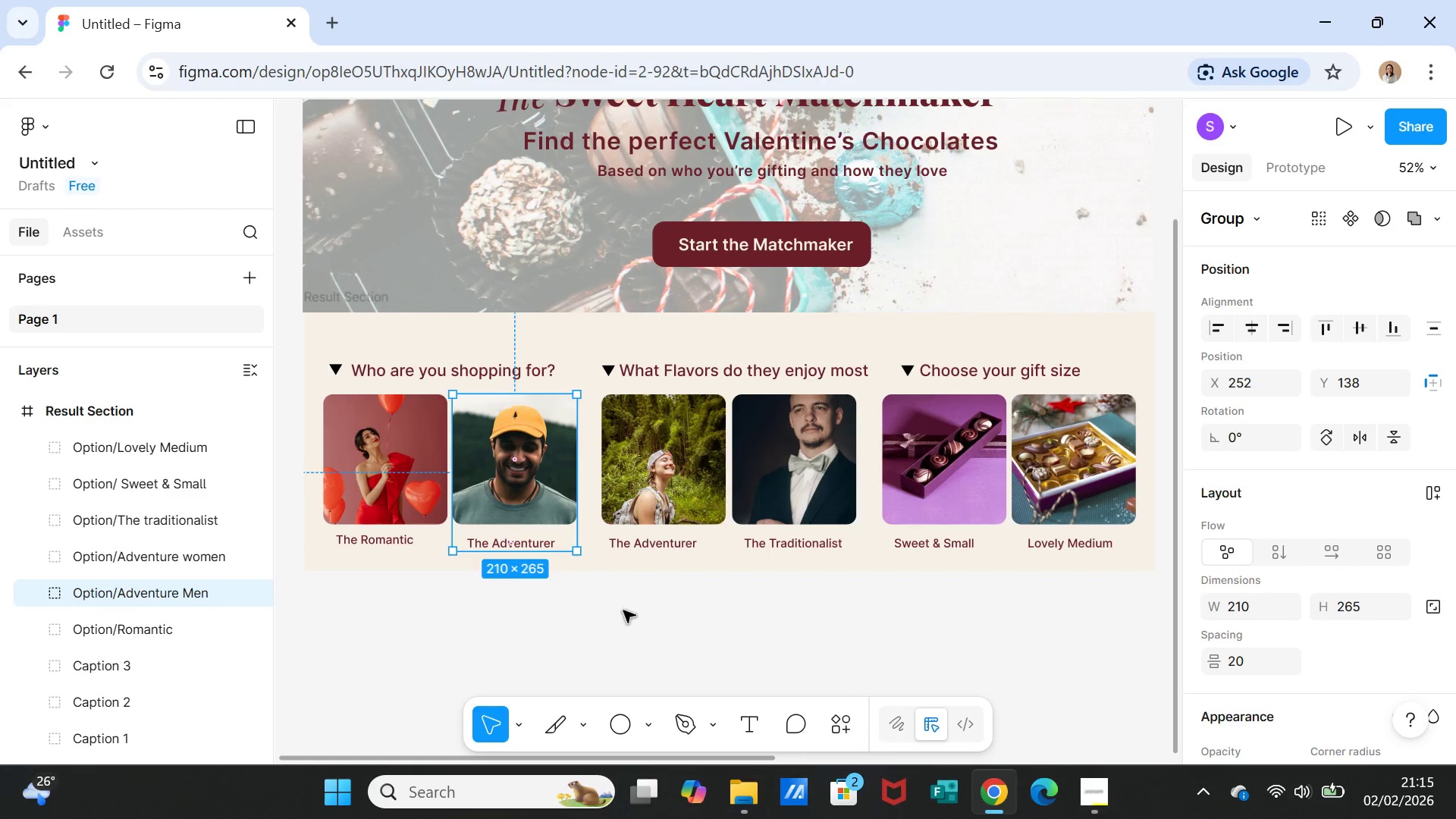 
left_click([626, 616])
 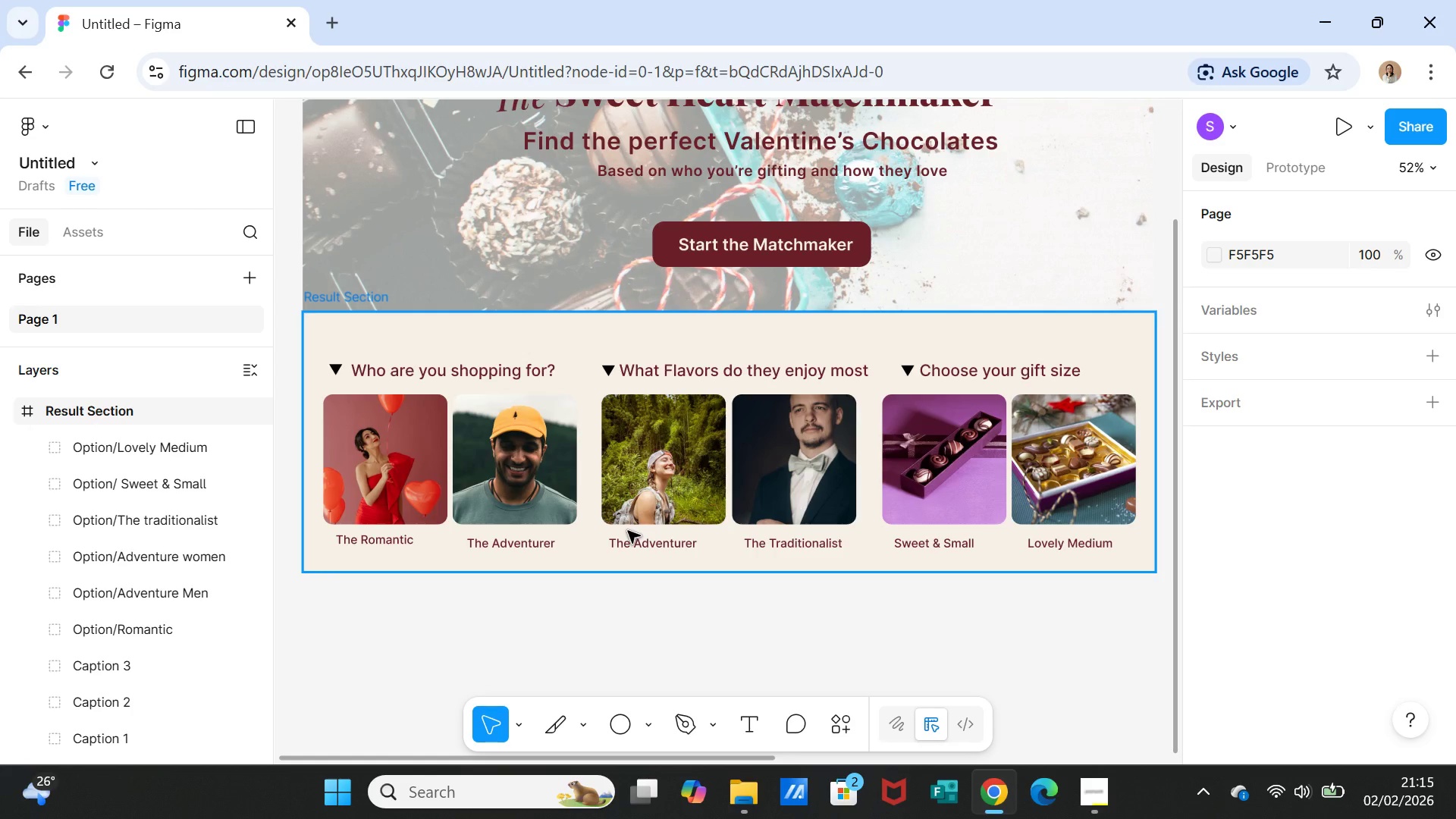 
wait(34.55)
 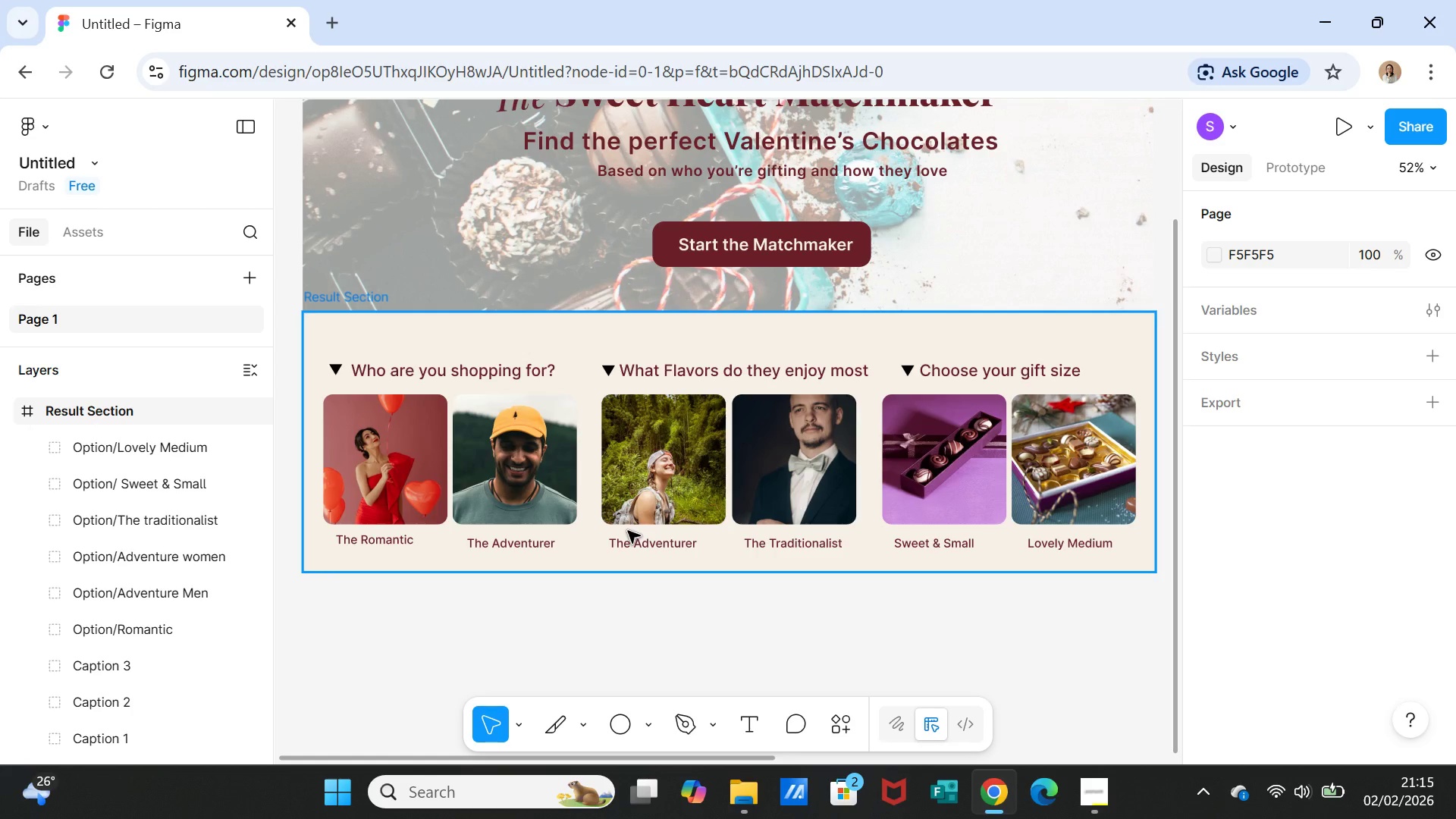 
scroll: coordinate [424, 652], scroll_direction: down, amount: 3.0
 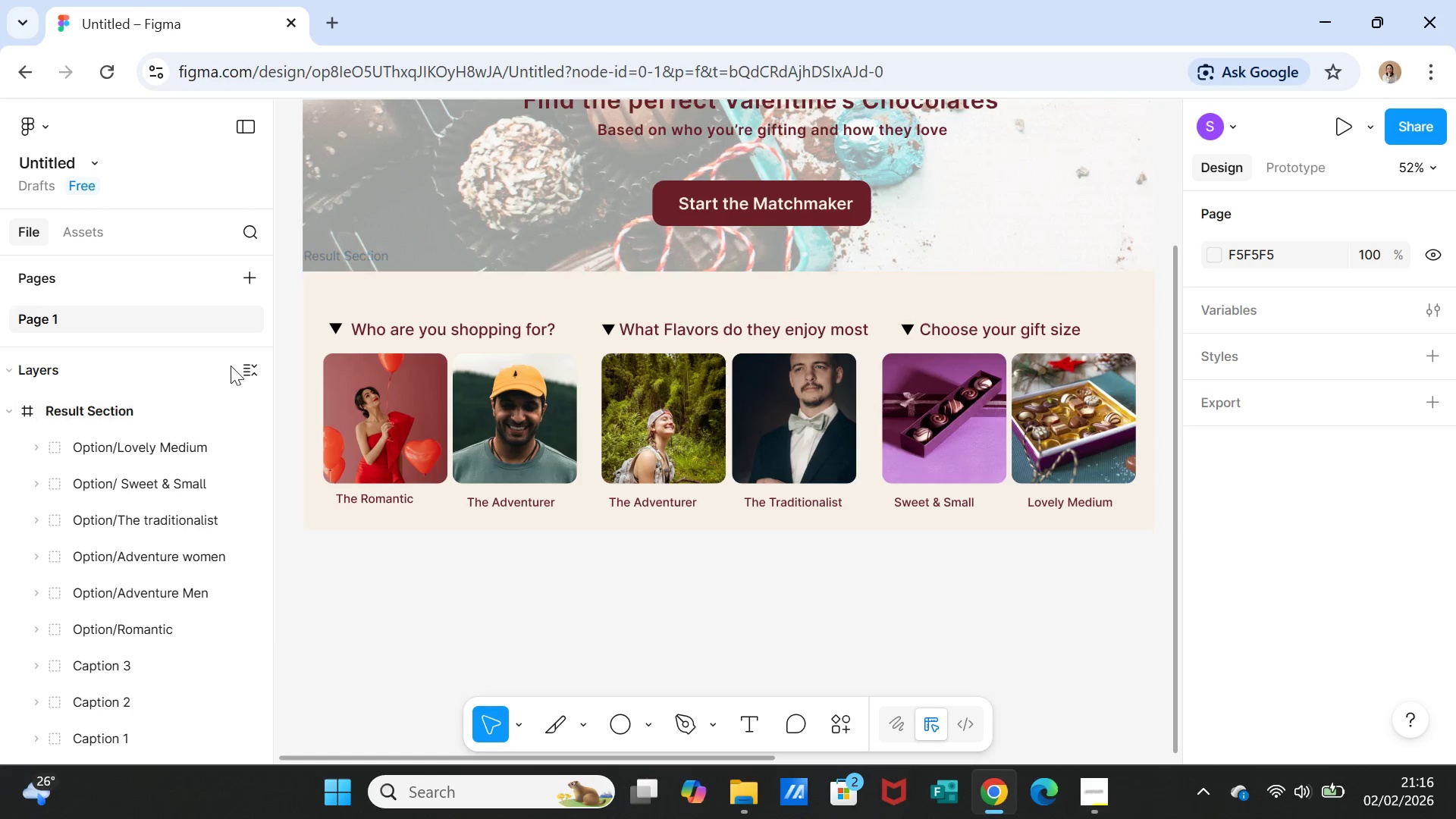 
left_click([246, 363])
 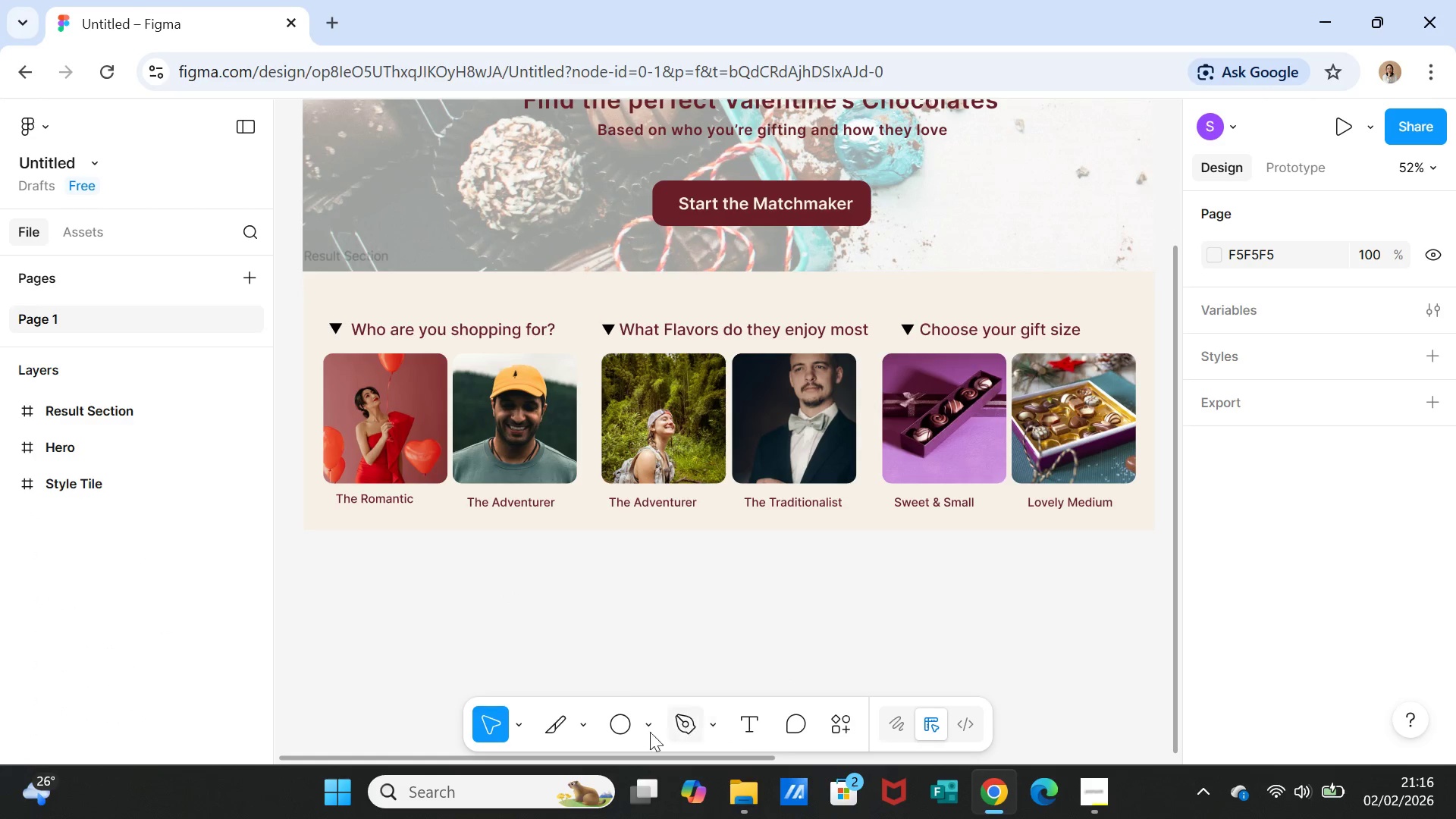 
wait(7.64)
 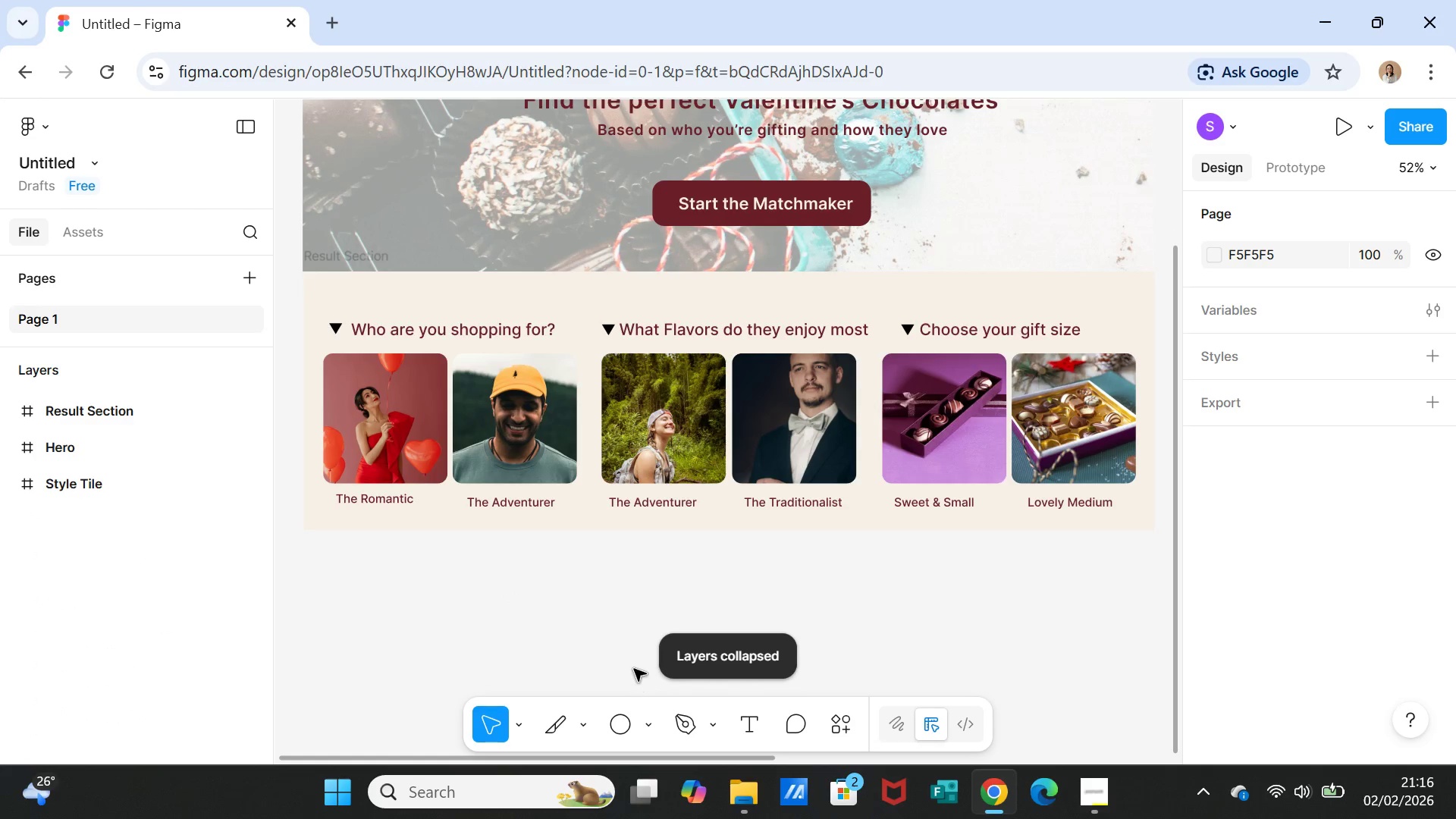 
left_click([645, 724])
 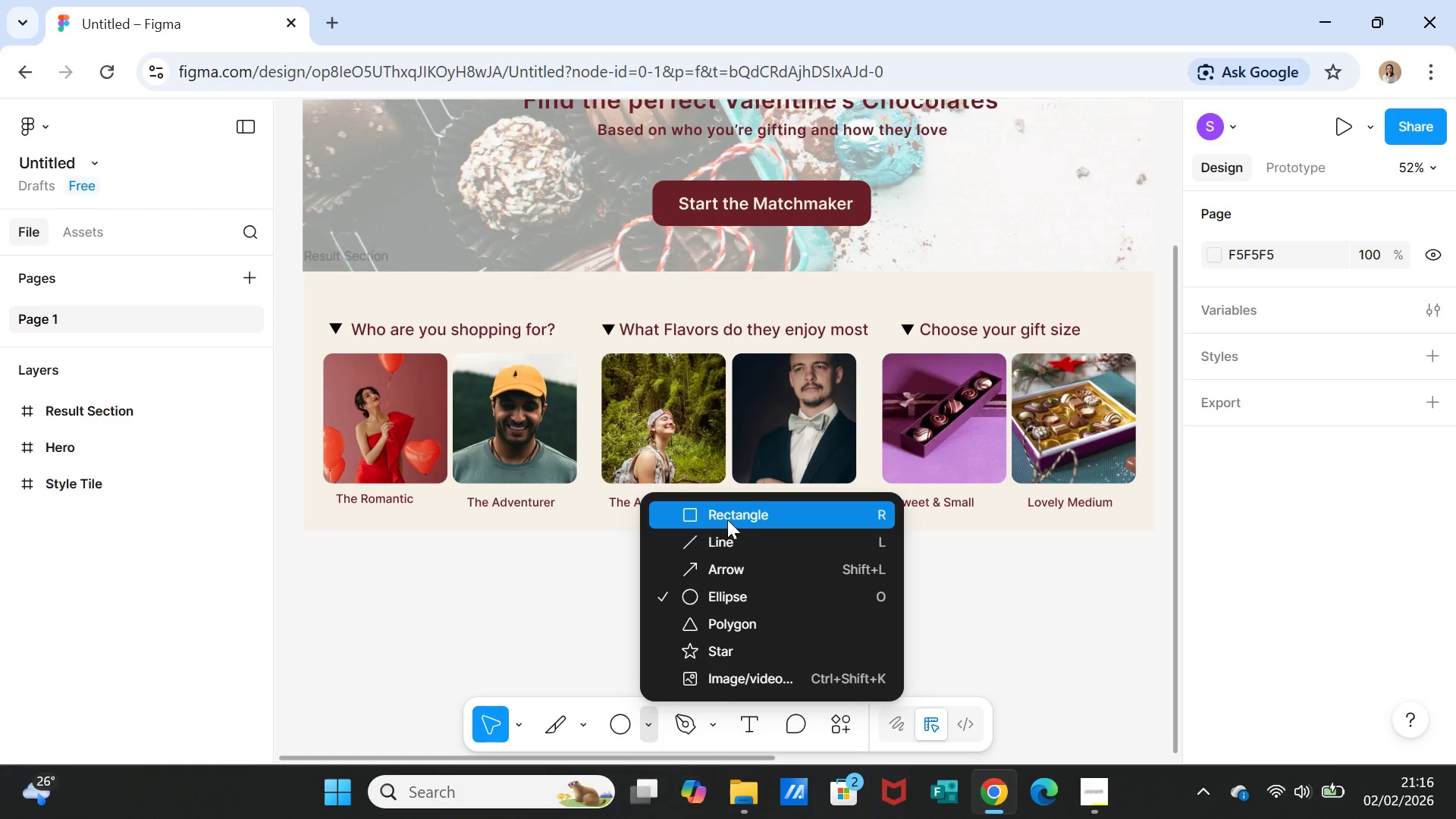 
left_click([727, 516])
 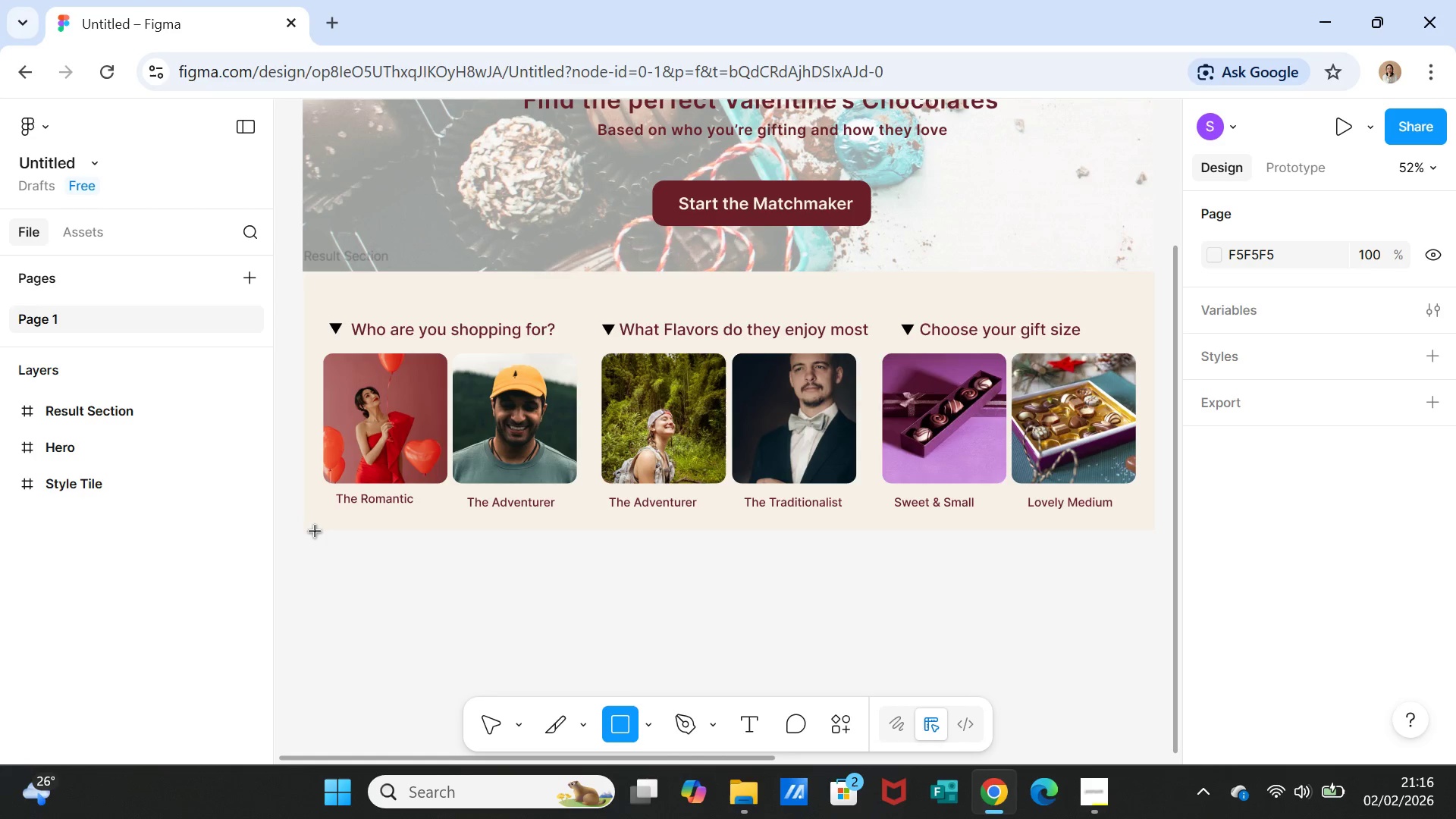 
left_click_drag(start_coordinate=[312, 531], to_coordinate=[1153, 747])
 